 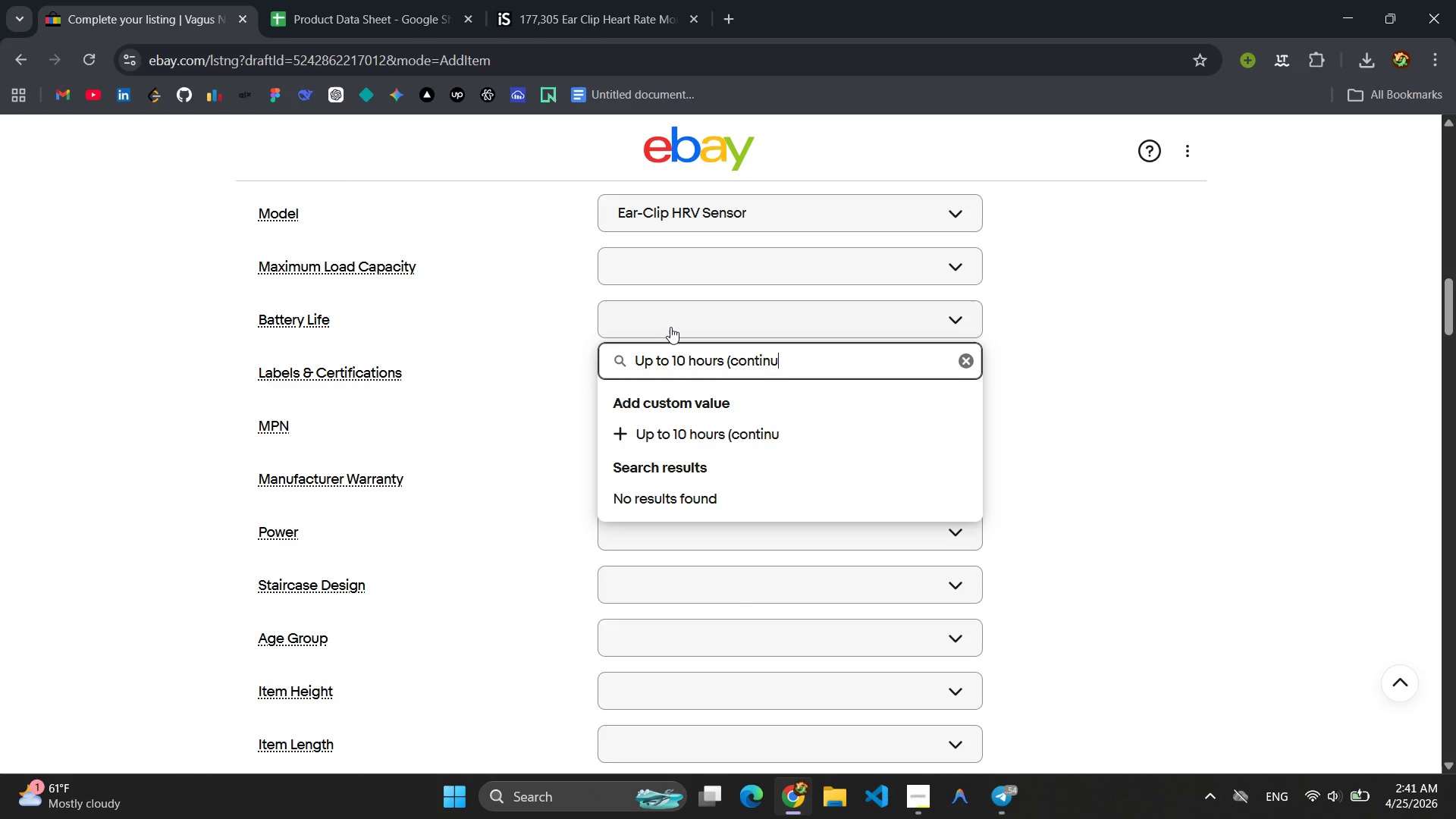 
type(uous use))
 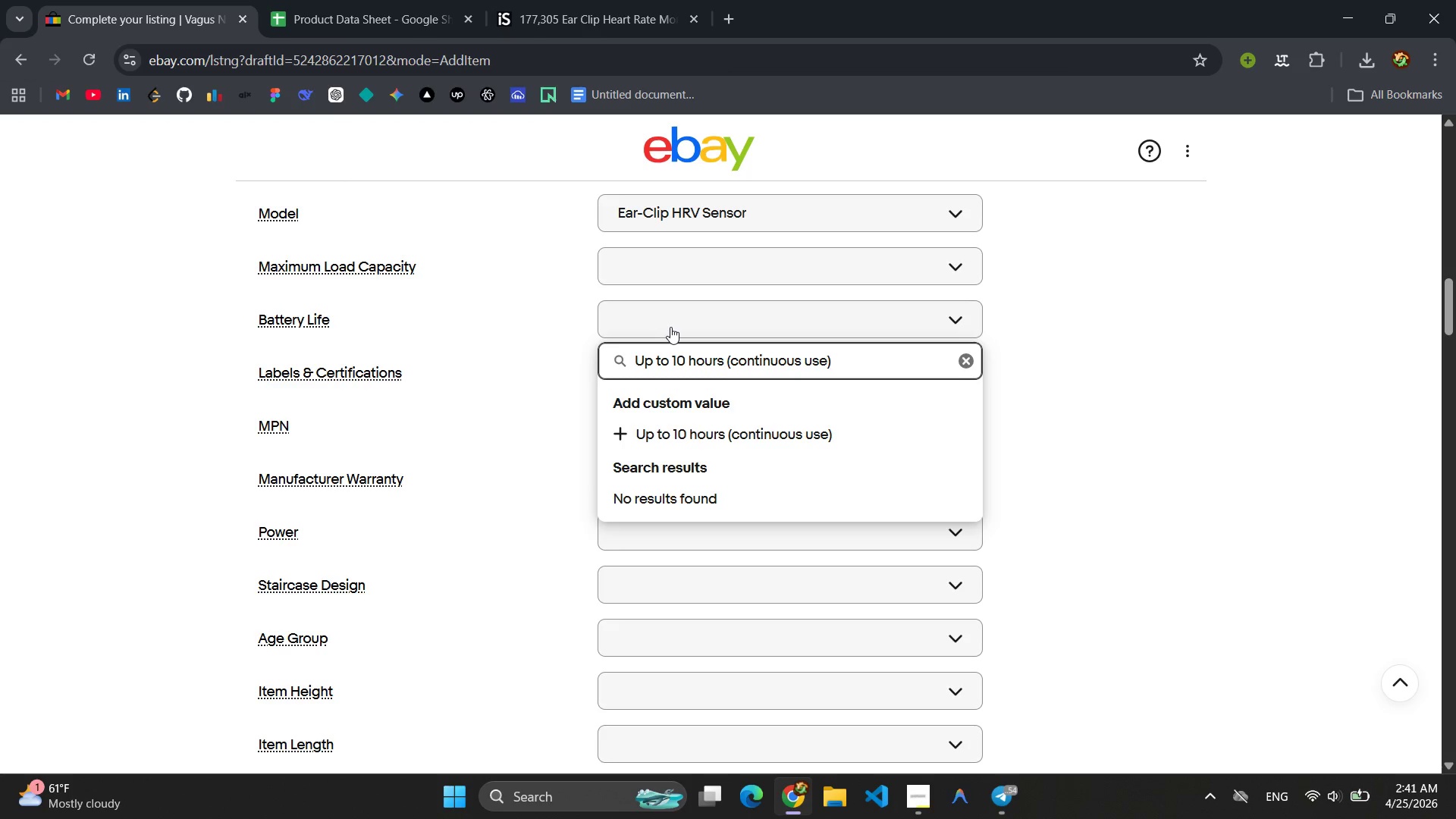 
key(Control+A)
 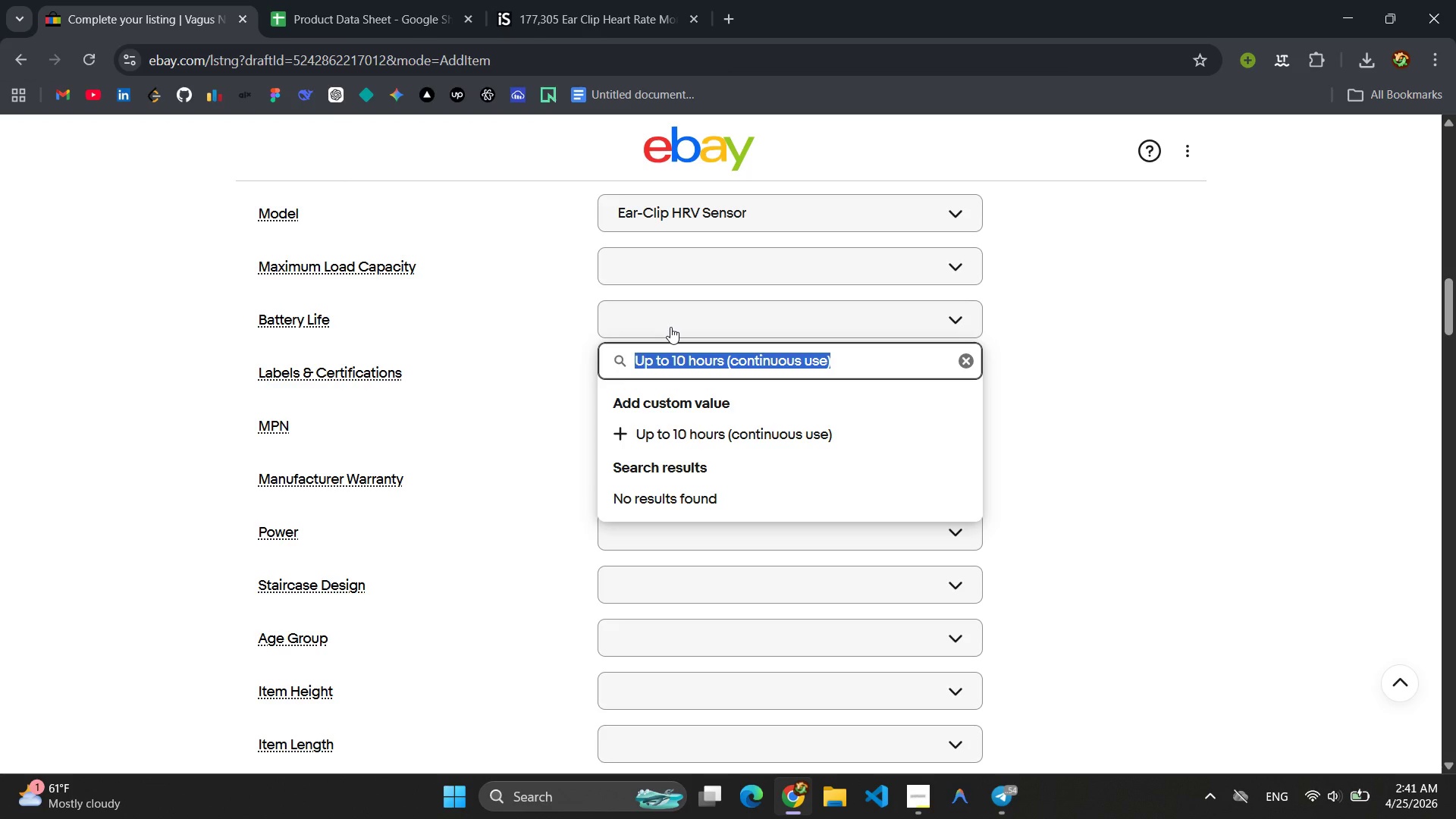 
key(Control+C)
 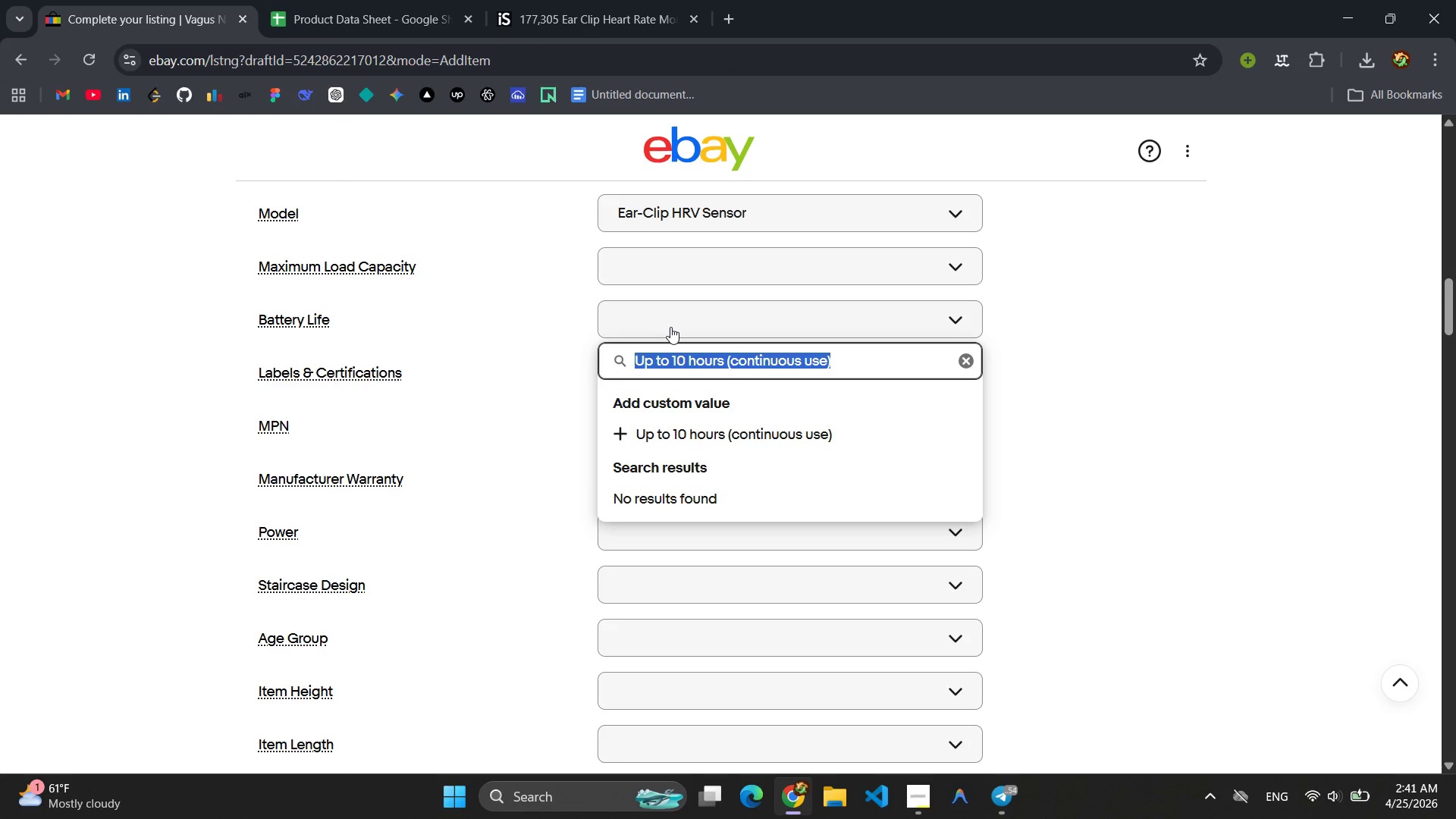 
key(Enter)
 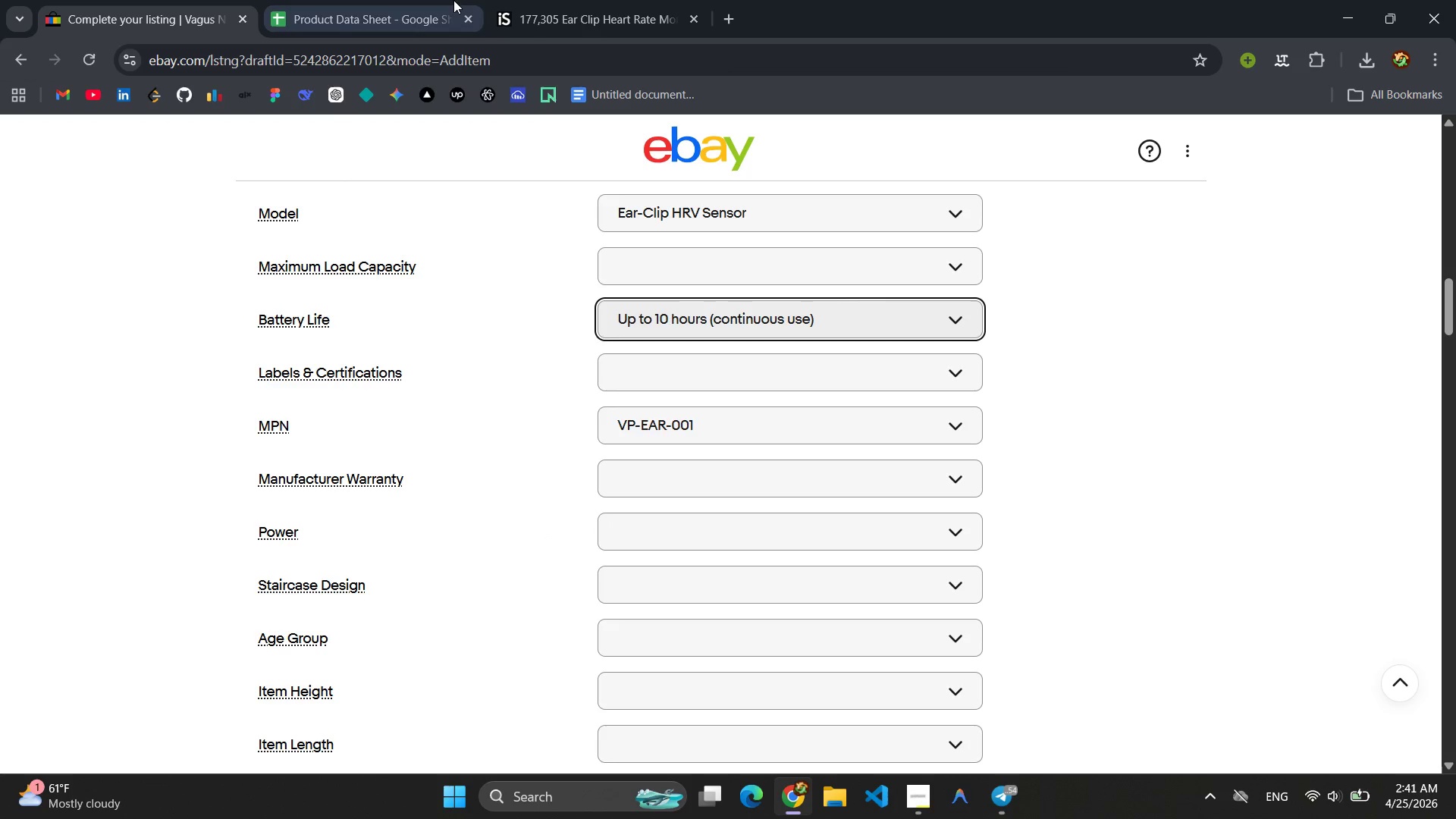 
left_click([425, 0])
 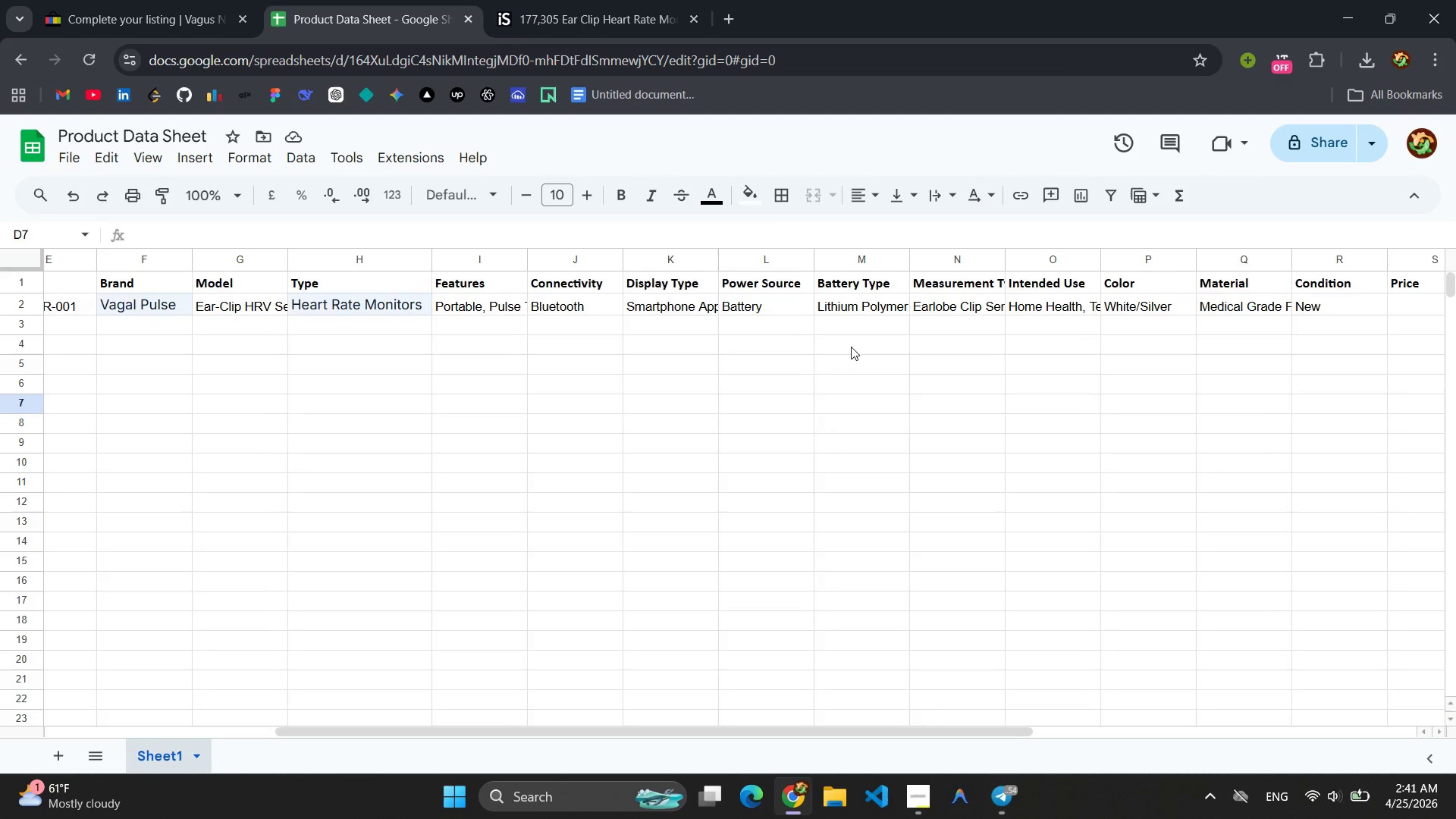 
wait(7.28)
 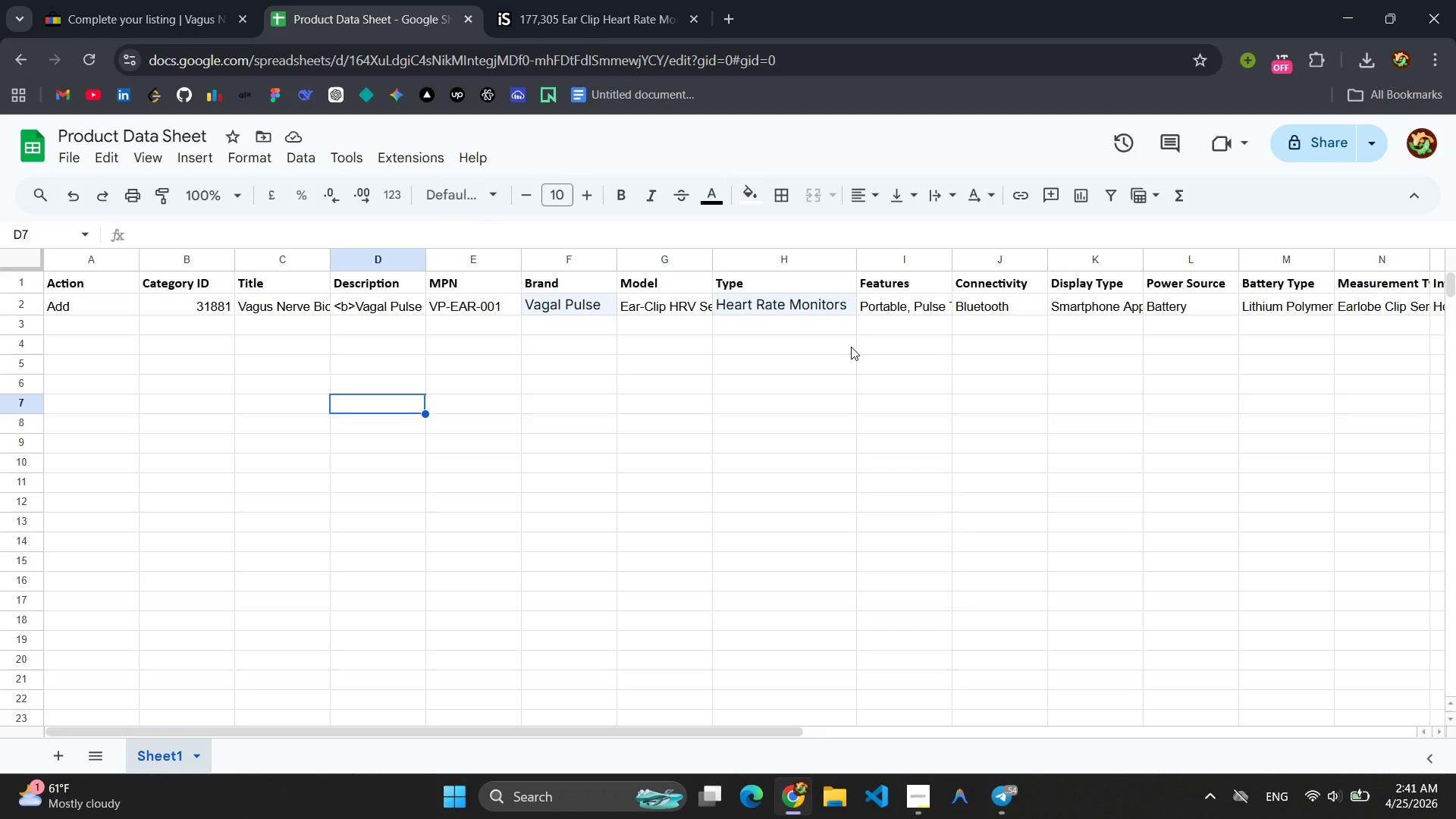 
left_click([849, 253])
 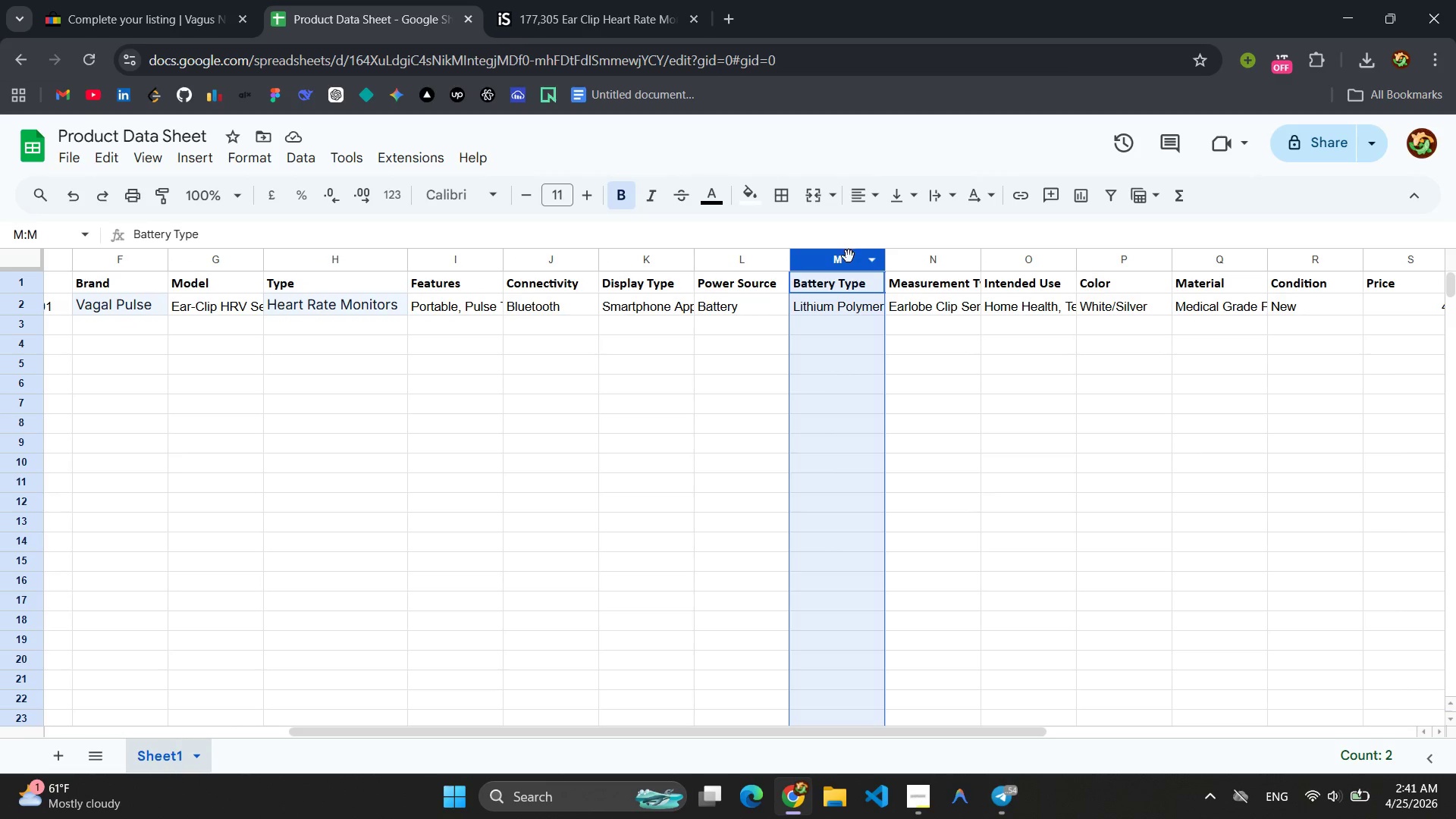 
right_click([849, 256])
 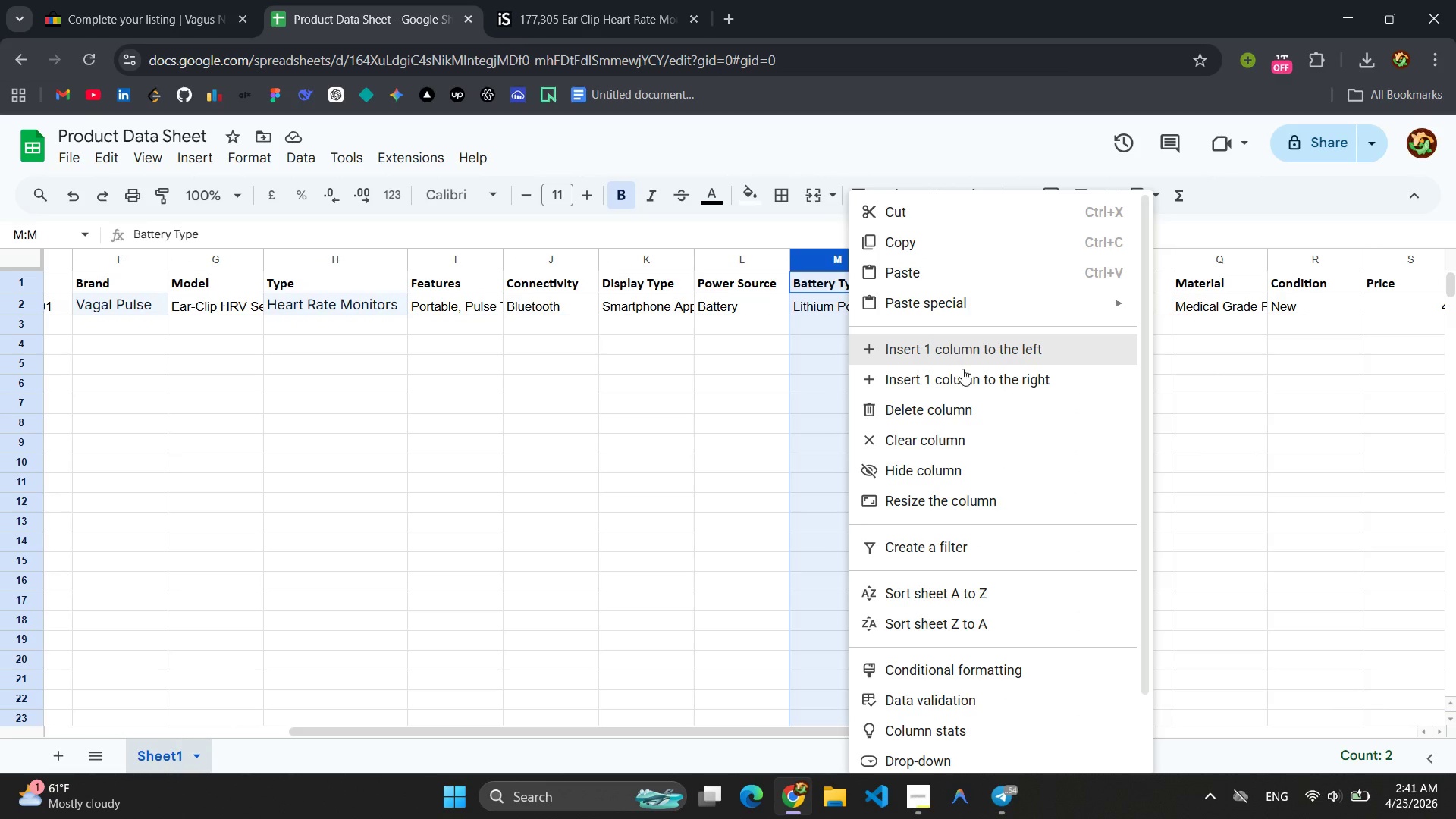 
left_click([968, 375])
 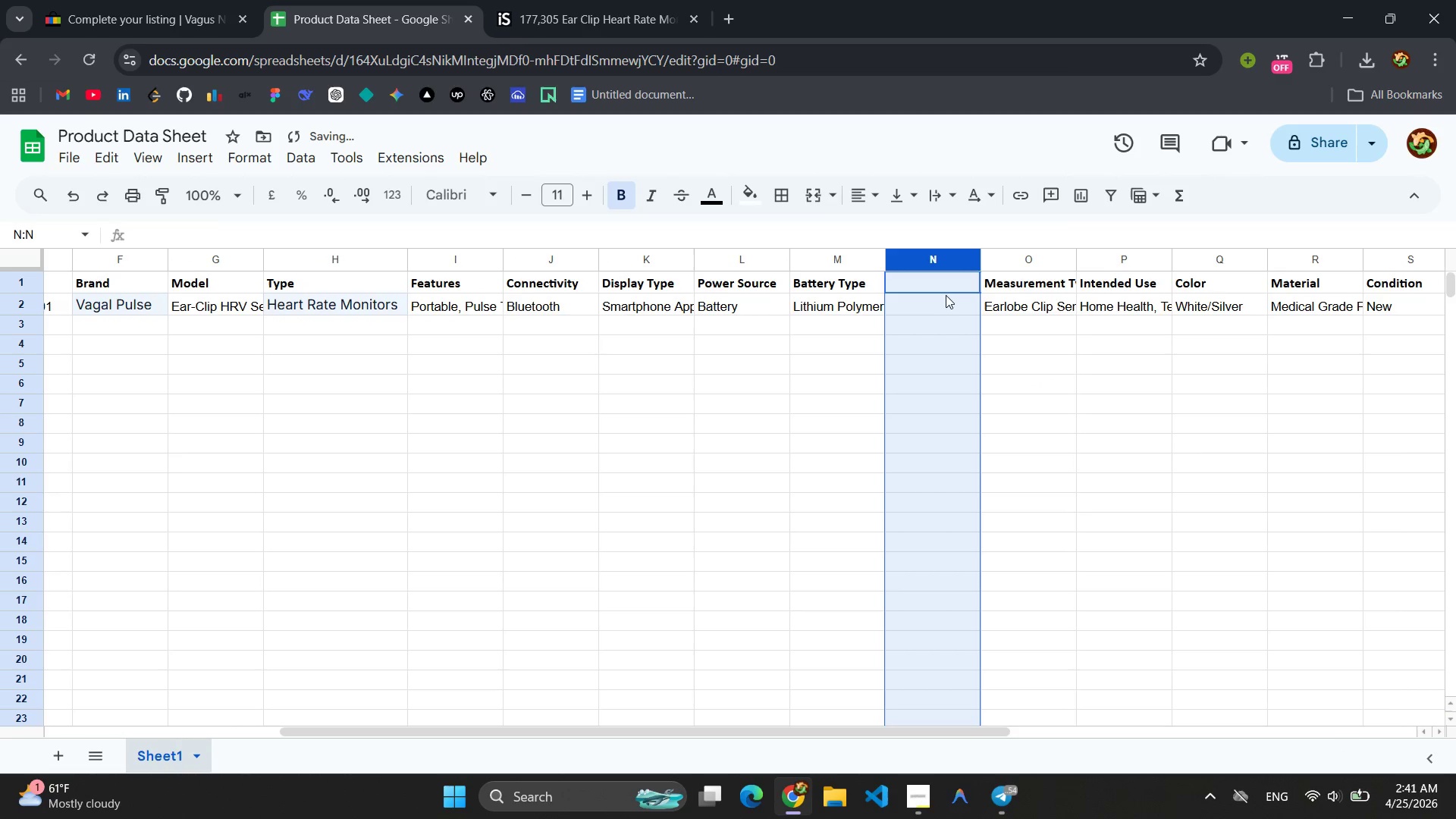 
left_click([940, 288])
 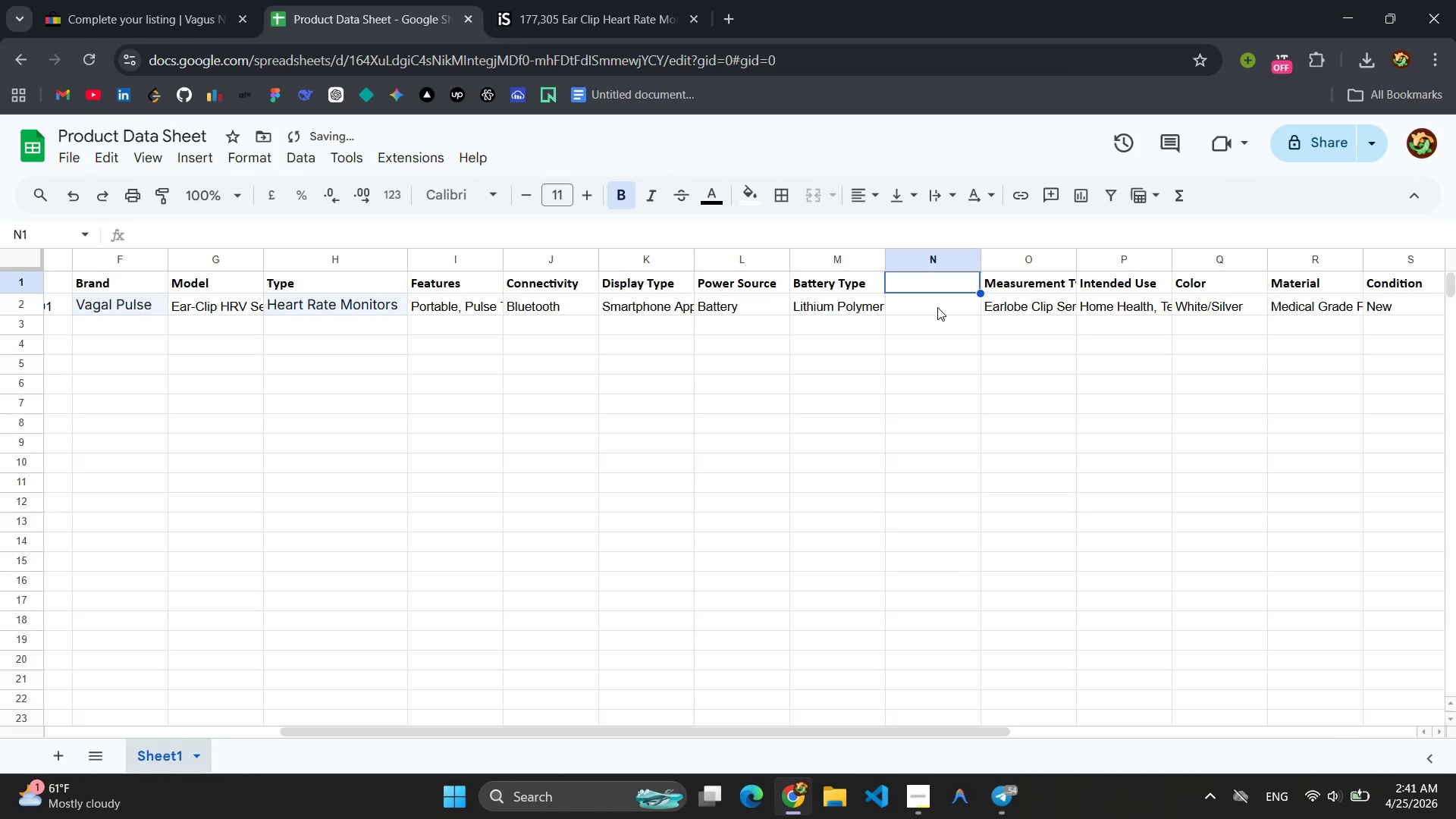 
left_click([937, 307])
 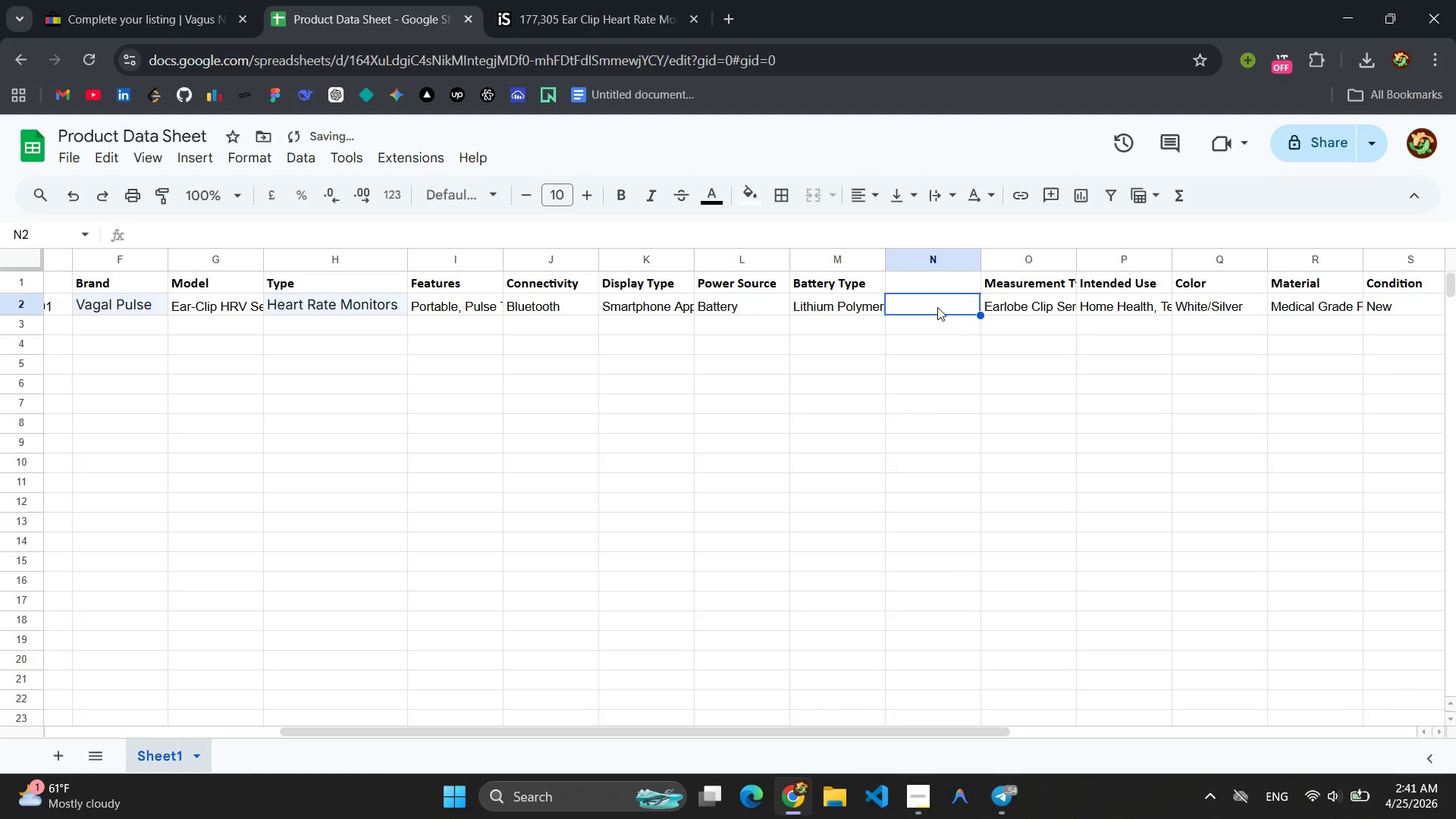 
key(Control+V)
 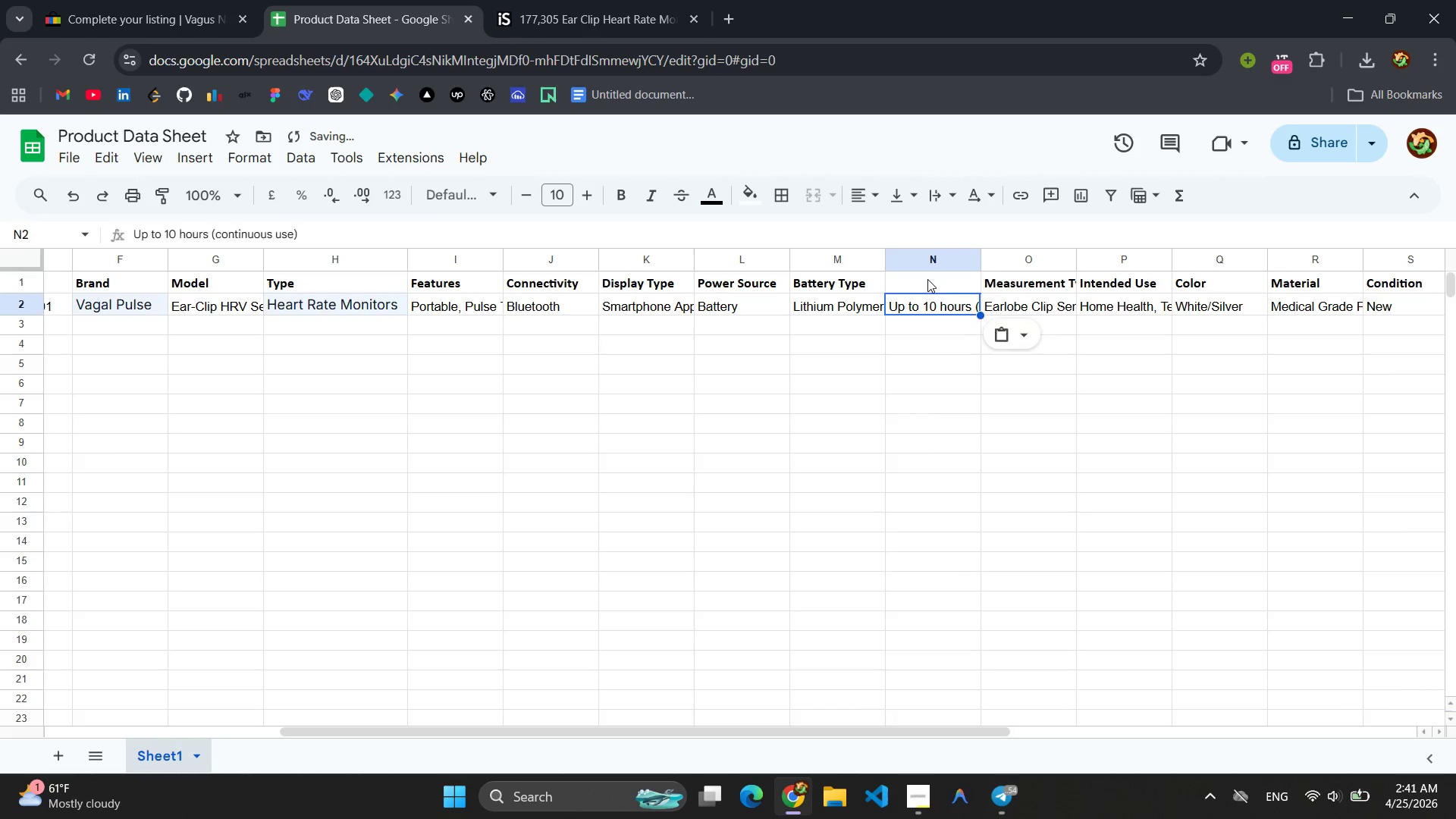 
left_click([927, 279])
 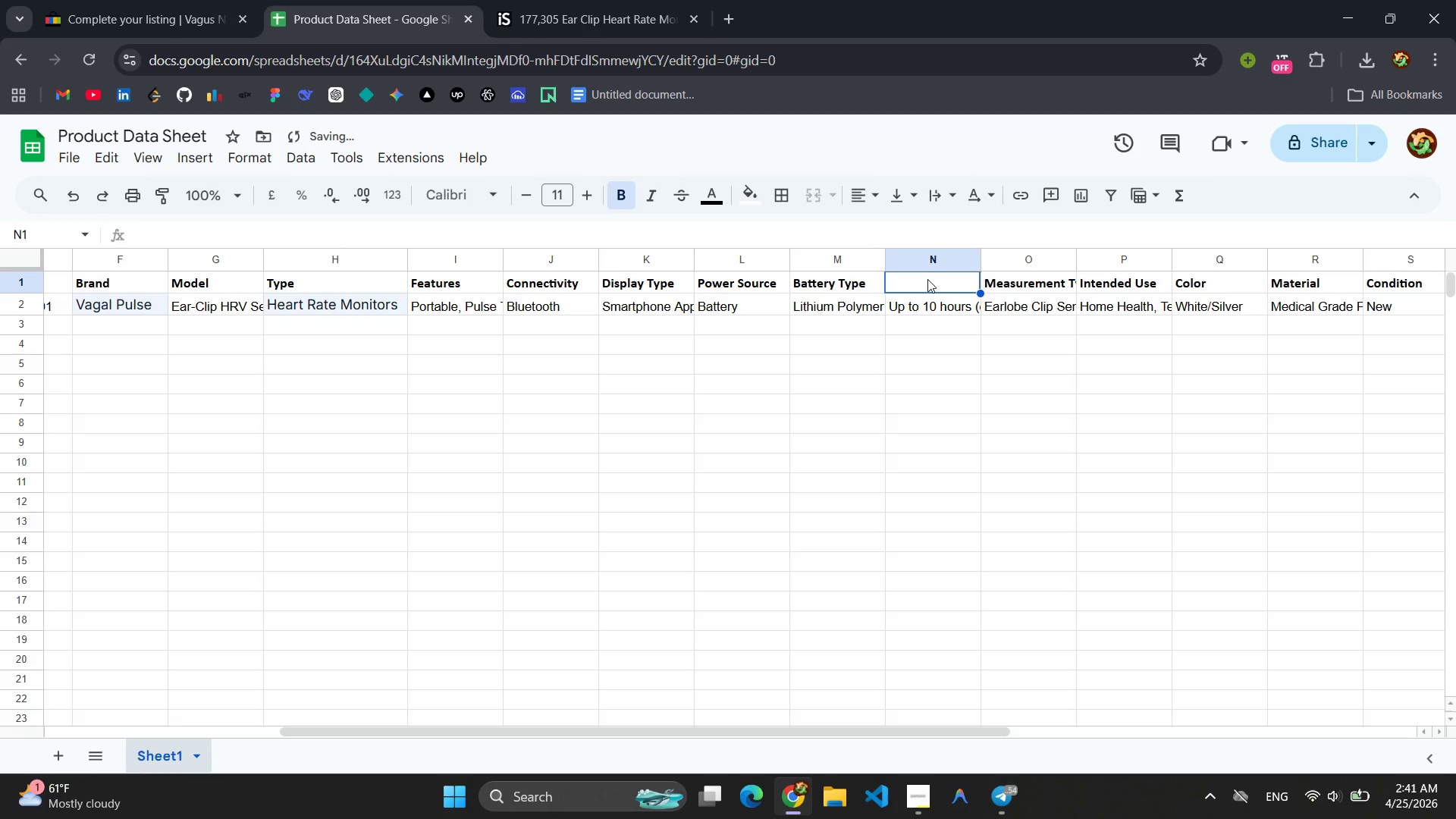 
type(Batr)
key(Backspace)
type(tery Kuf)
key(Backspace)
key(Backspace)
key(Backspace)
type(Life)
 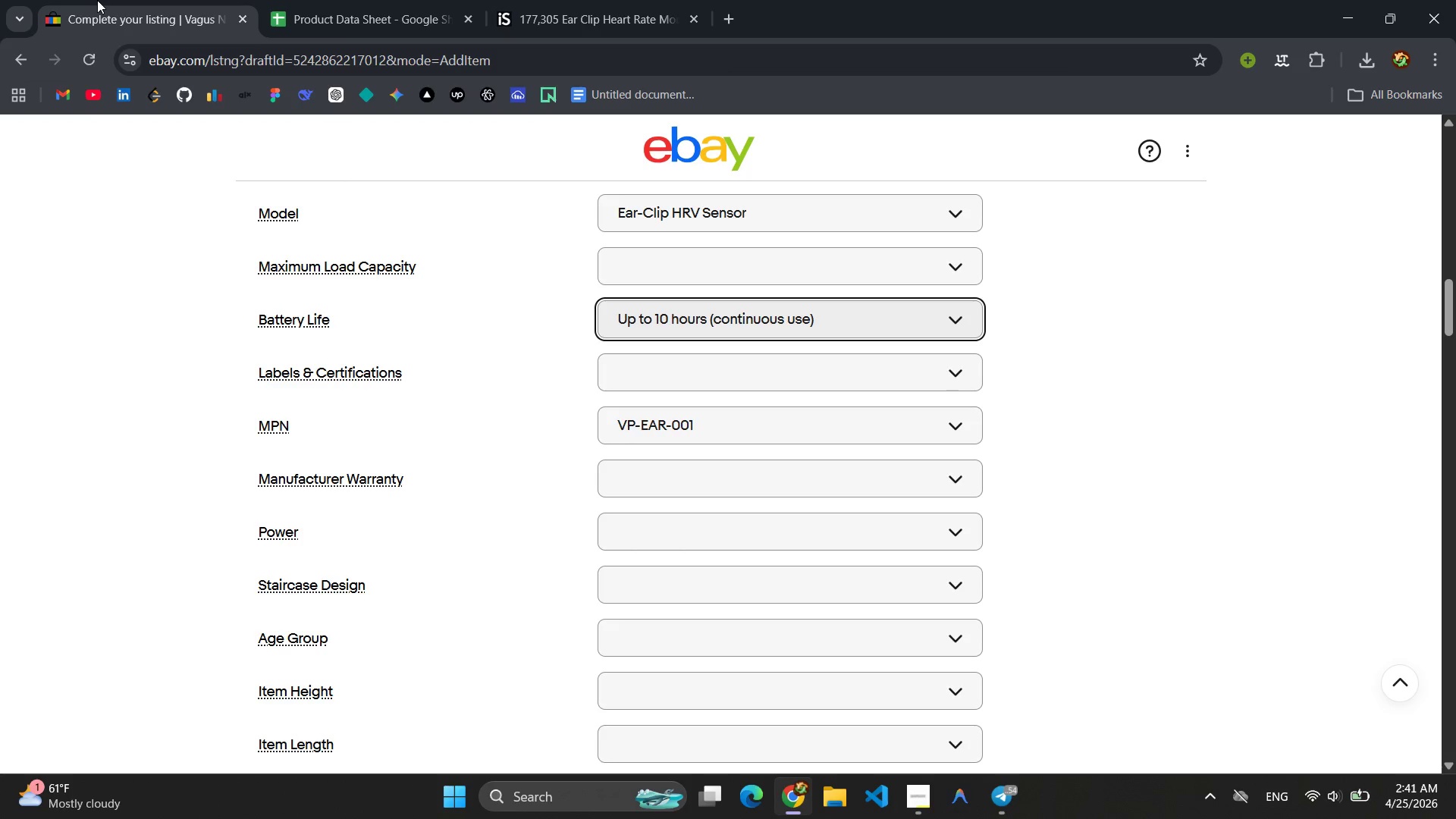 
wait(8.05)
 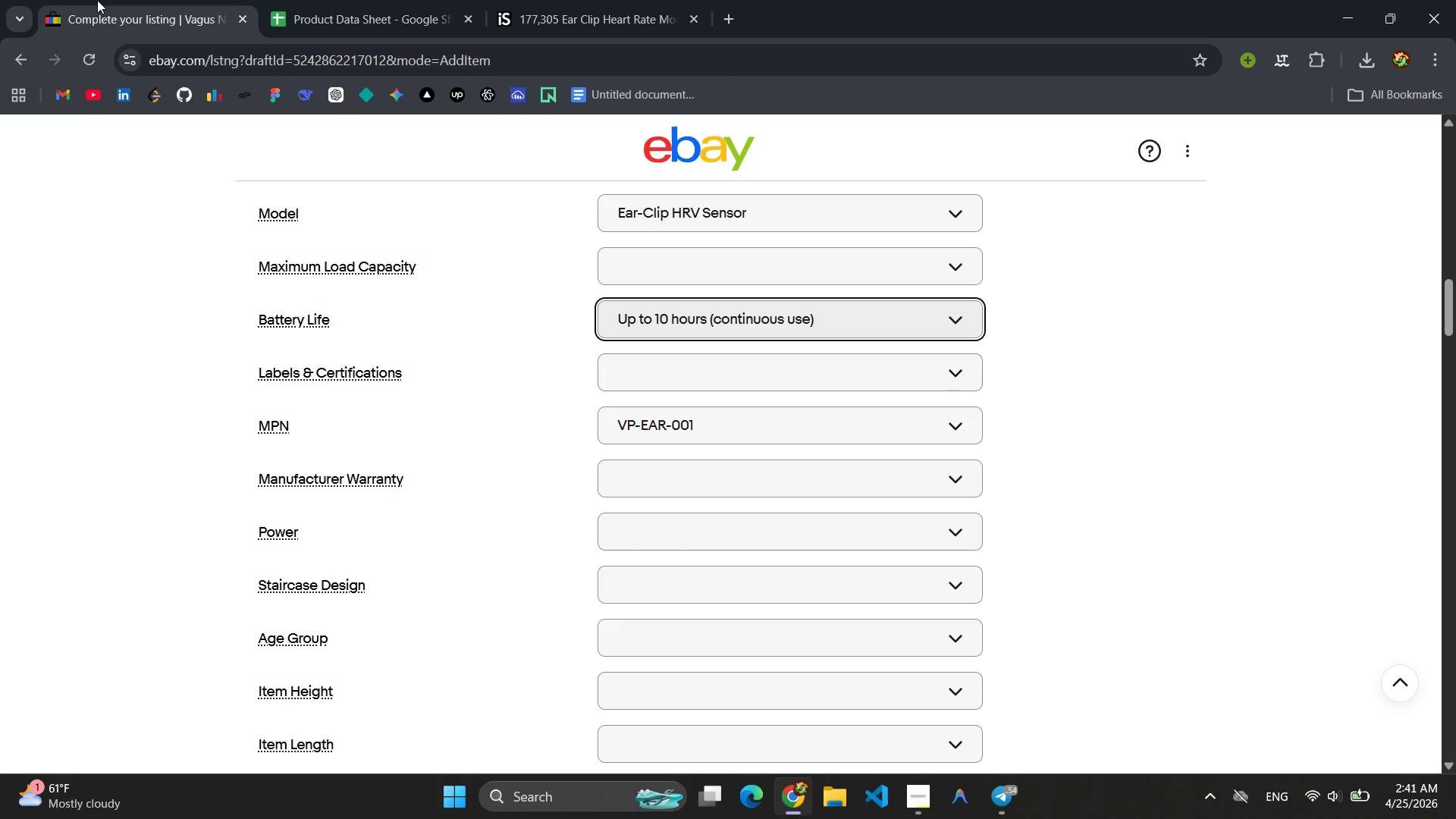 
scroll: coordinate [595, 605], scroll_direction: down, amount: 3.0
 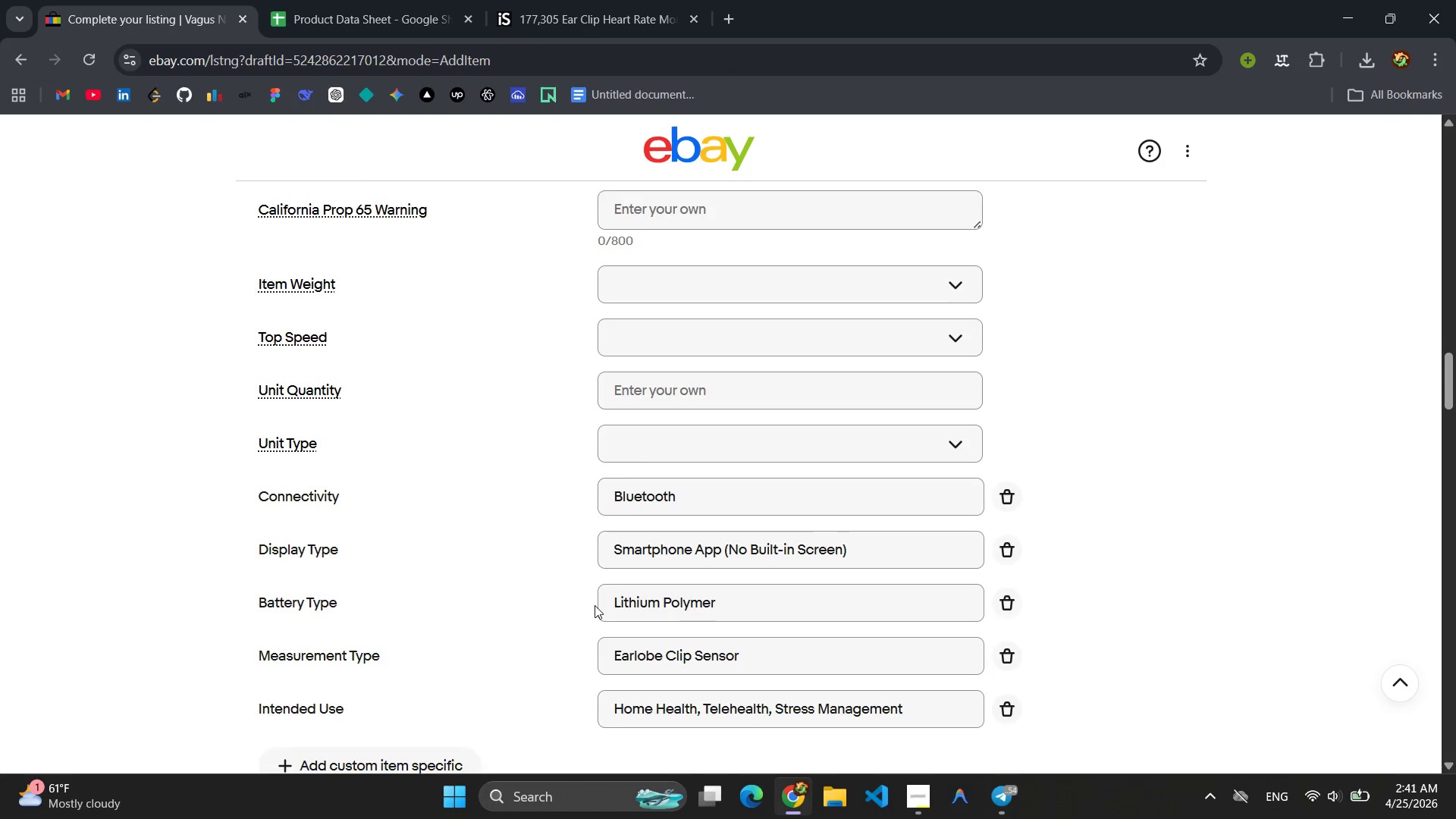 
scroll: coordinate [595, 605], scroll_direction: up, amount: 11.0
 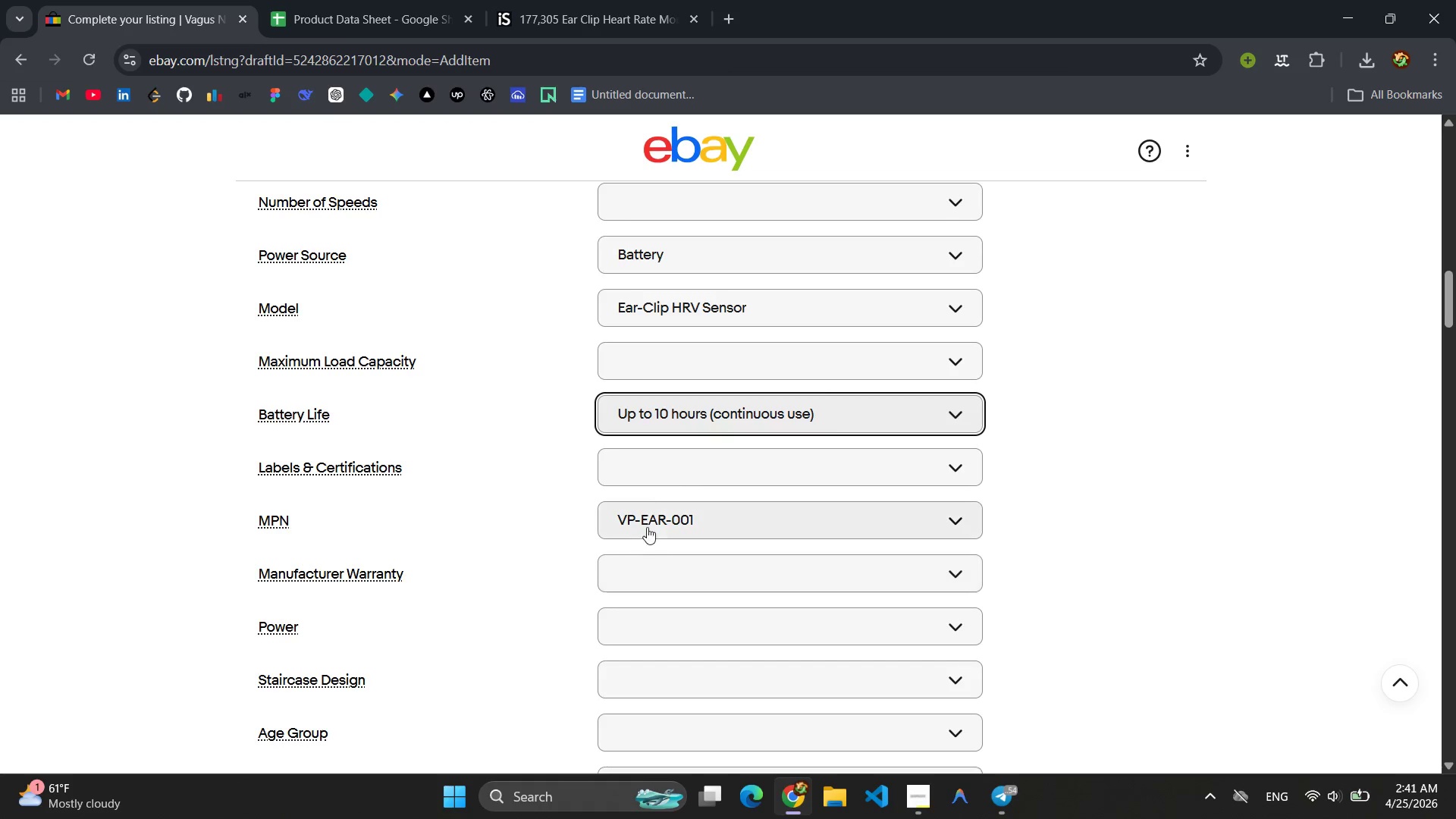 
left_click([649, 479])
 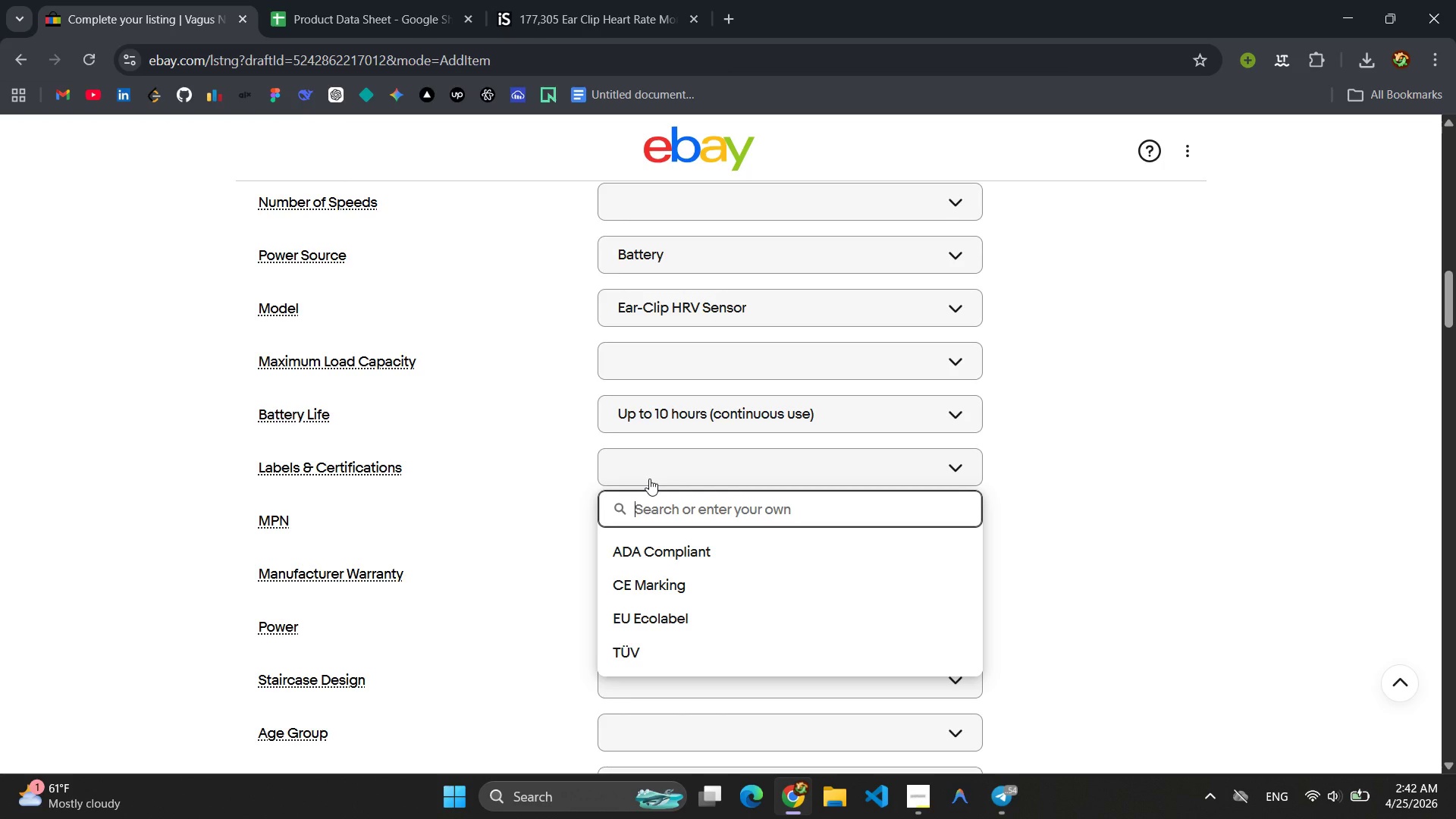 
type(CE, FCC, RoHS)
 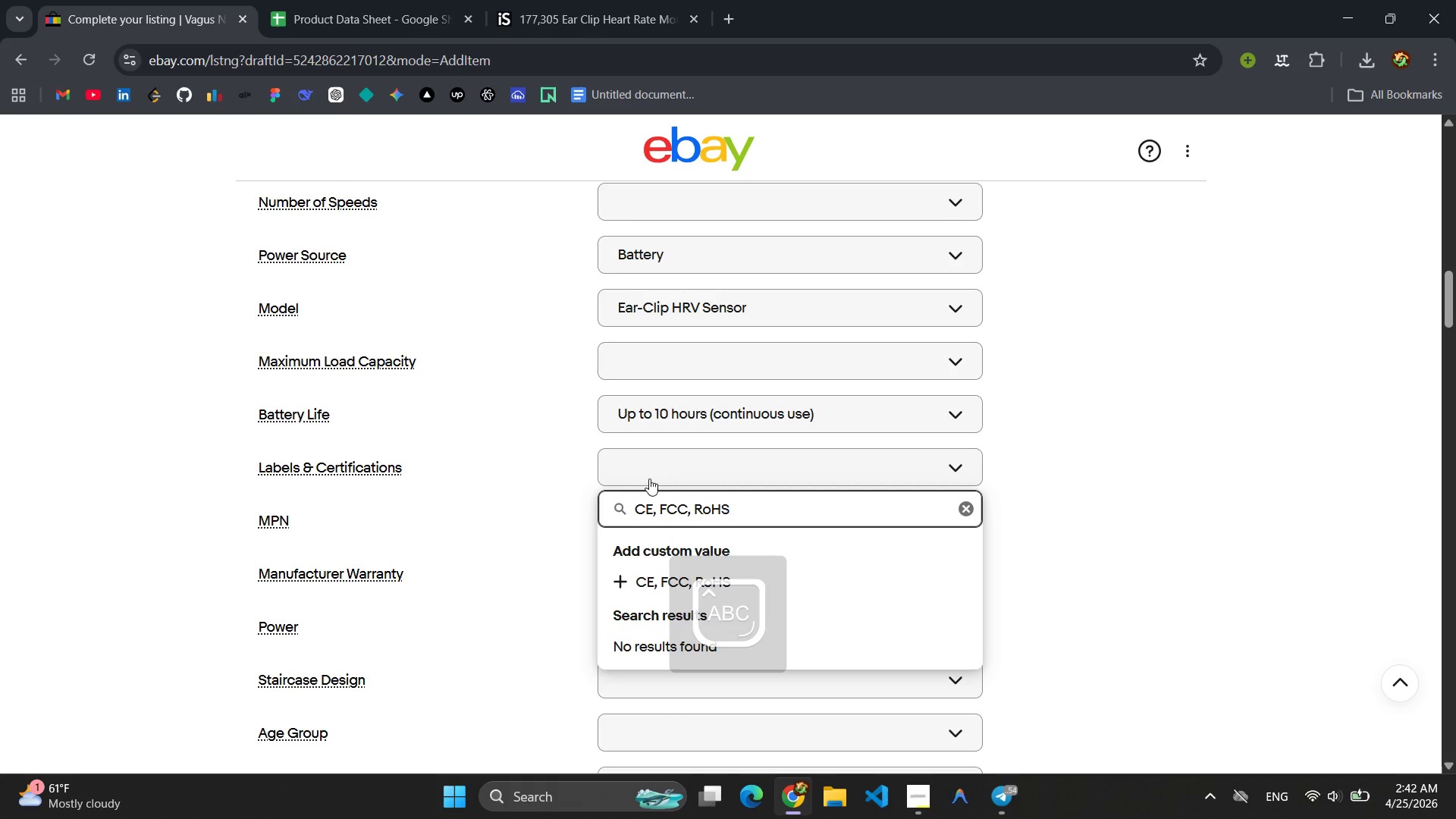 
key(Control+A)
 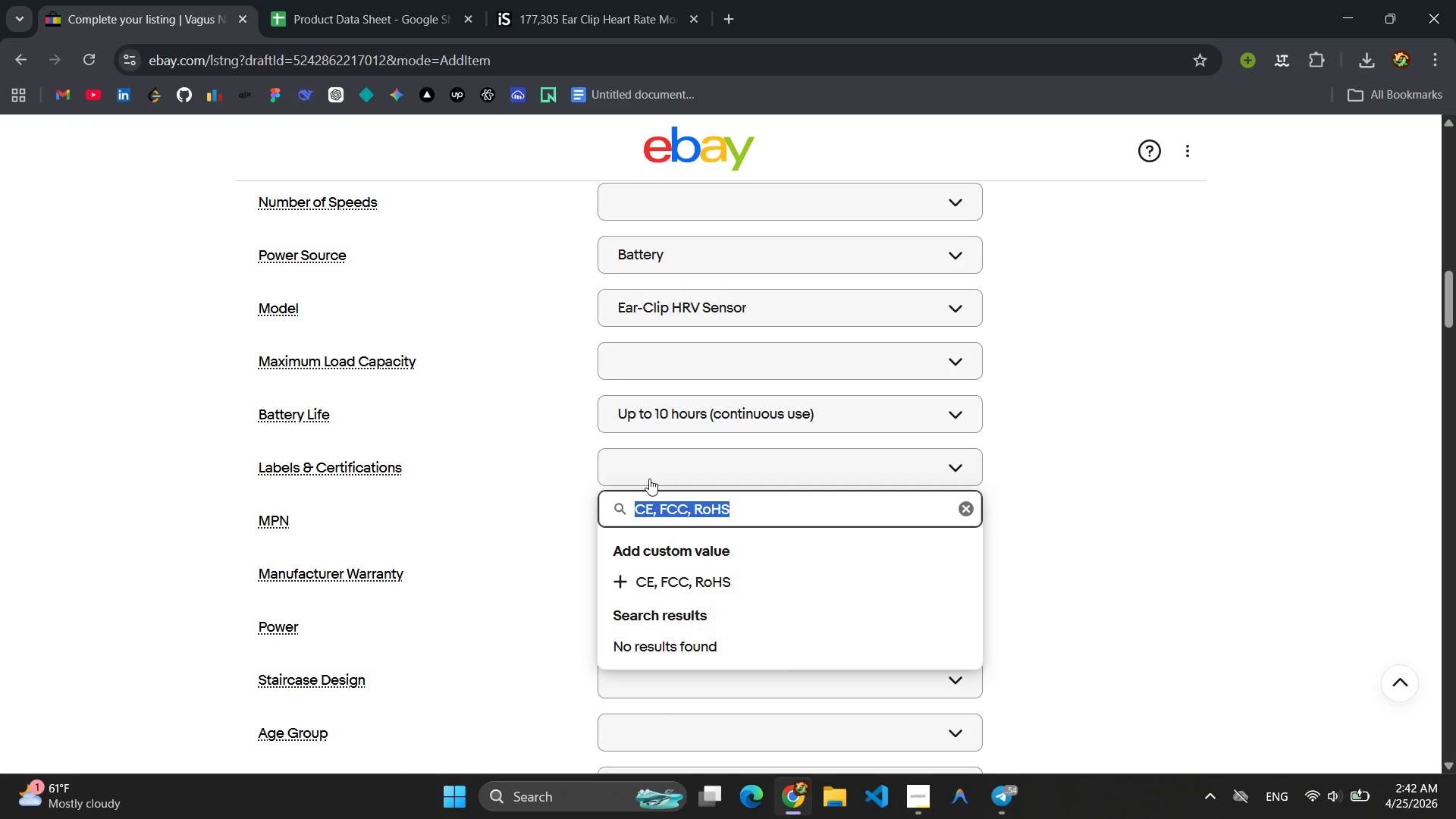 
key(Control+C)
 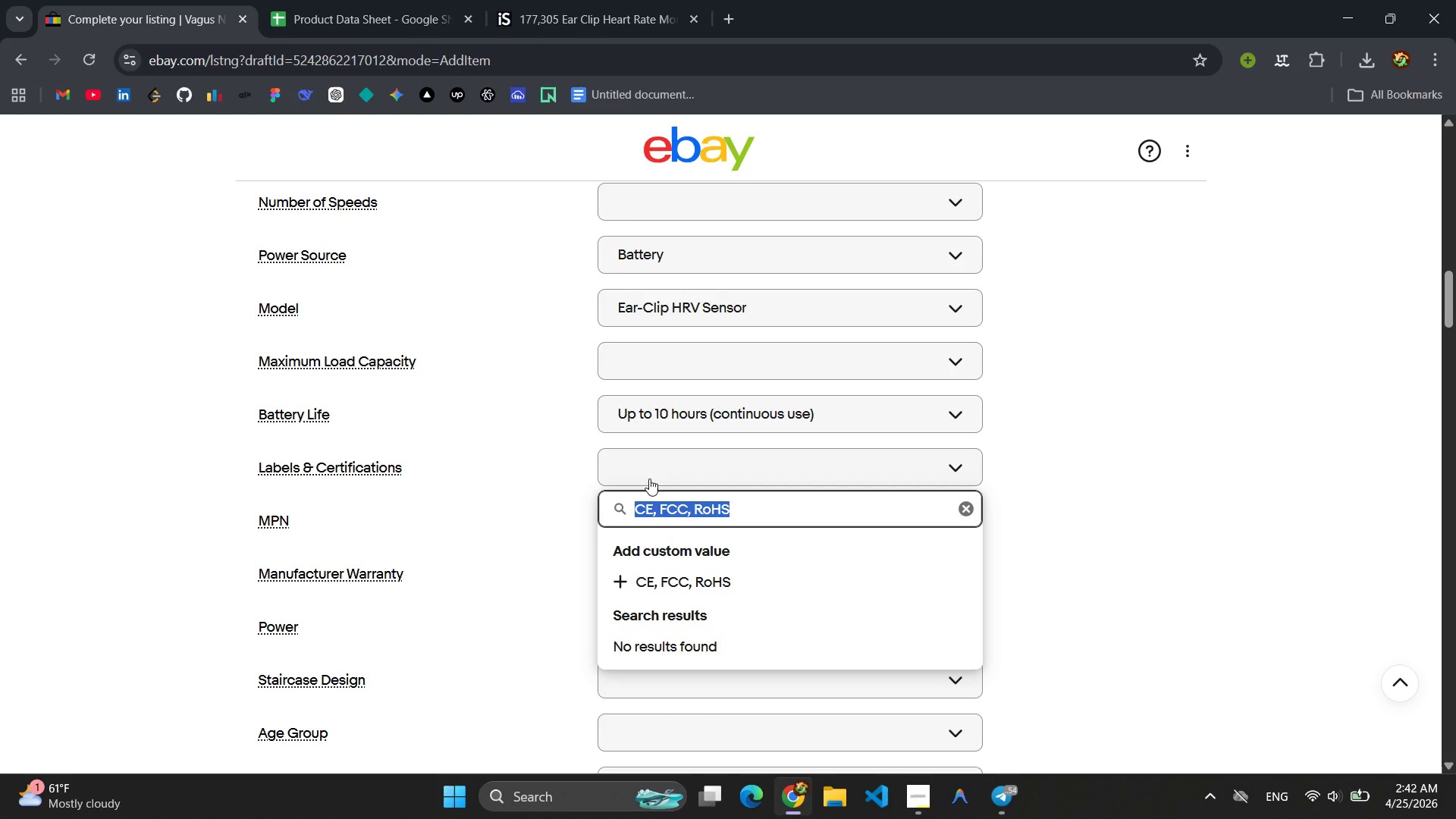 
key(Enter)
 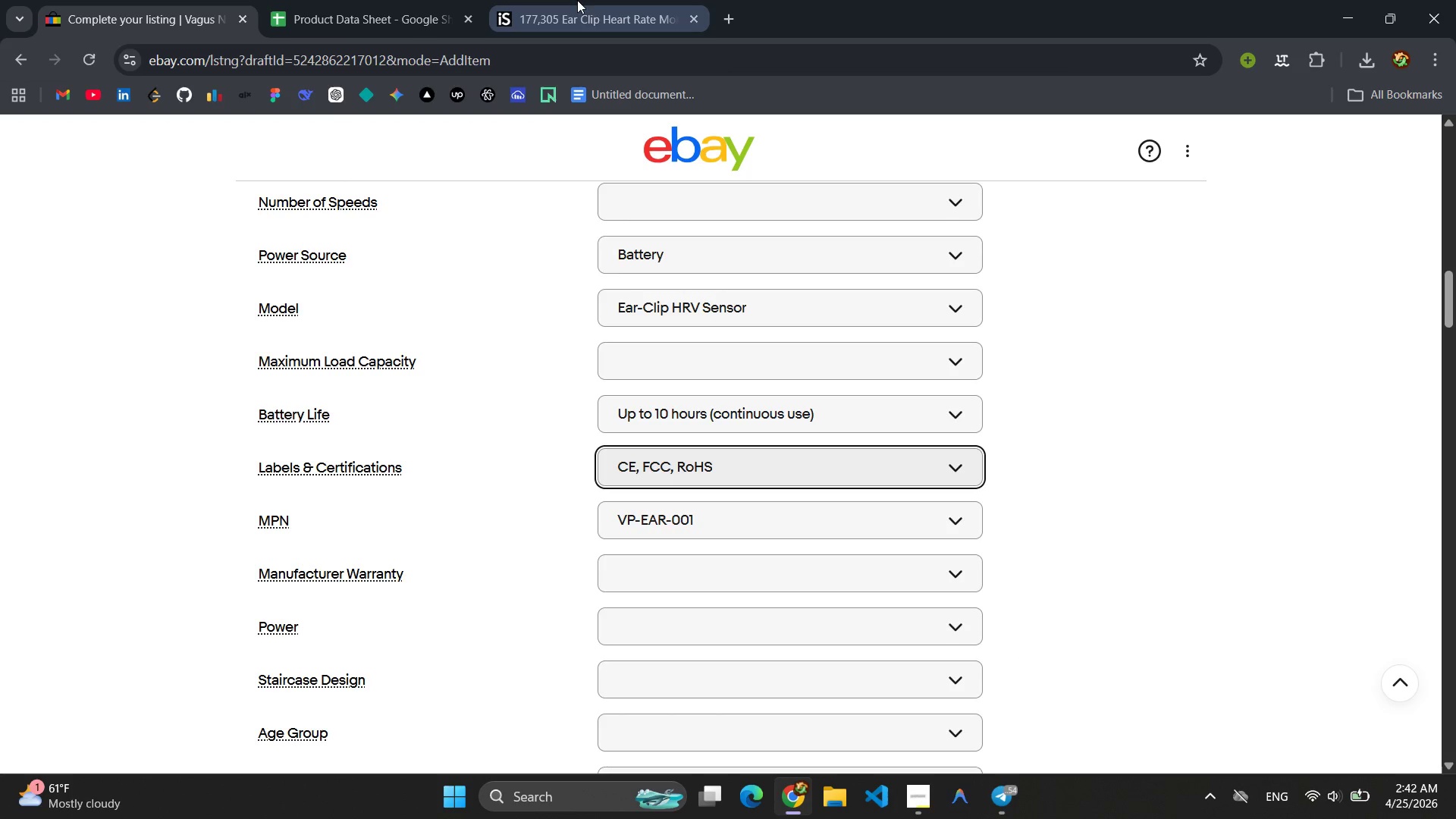 
left_click([413, 4])
 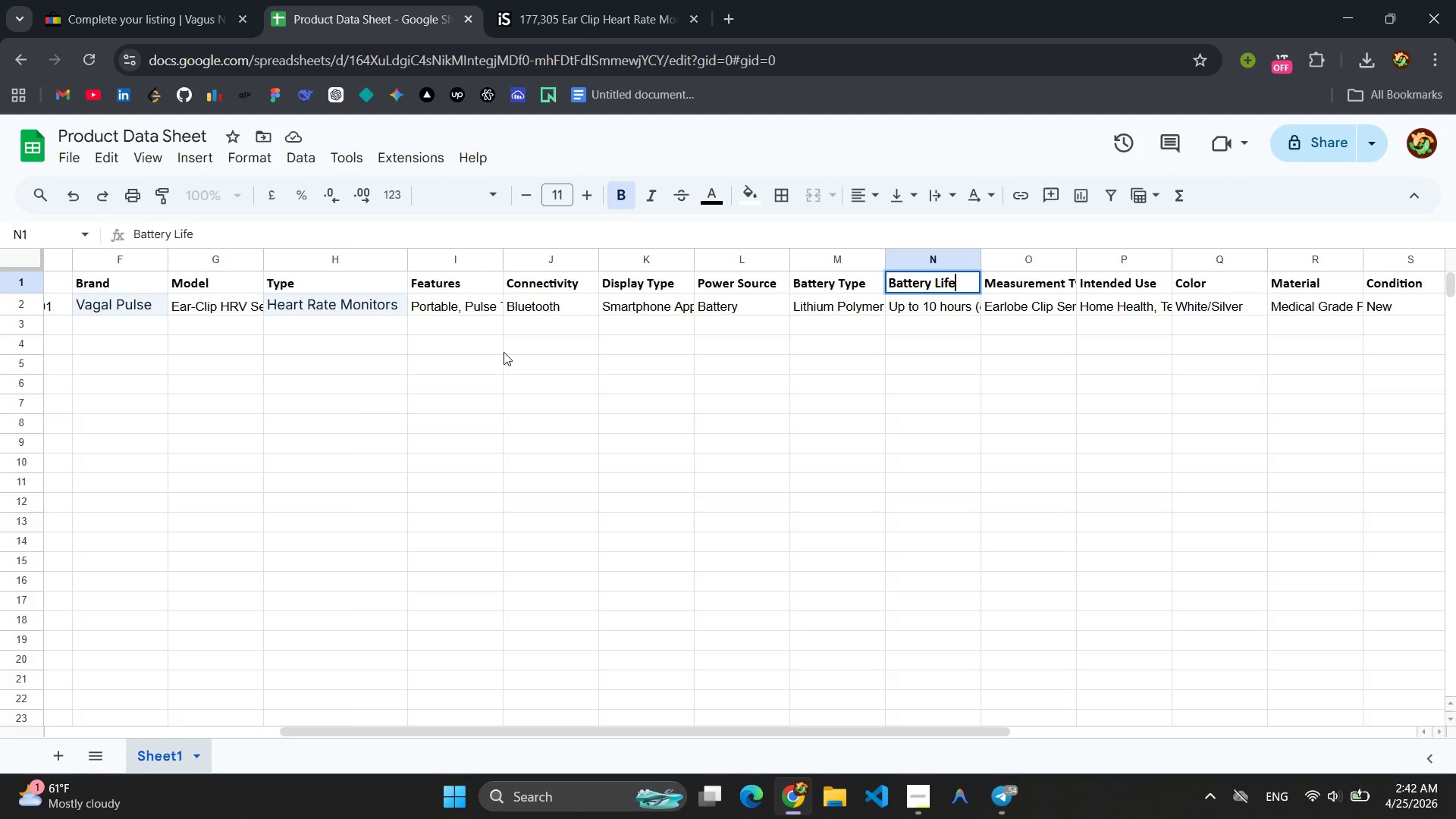 
wait(5.75)
 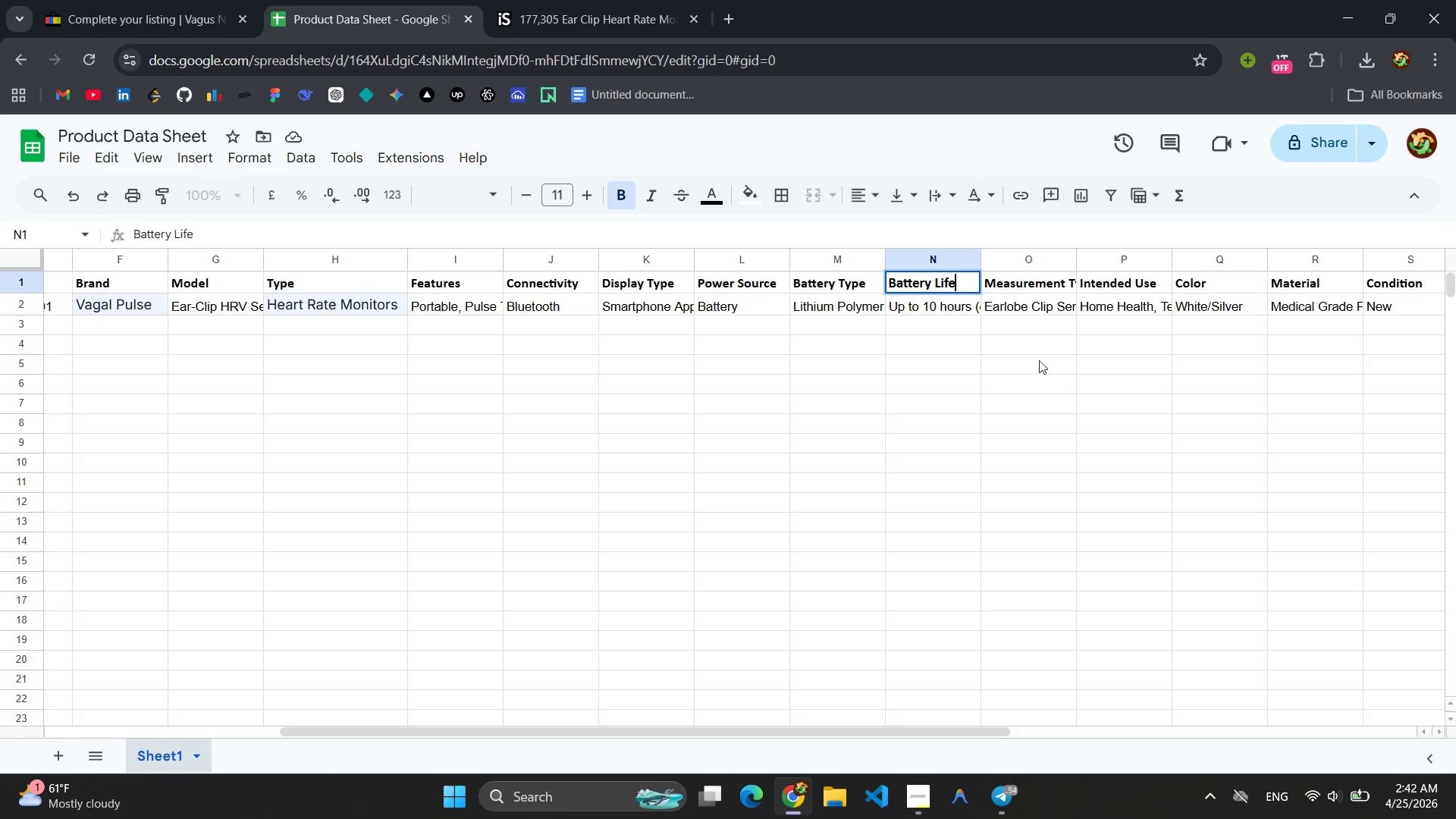 
left_click([542, 347])
 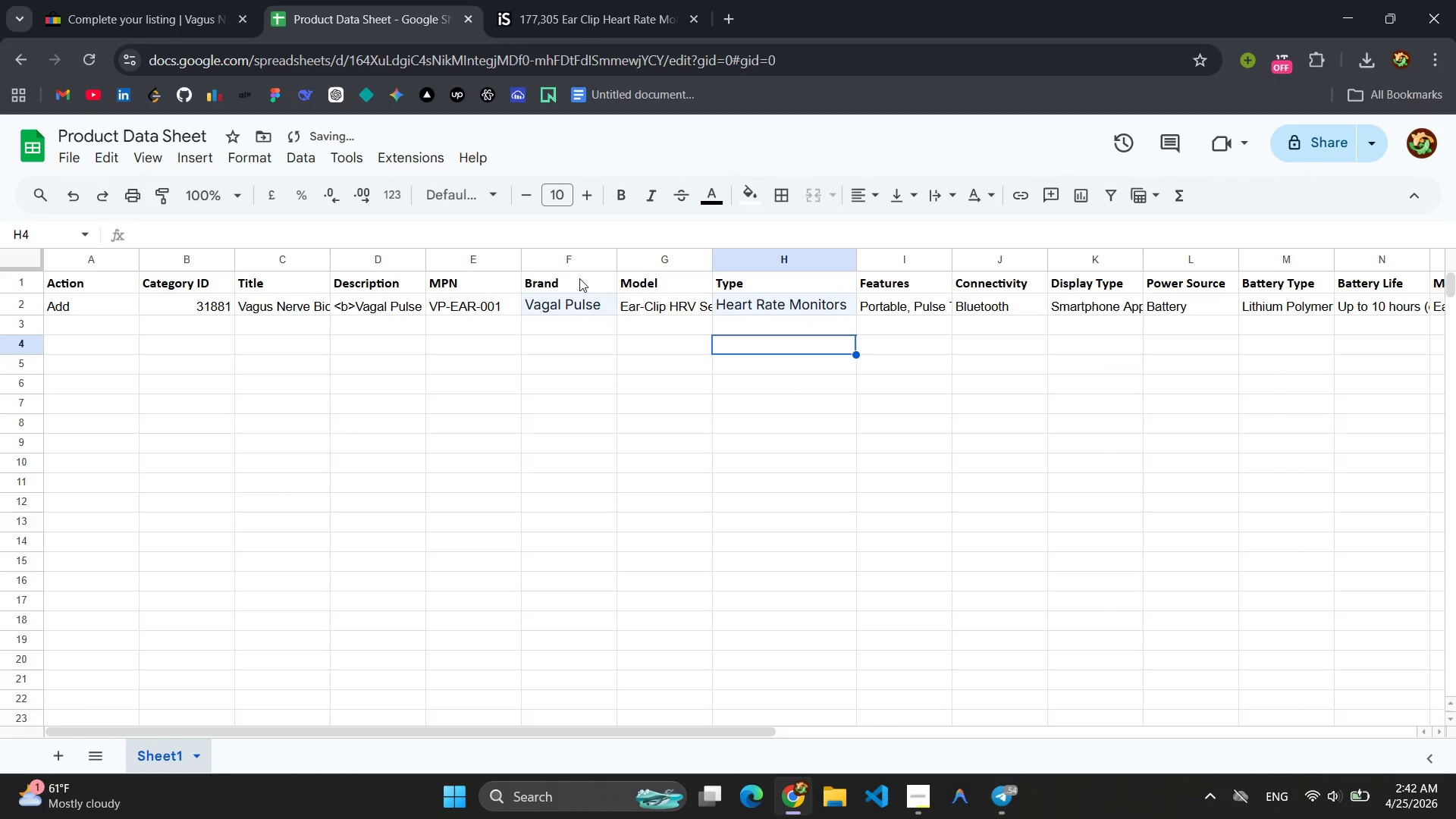 
left_click([566, 256])
 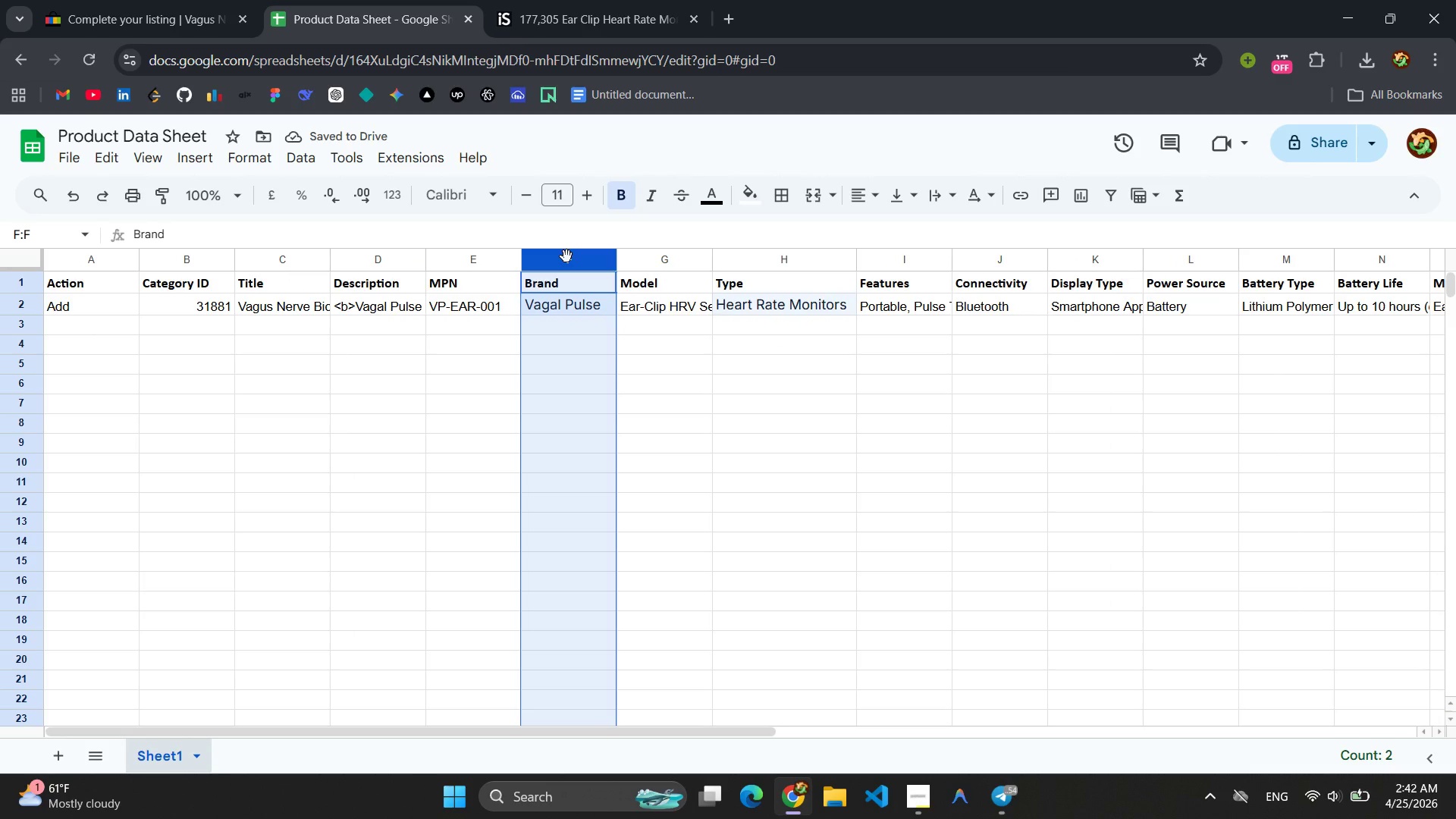 
right_click([566, 256])
 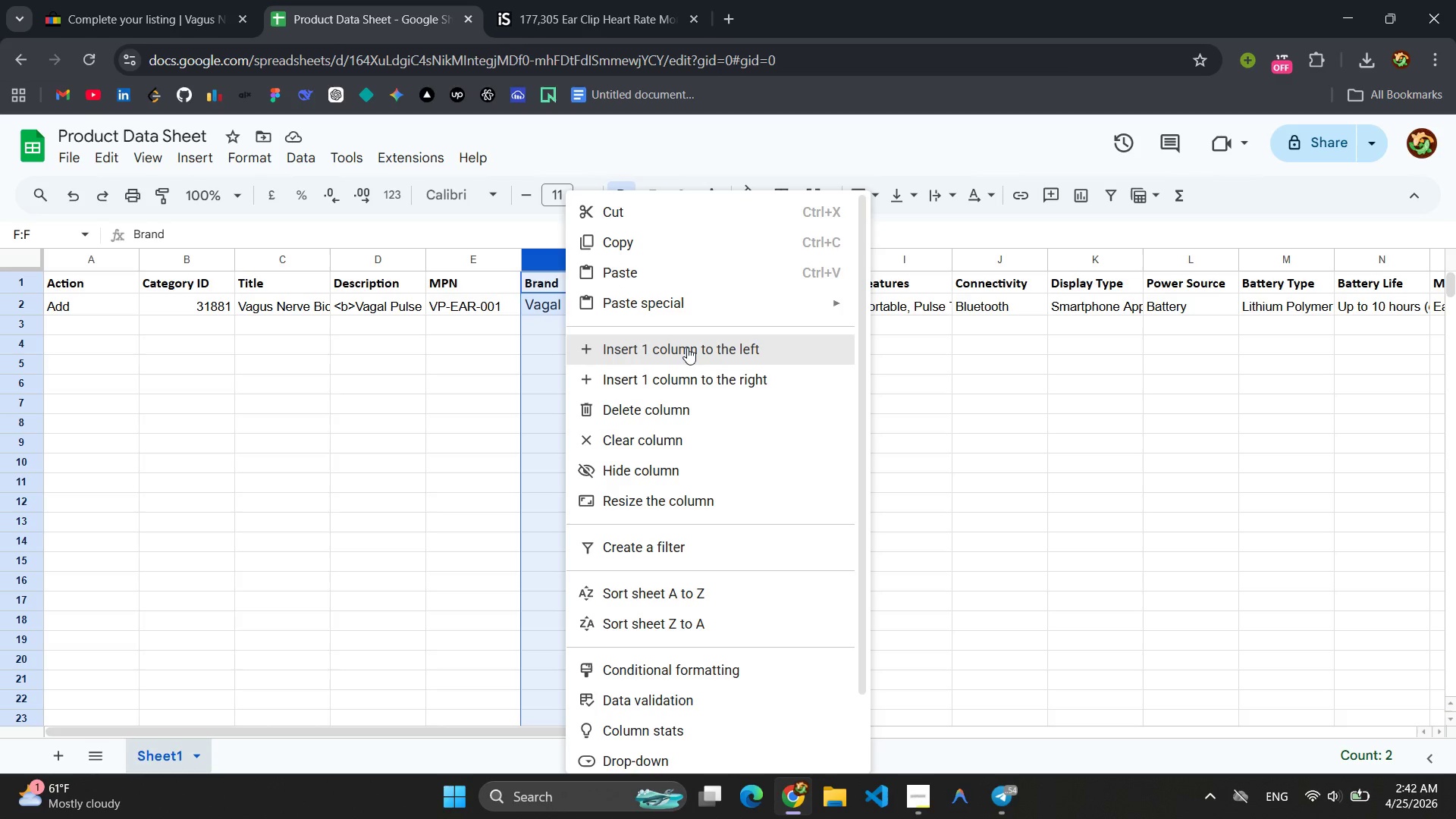 
left_click([708, 373])
 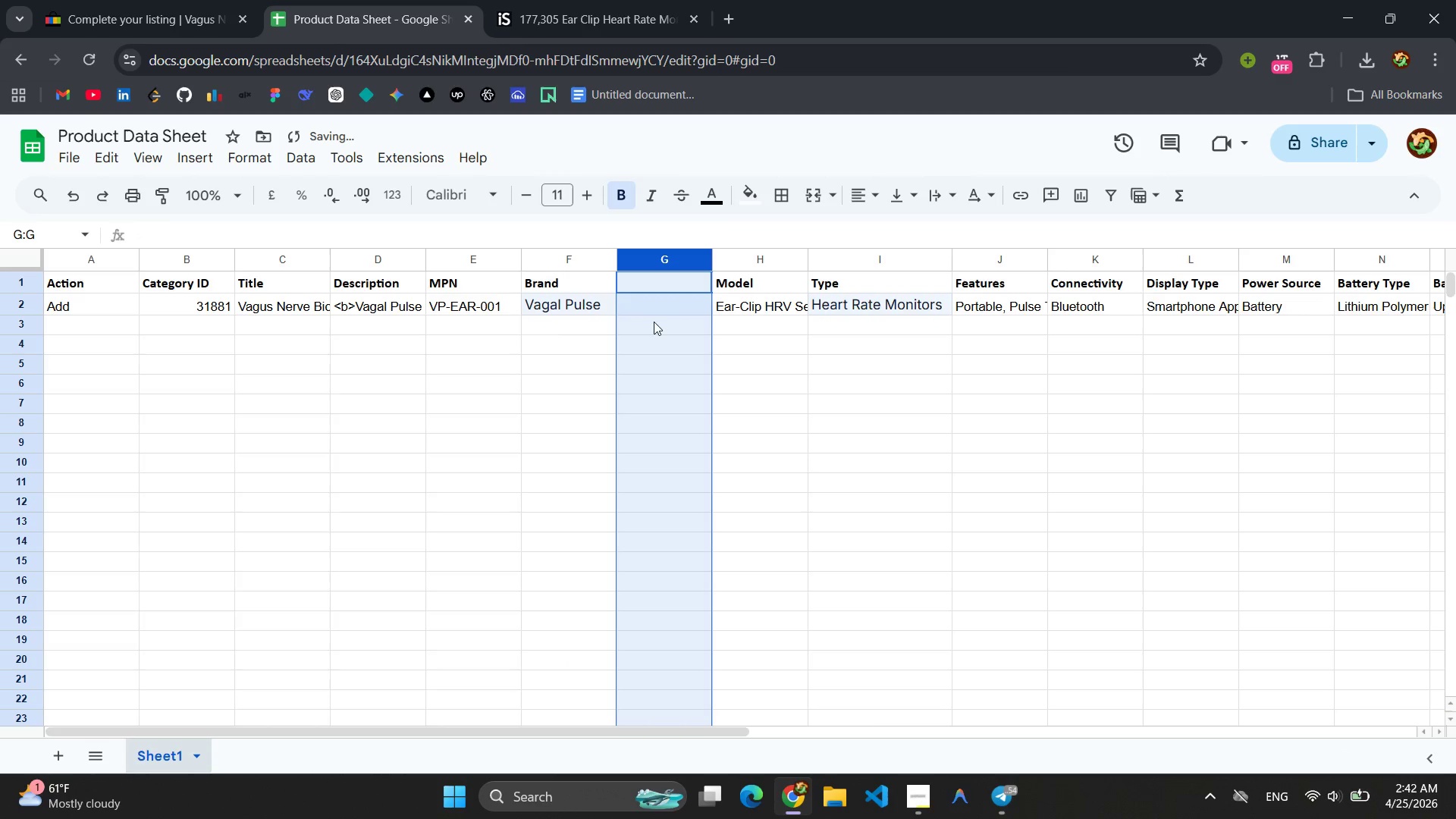 
left_click([650, 312])
 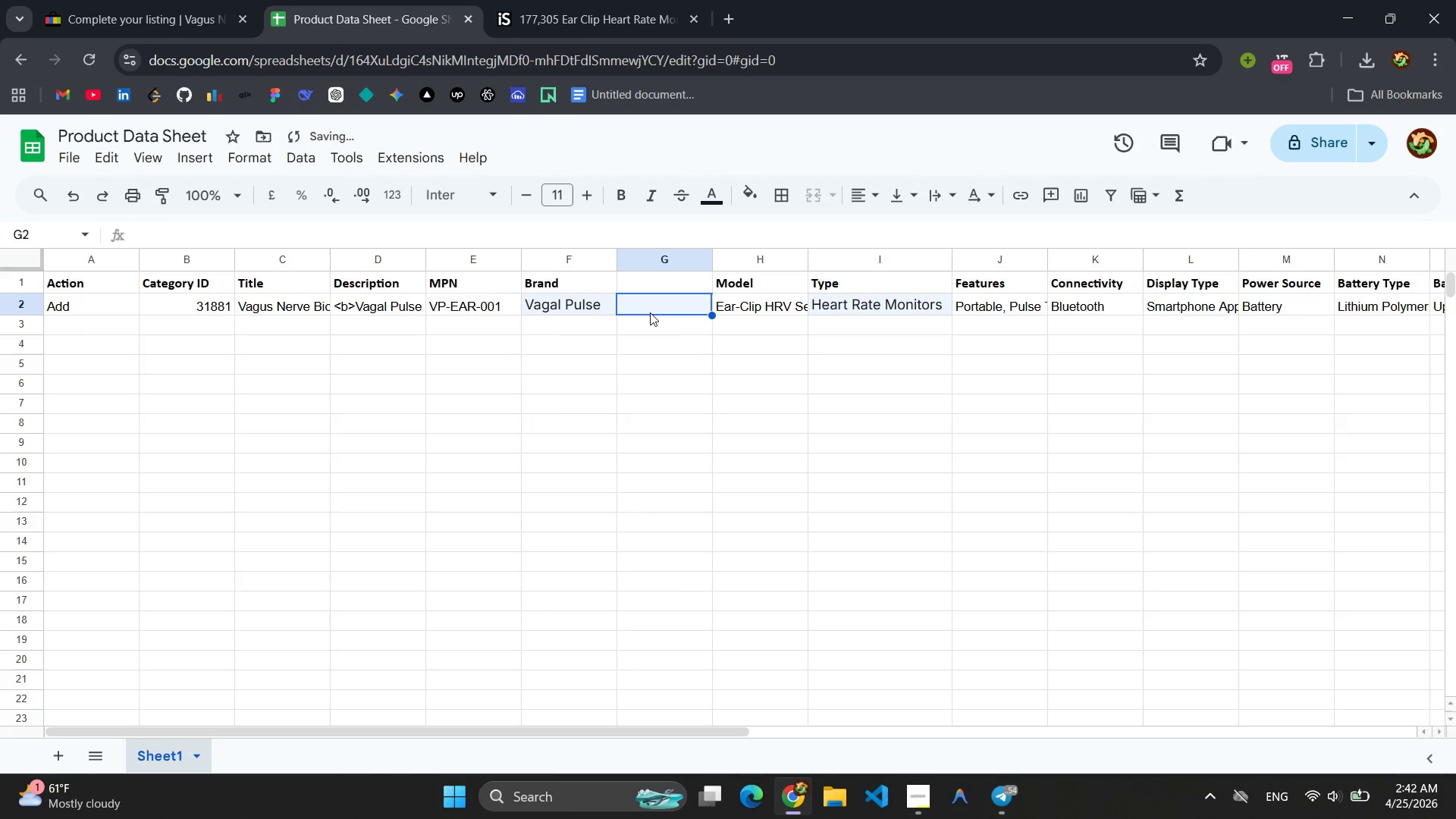 
key(Control+V)
 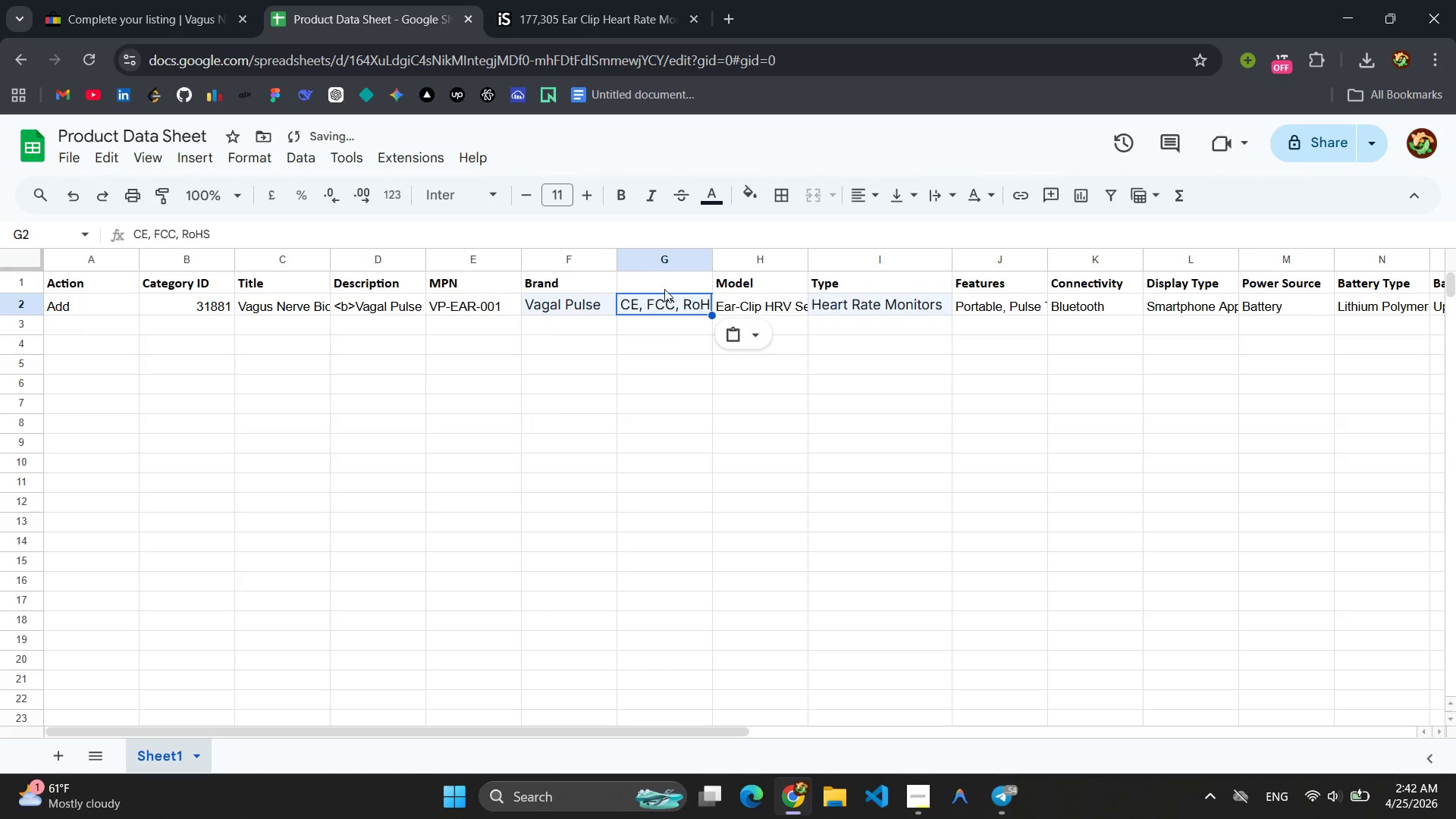 
left_click([664, 289])
 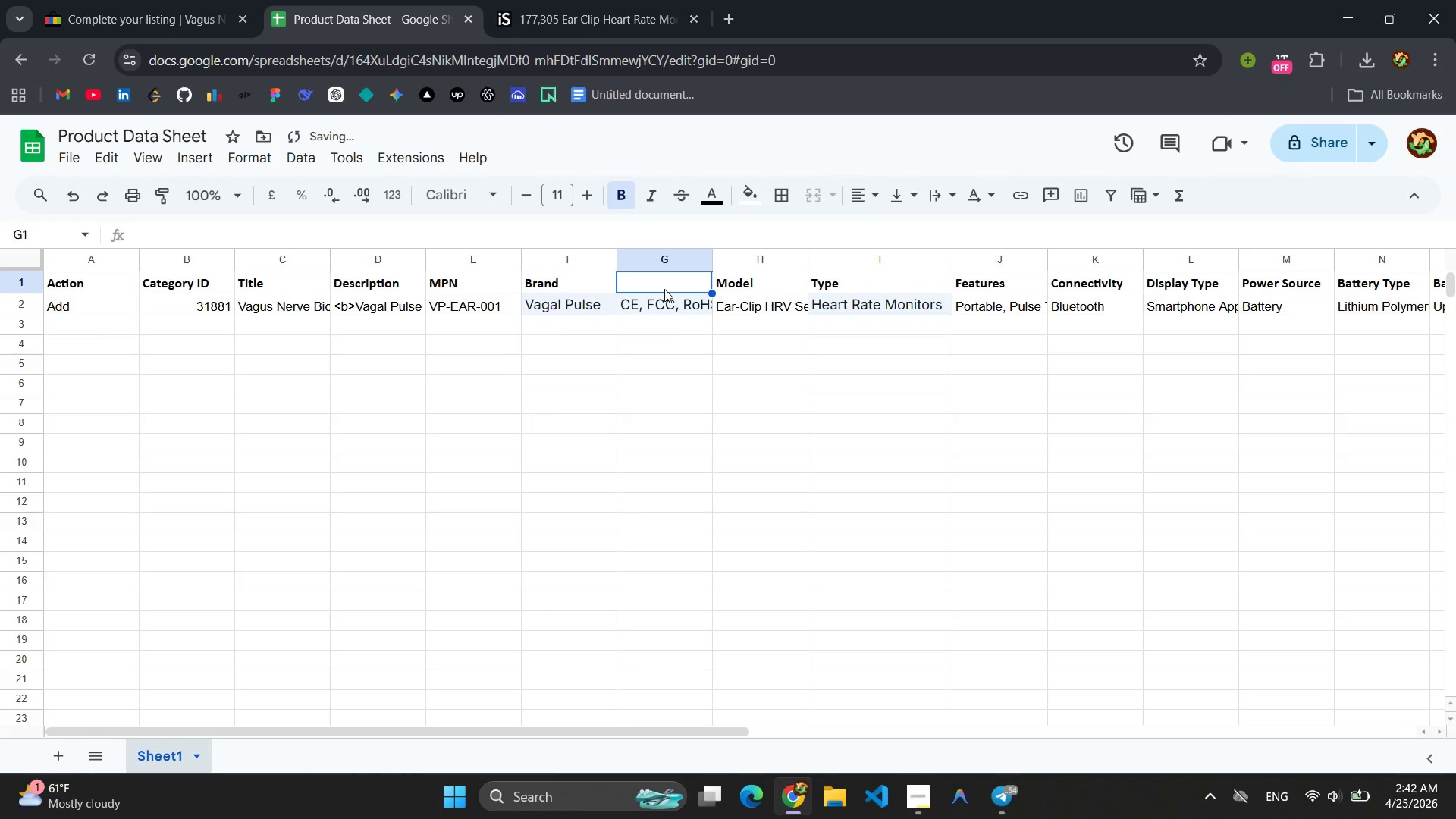 
type(lE)
key(Backspace)
key(Backspace)
key(Backspace)
type(Labels & Certificatins)
key(Backspace)
type(s)
 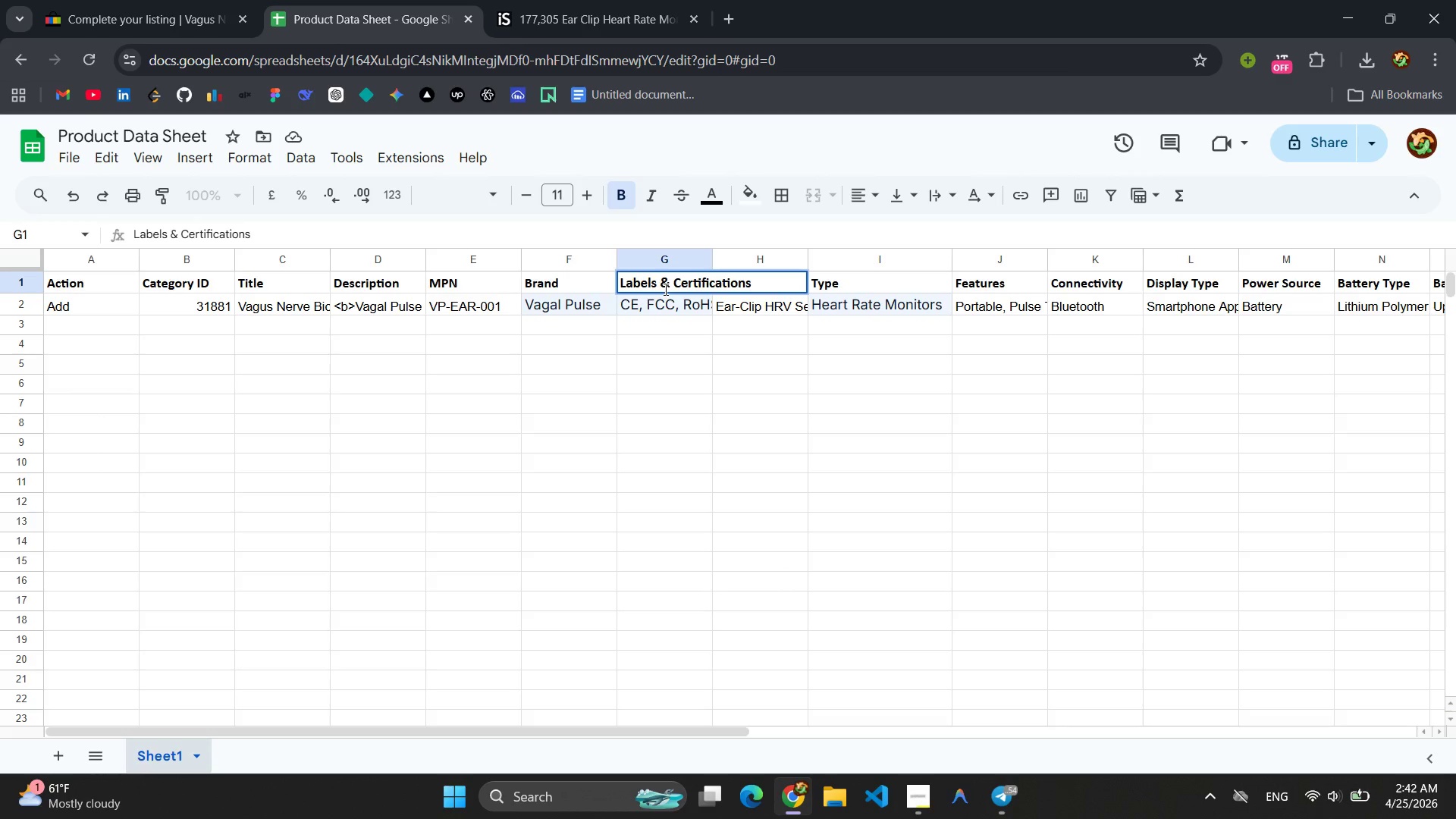 
hold_key(key=O, duration=0.31)
 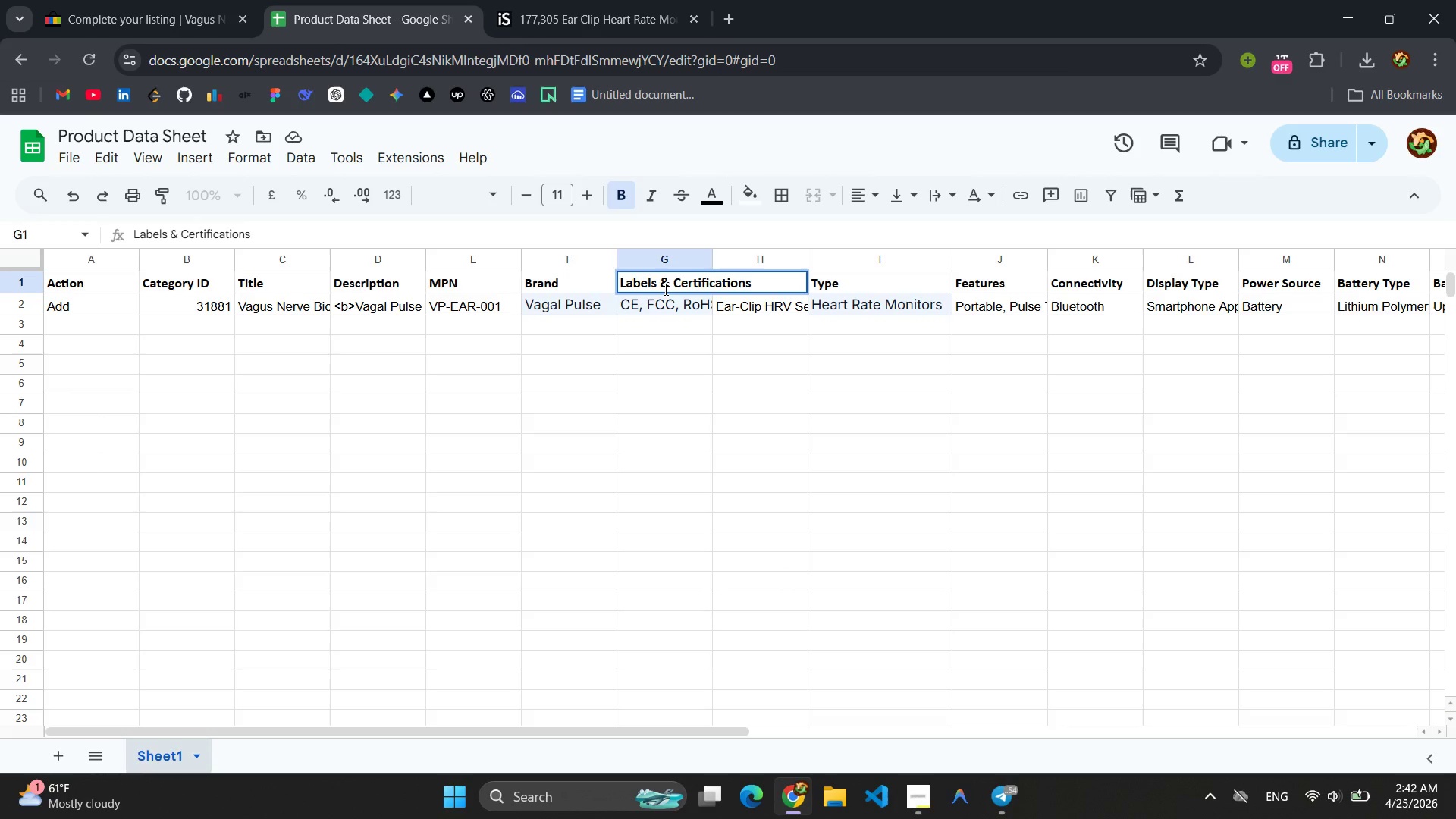 
key(Enter)
 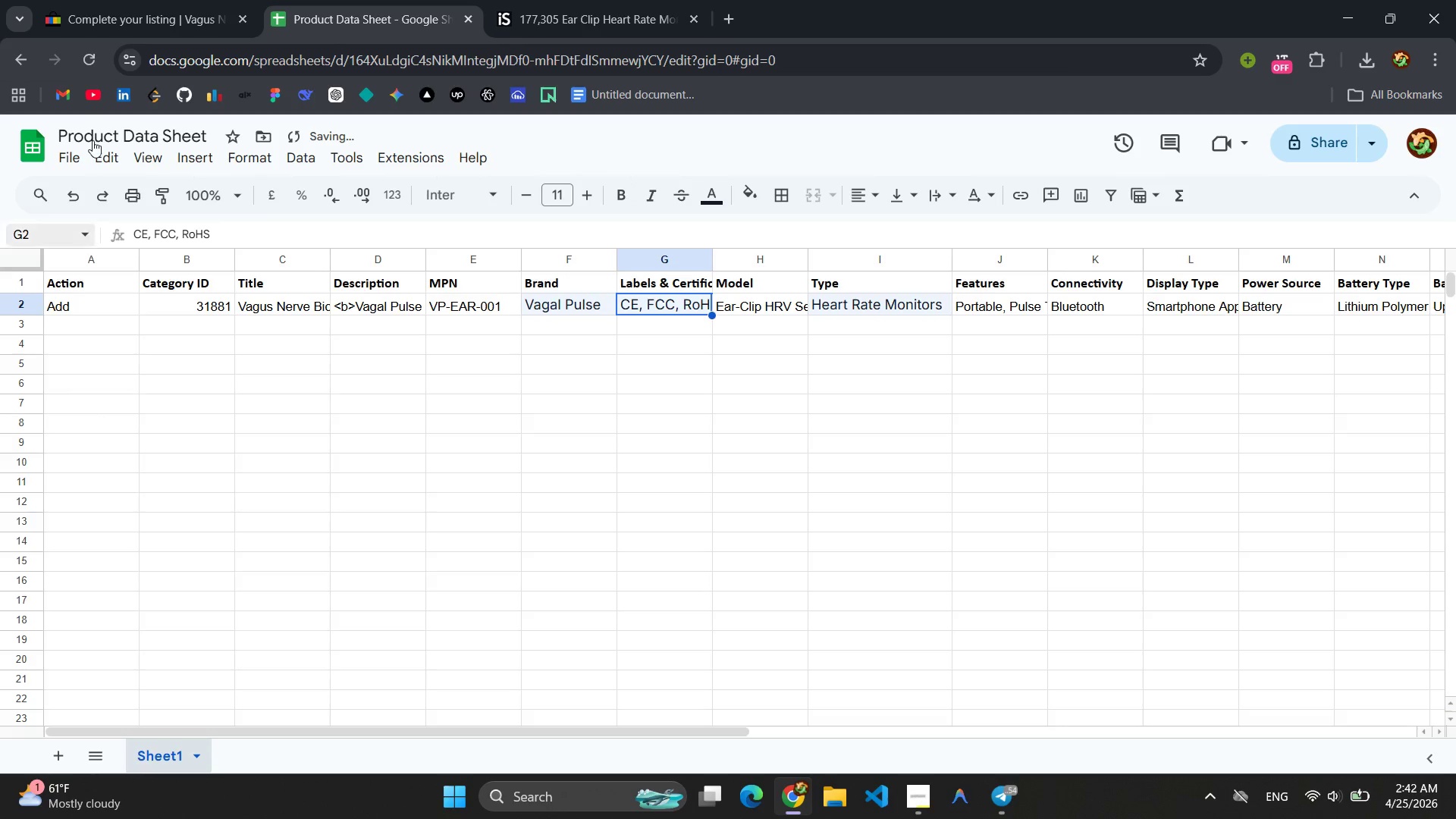 
left_click([133, 0])
 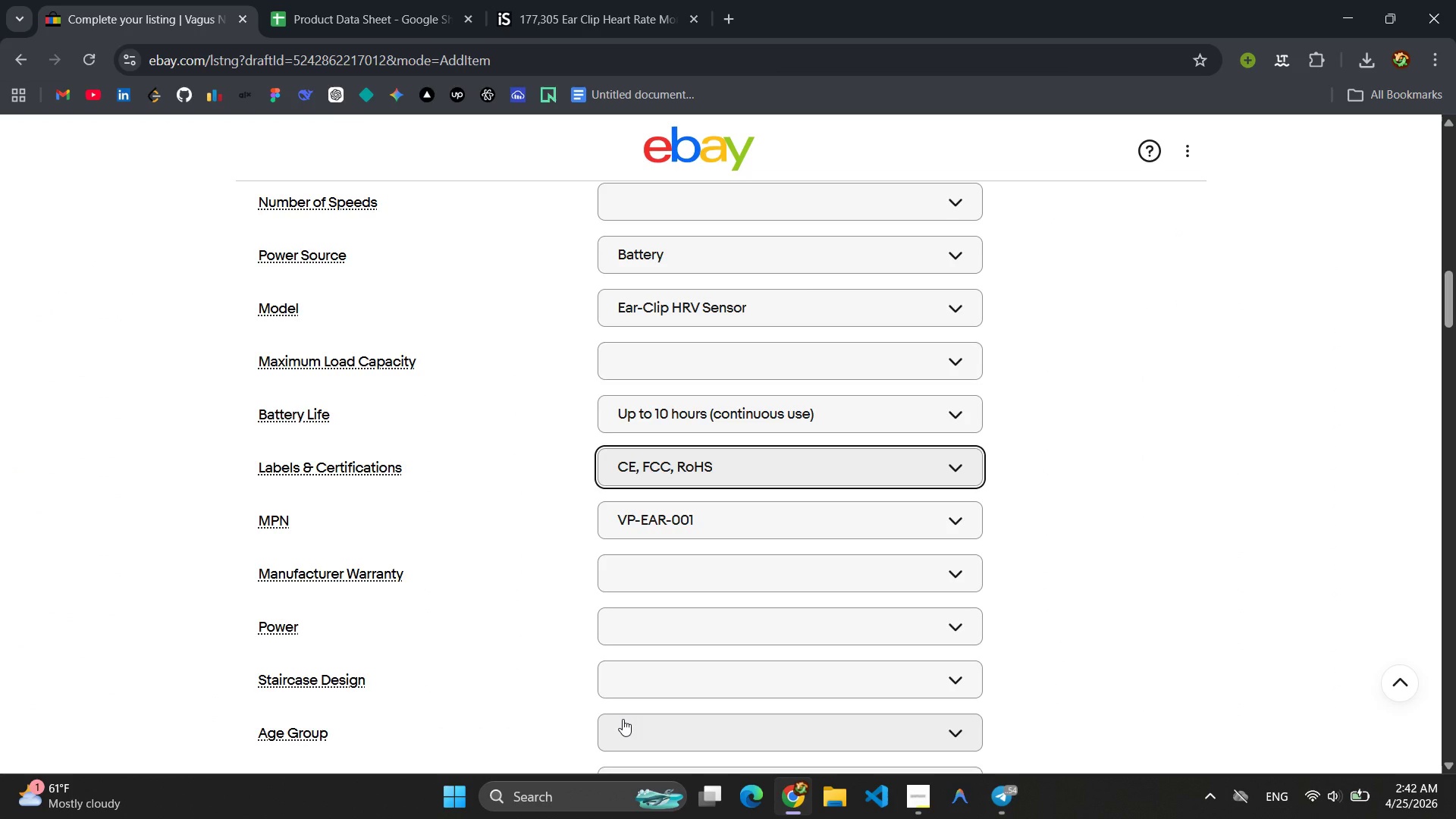 
left_click([662, 583])
 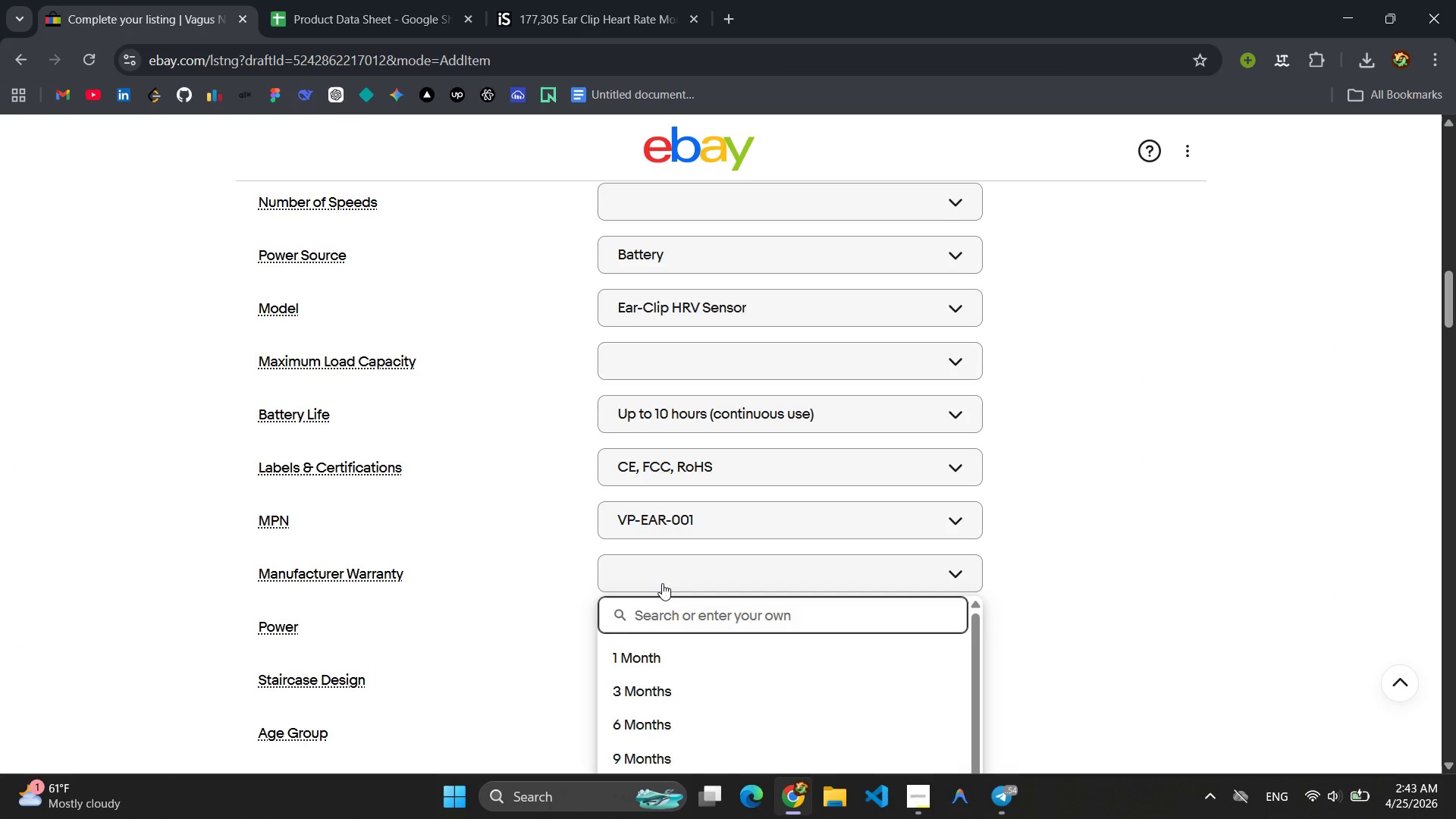 
type(1 year)
key(Backspace)
key(Backspace)
key(Backspace)
key(Backspace)
type(Yeara Limited Warrant )
key(Backspace)
type(y)
 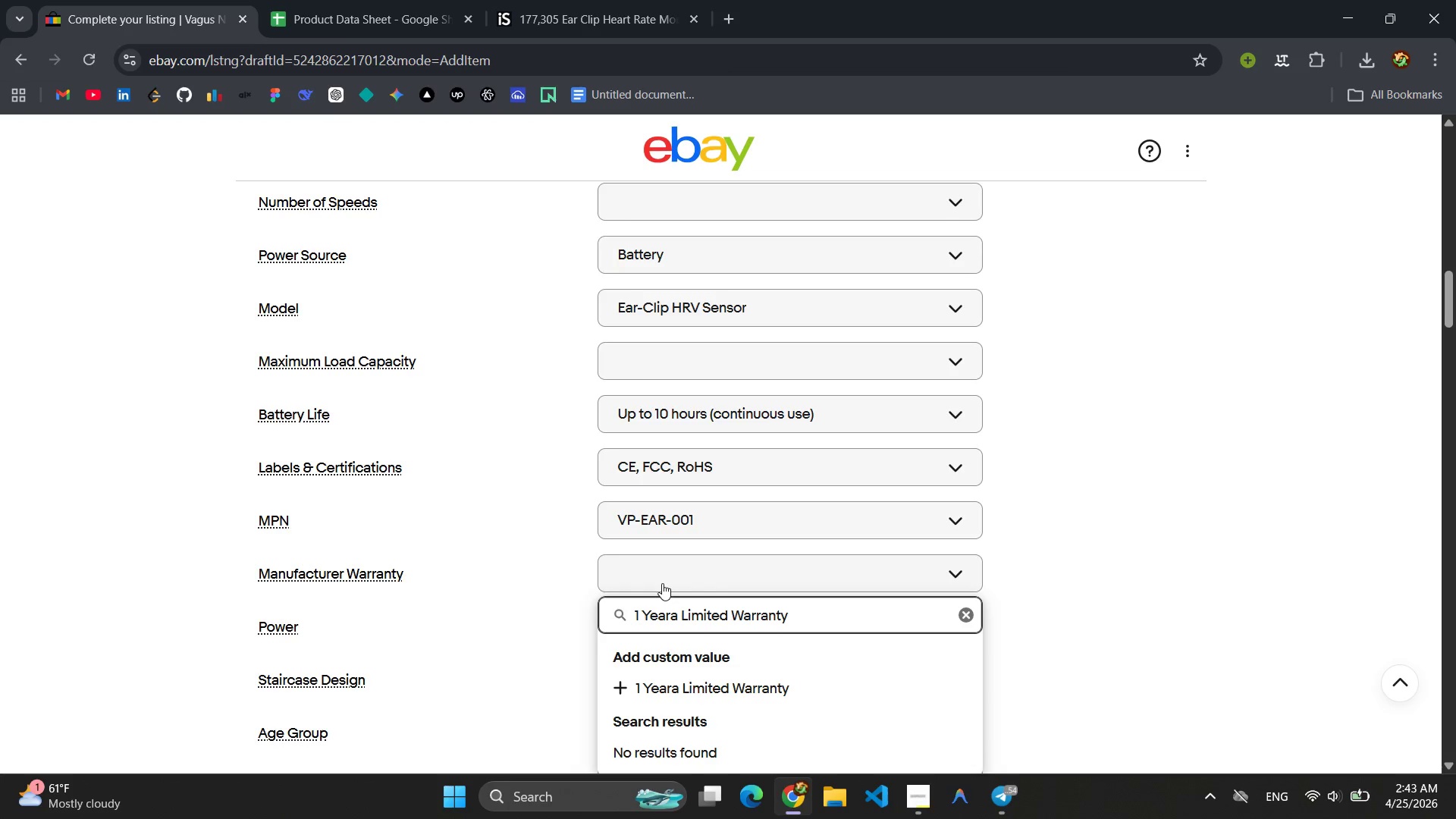 
key(Control+A)
 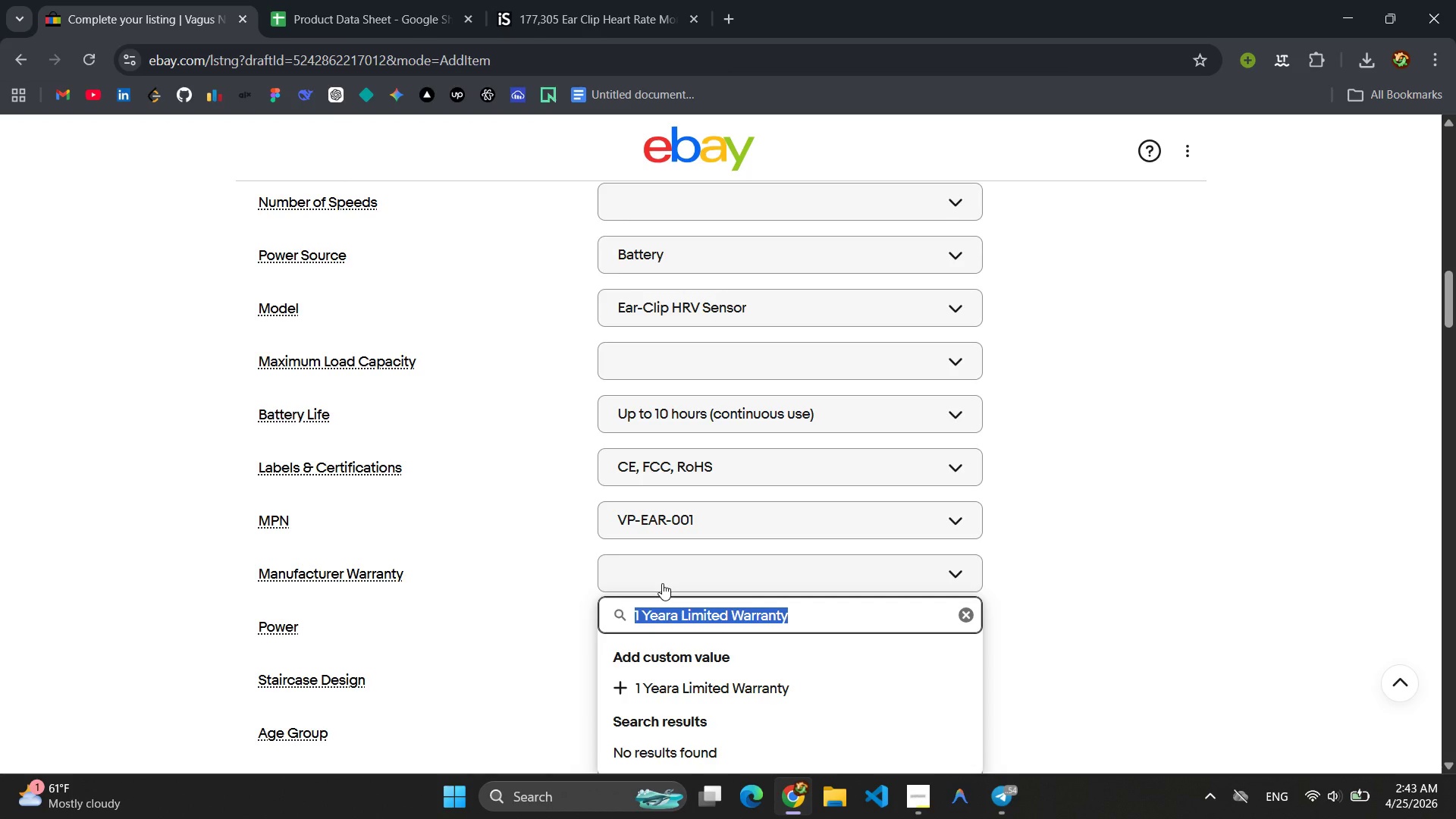 
key(Control+C)
 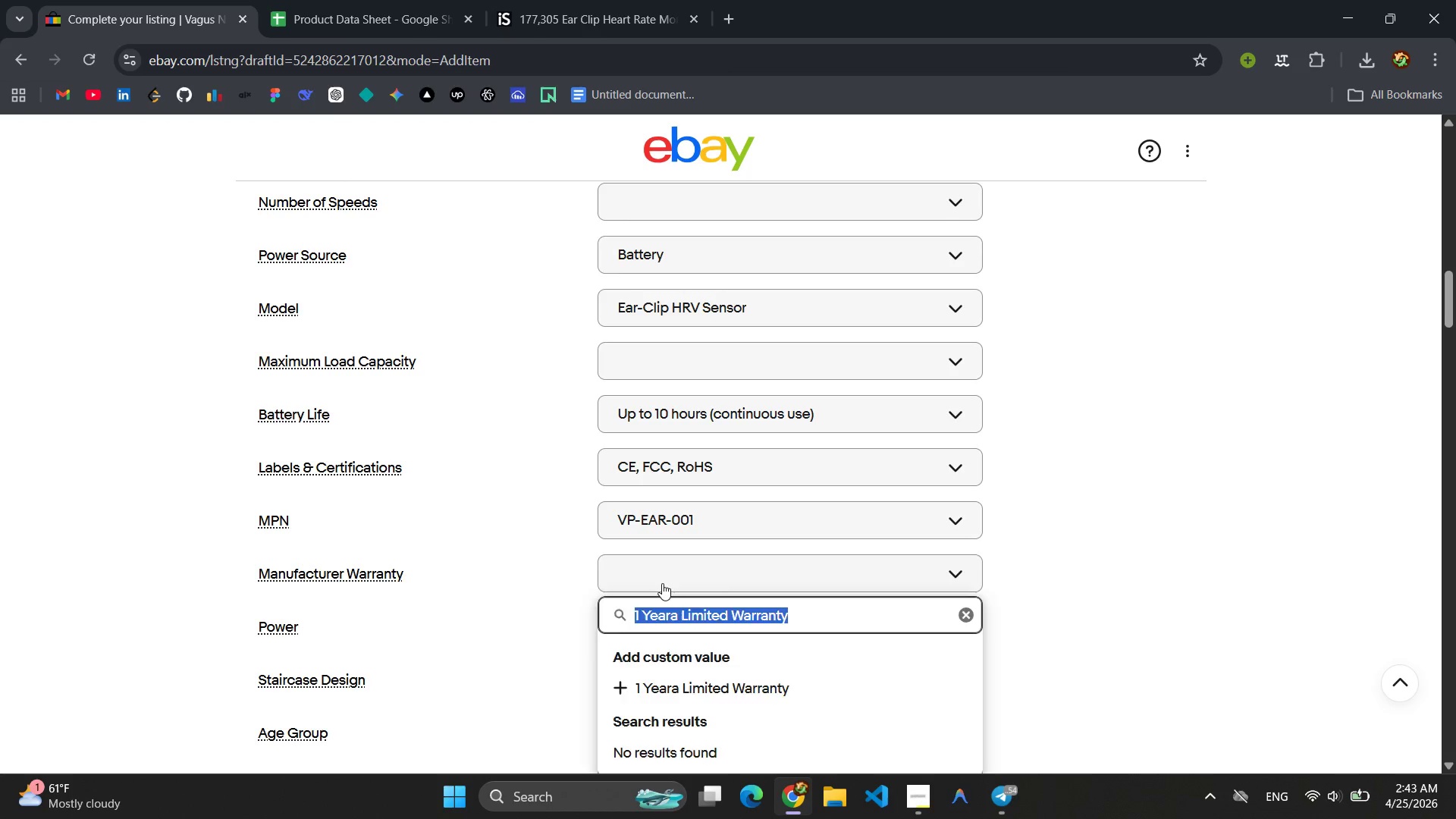 
key(Enter)
 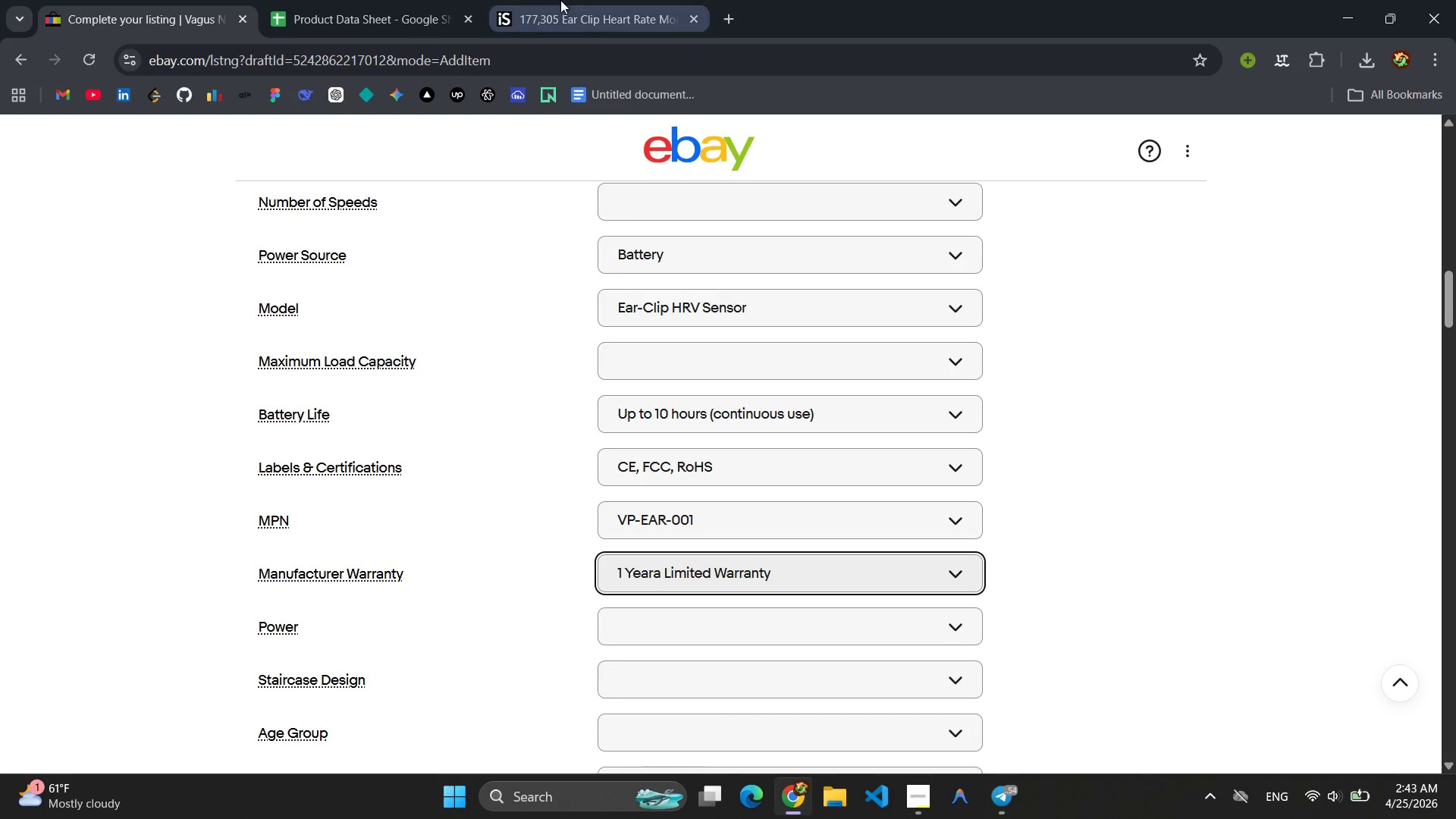 
left_click([331, 25])
 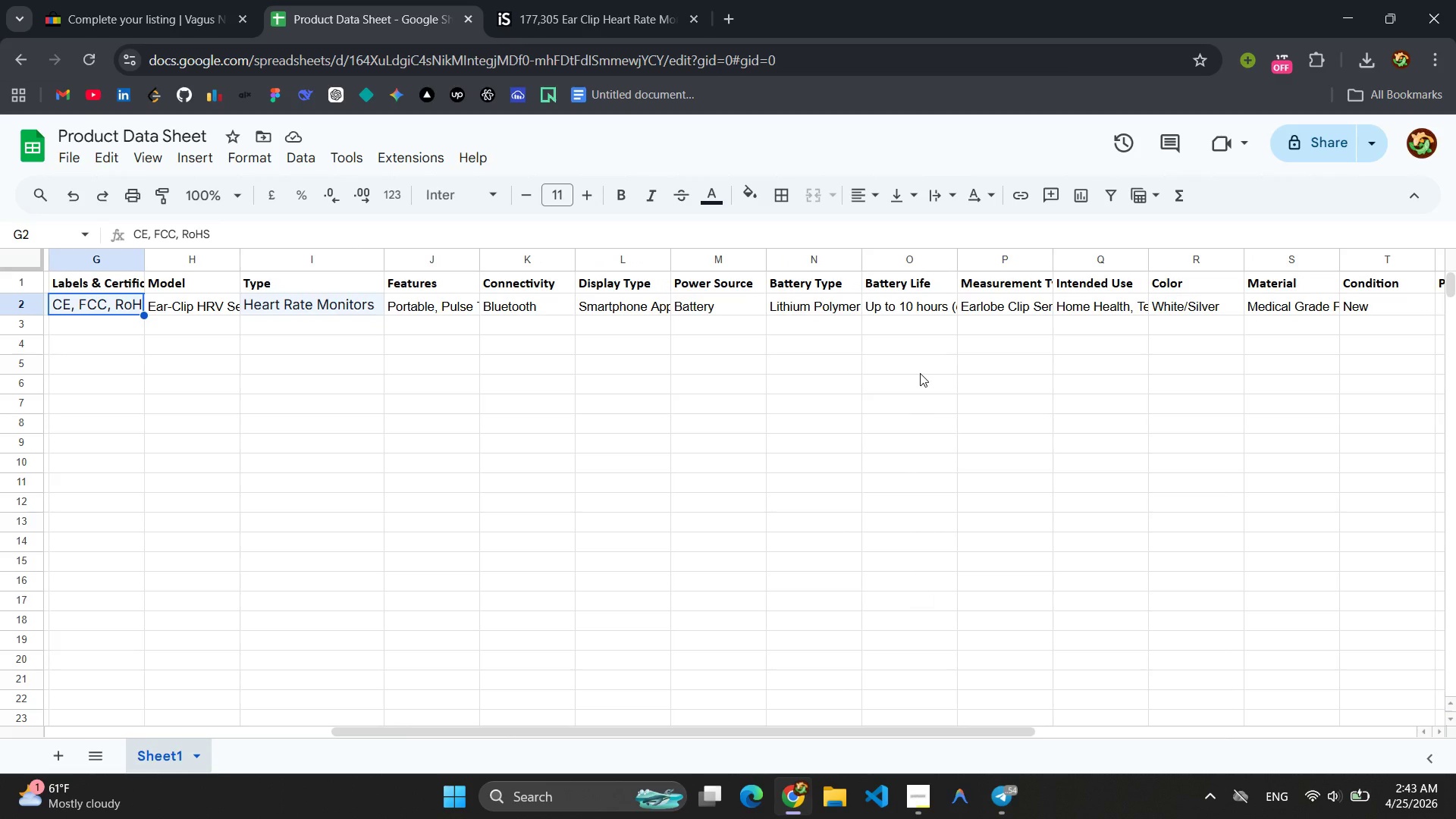 
wait(21.94)
 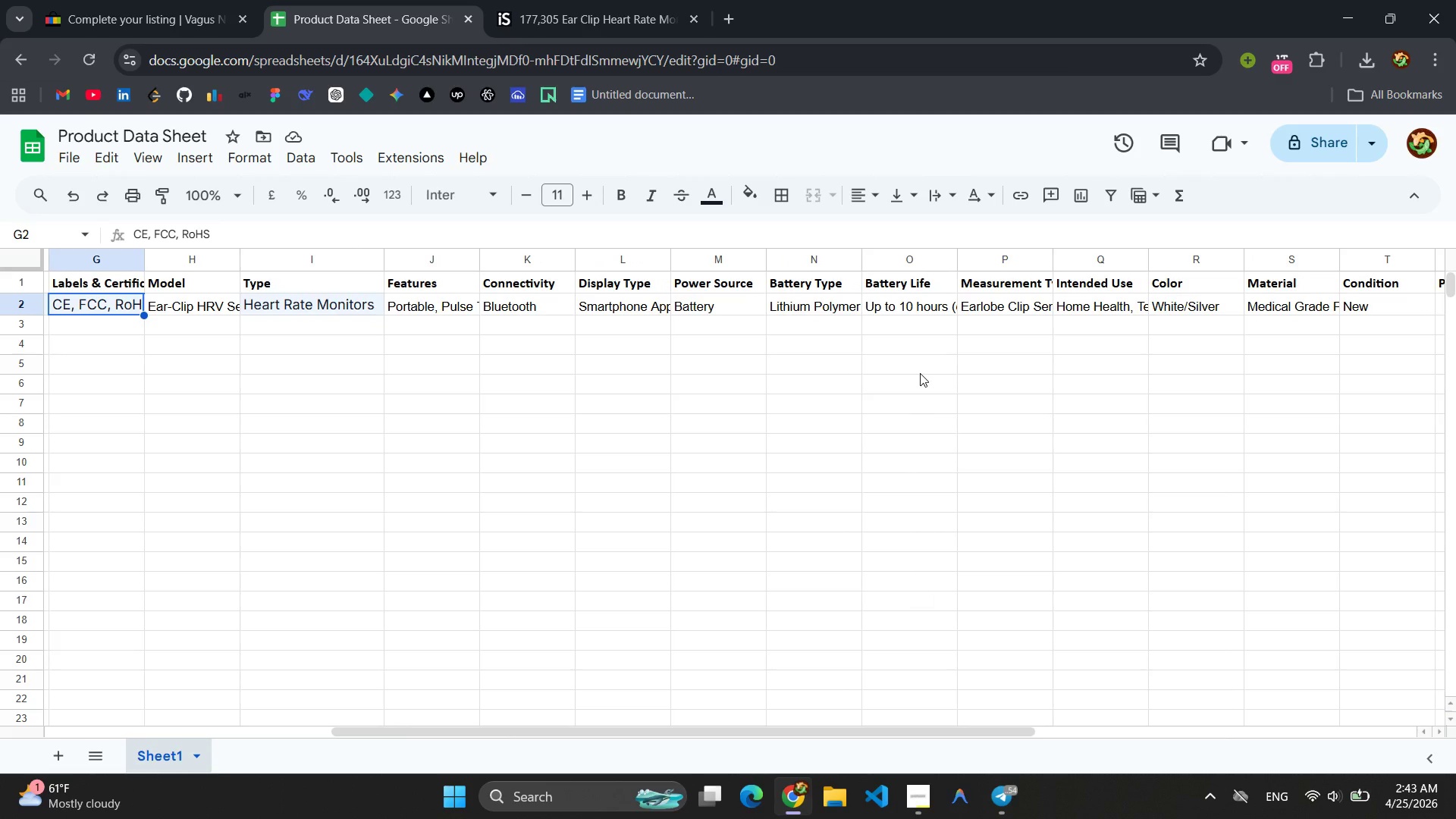 
left_click([503, 257])
 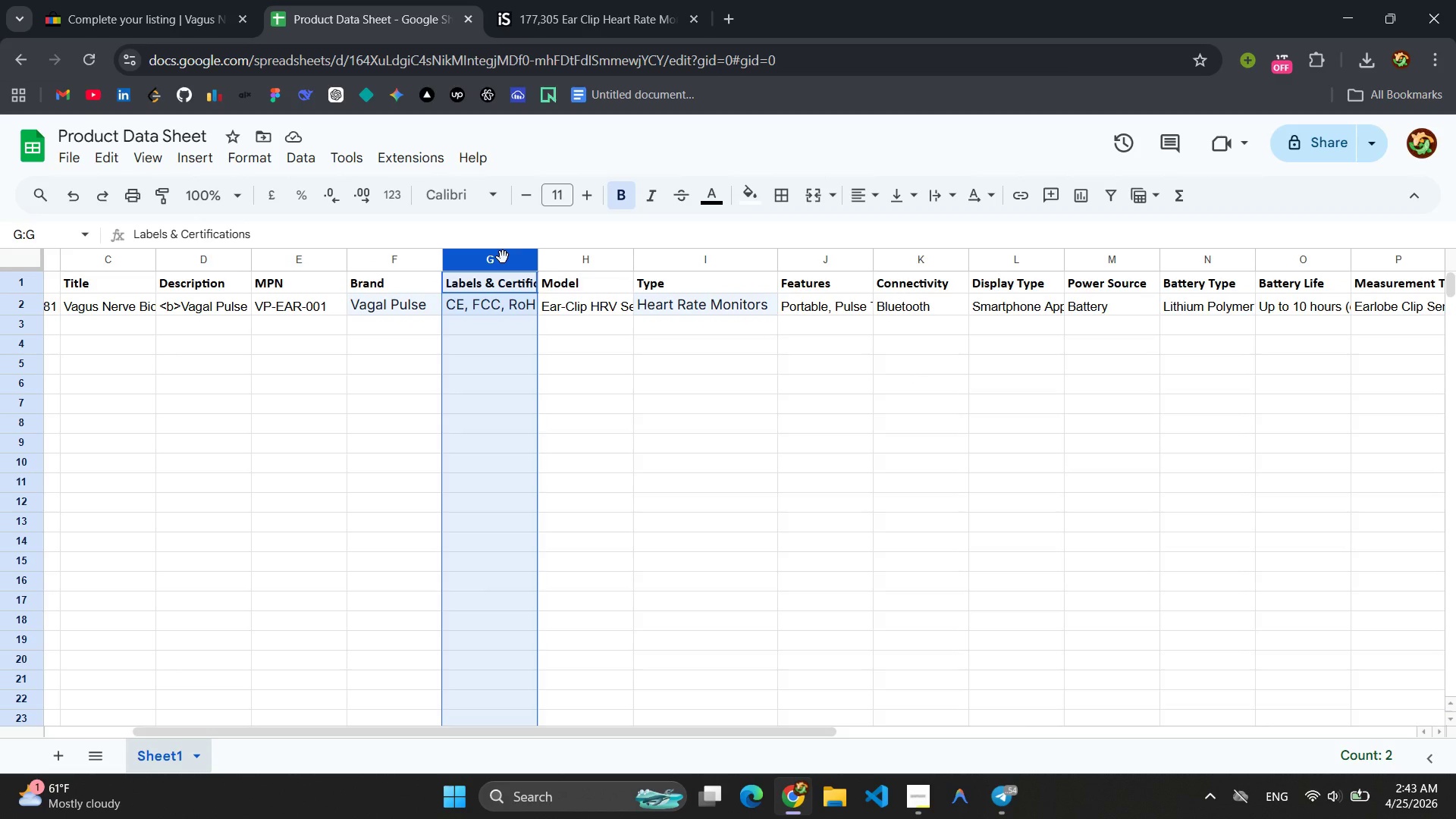 
right_click([503, 257])
 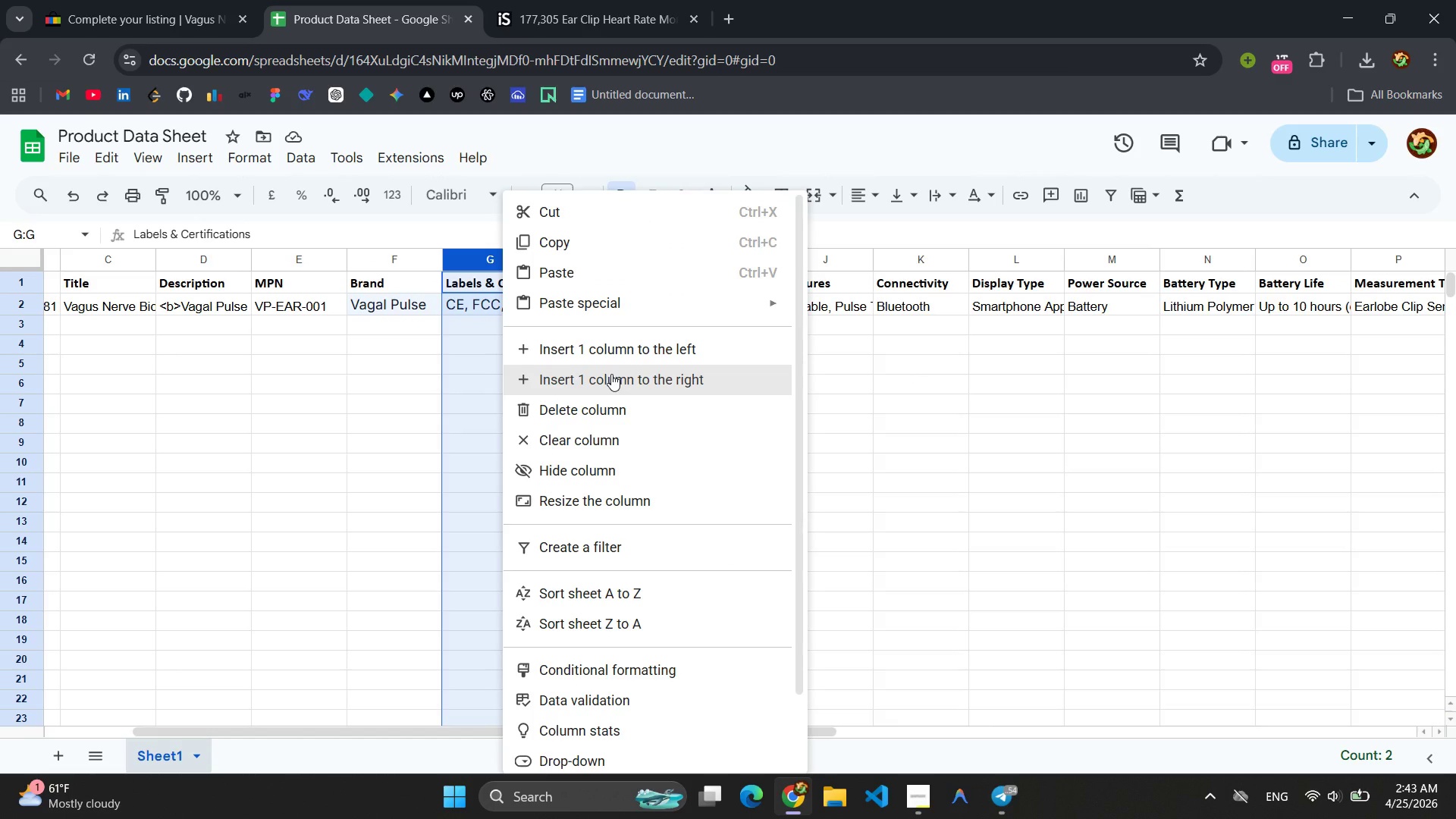 
left_click([611, 374])
 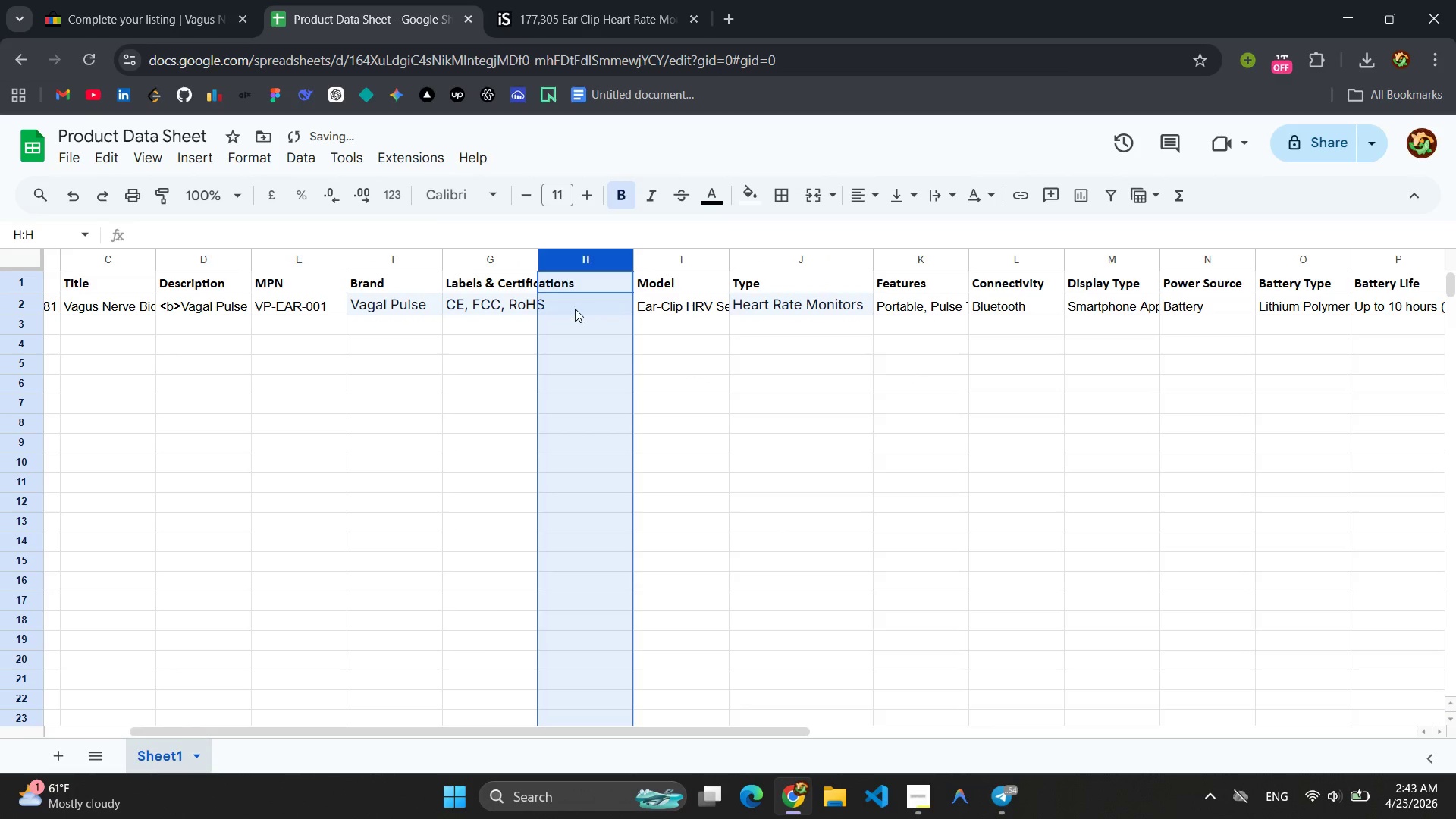 
left_click([575, 309])
 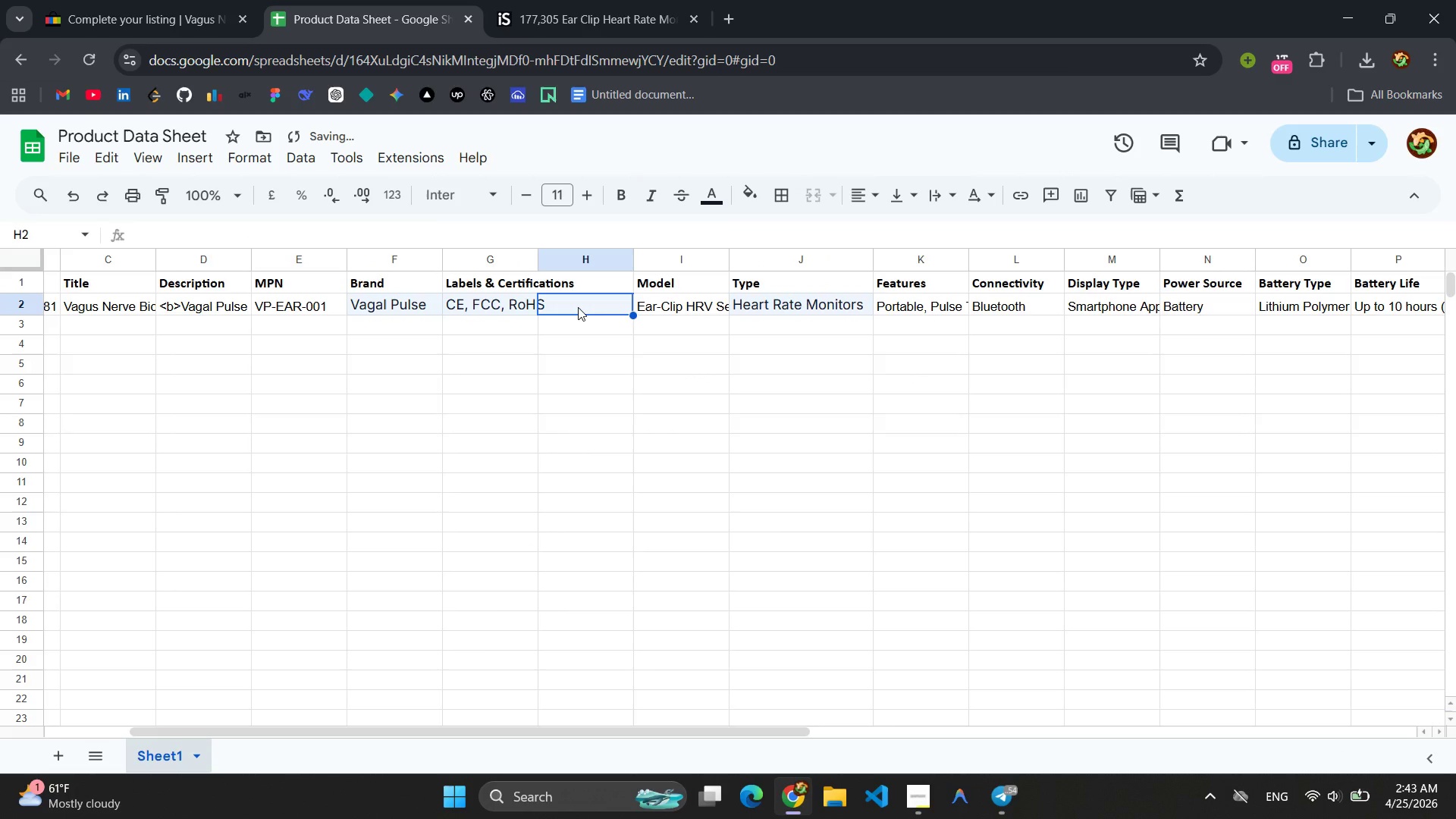 
key(Control+V)
 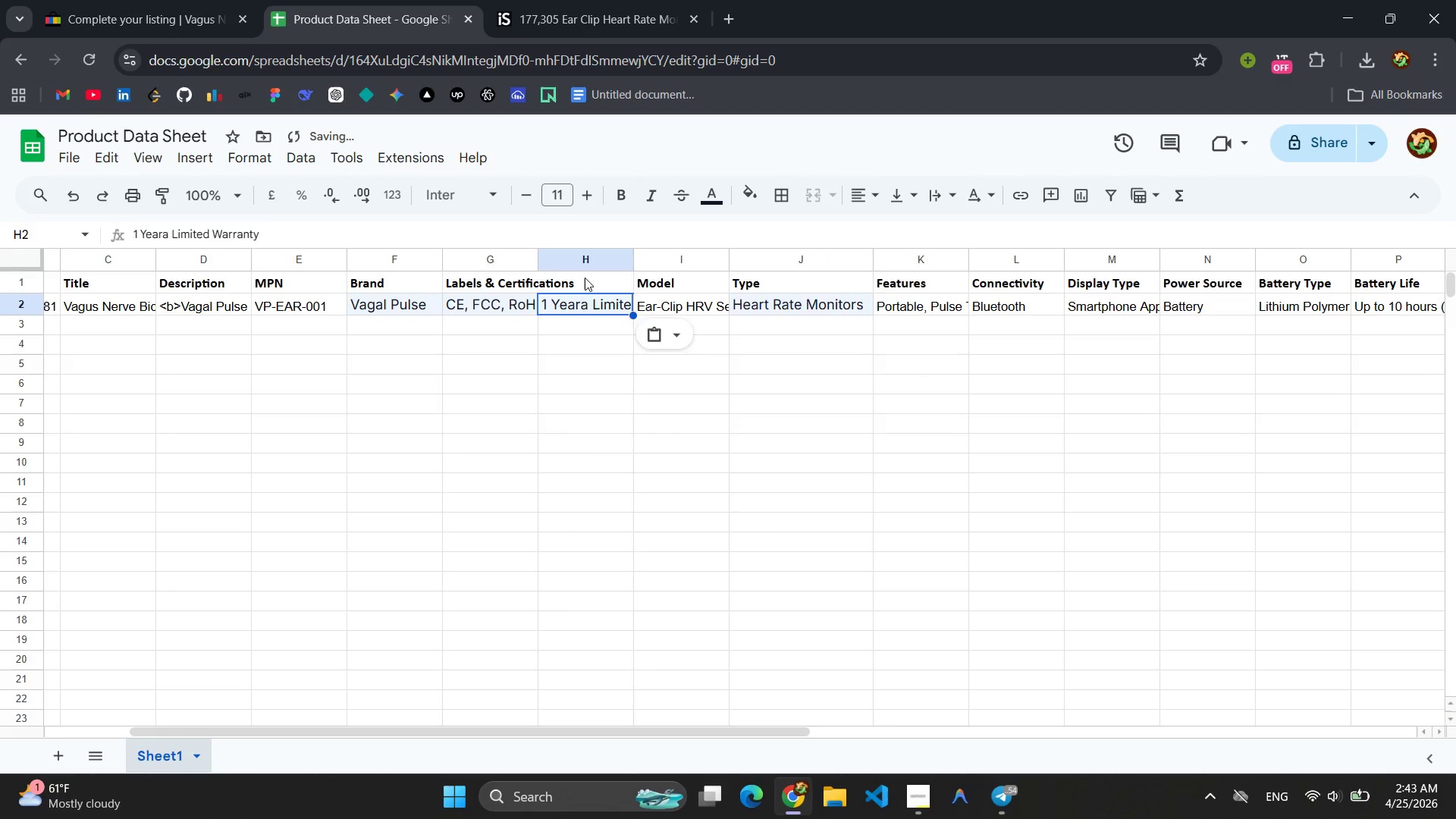 
left_click([585, 278])
 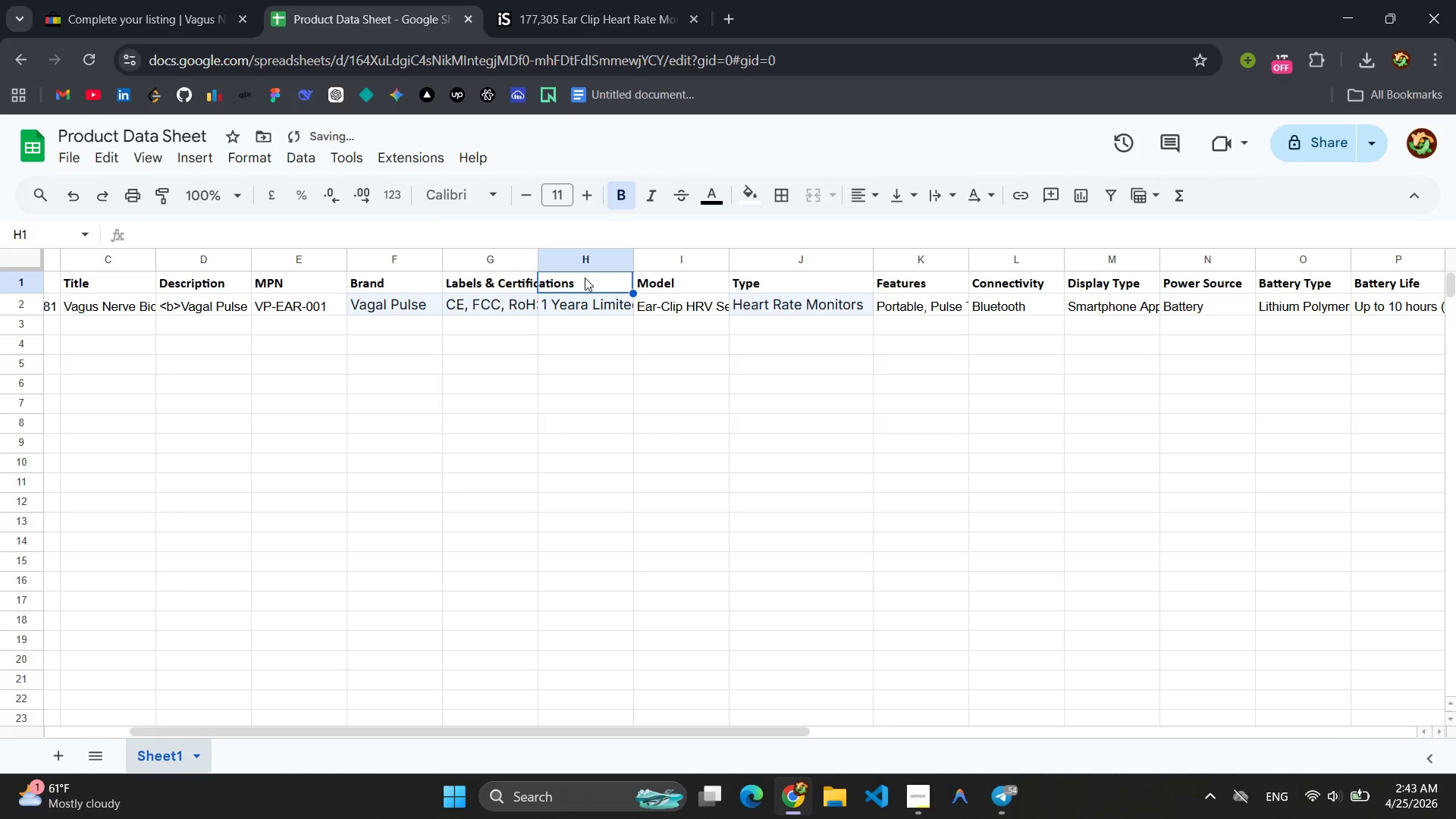 
type(Manufacturer E)
key(Backspace)
type(Warranty)
 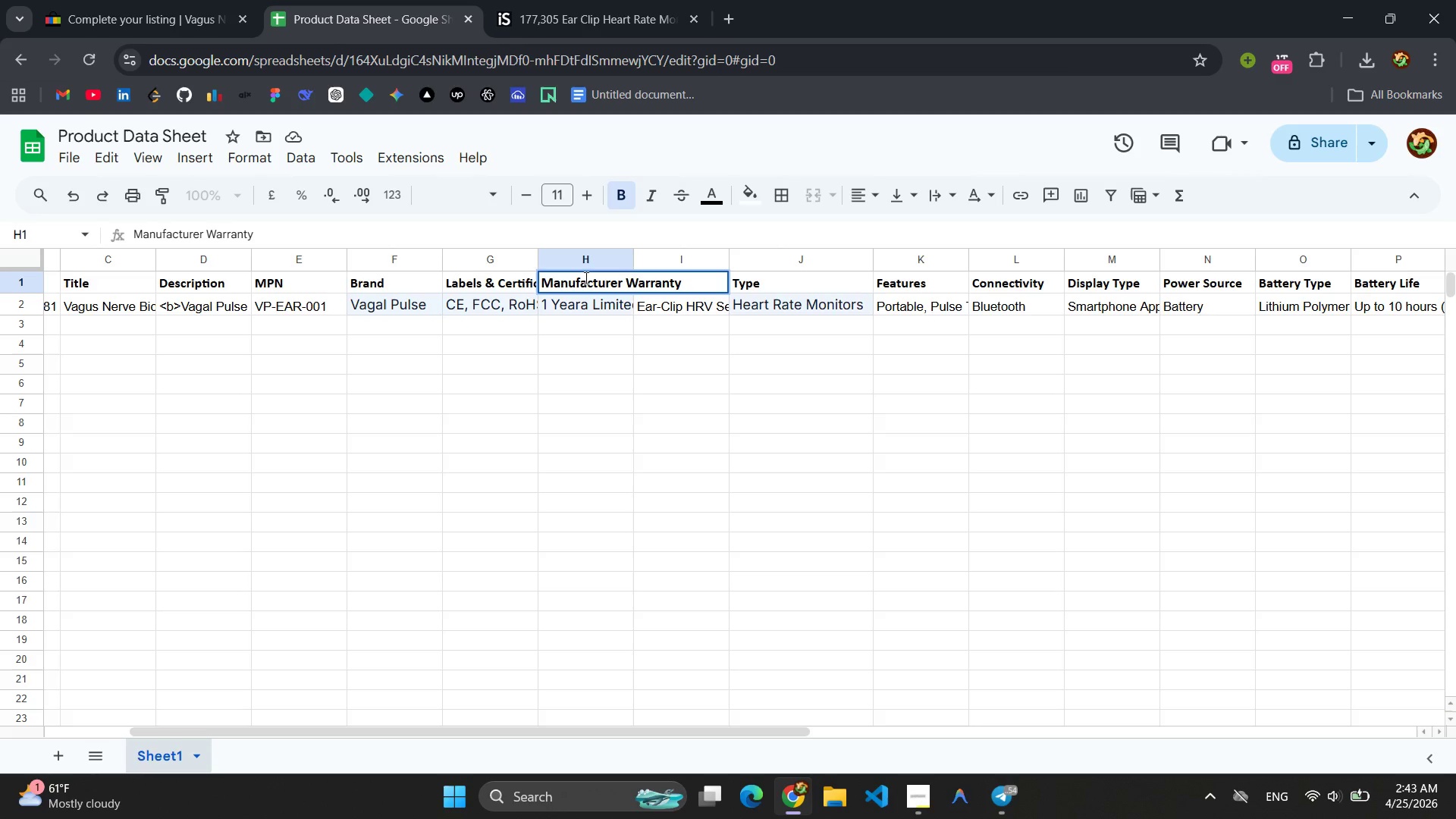 
key(Enter)
 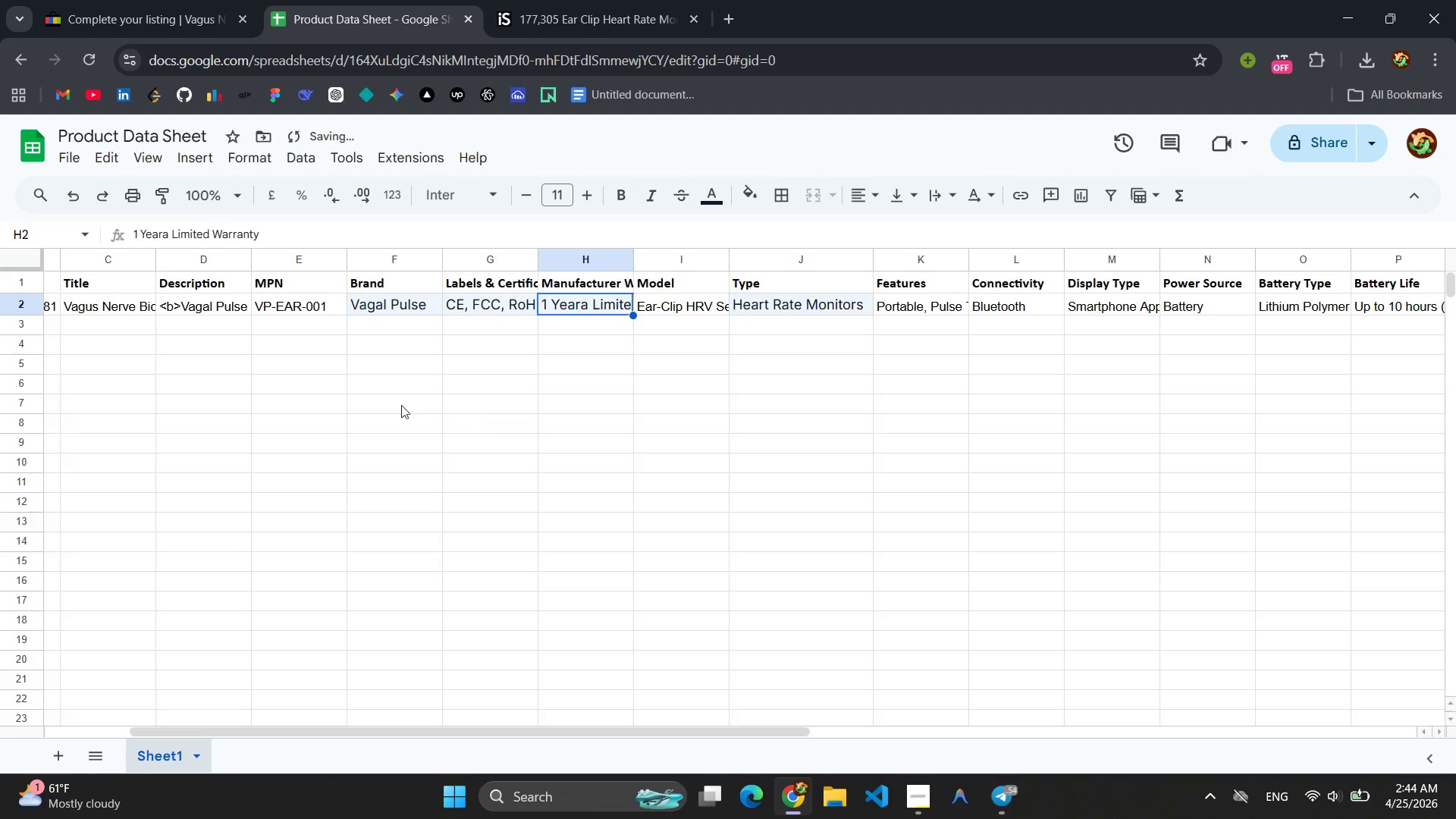 
left_click([121, 0])
 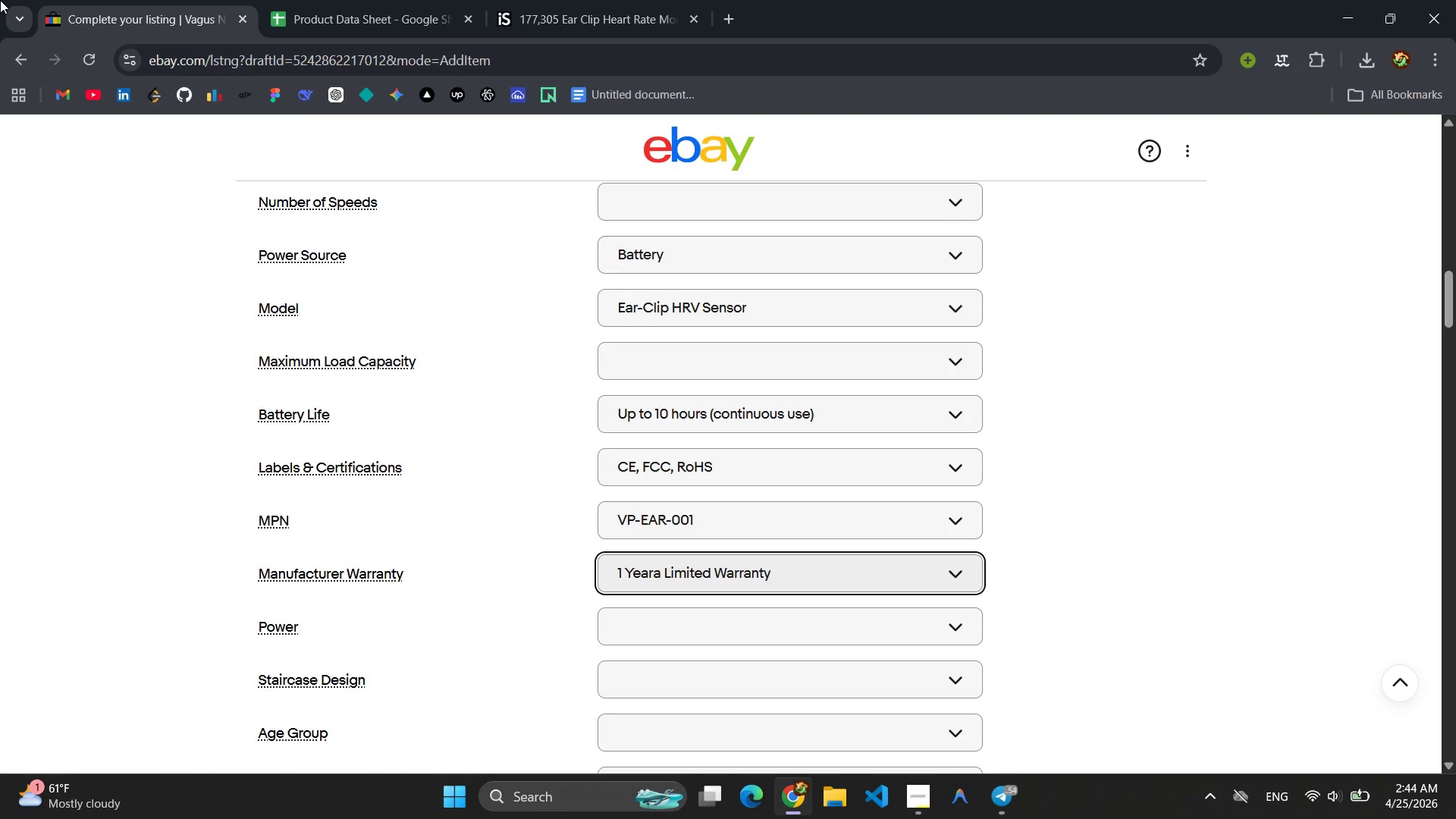 
scroll: coordinate [526, 416], scroll_direction: down, amount: 2.0
 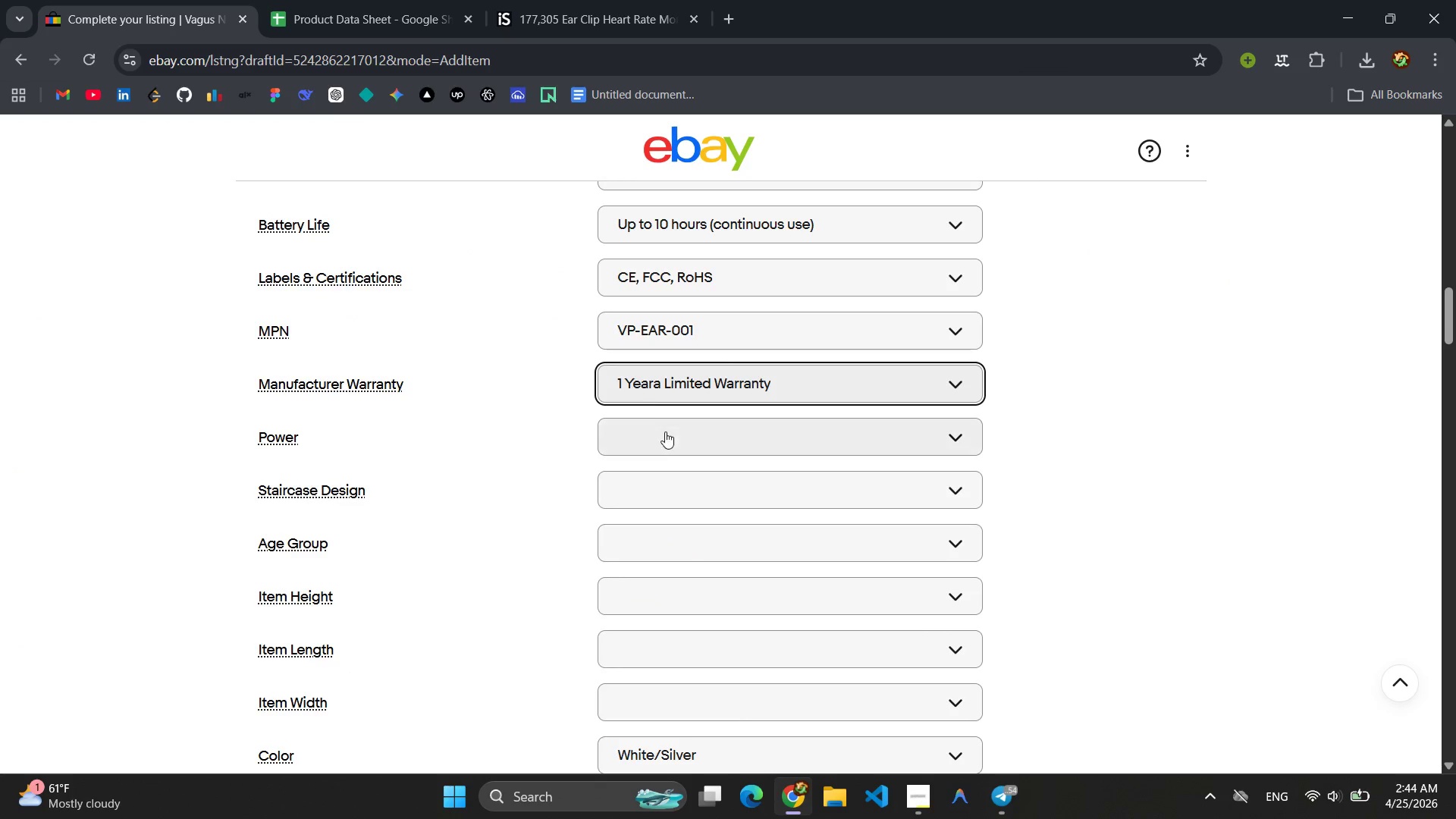 
left_click([667, 435])
 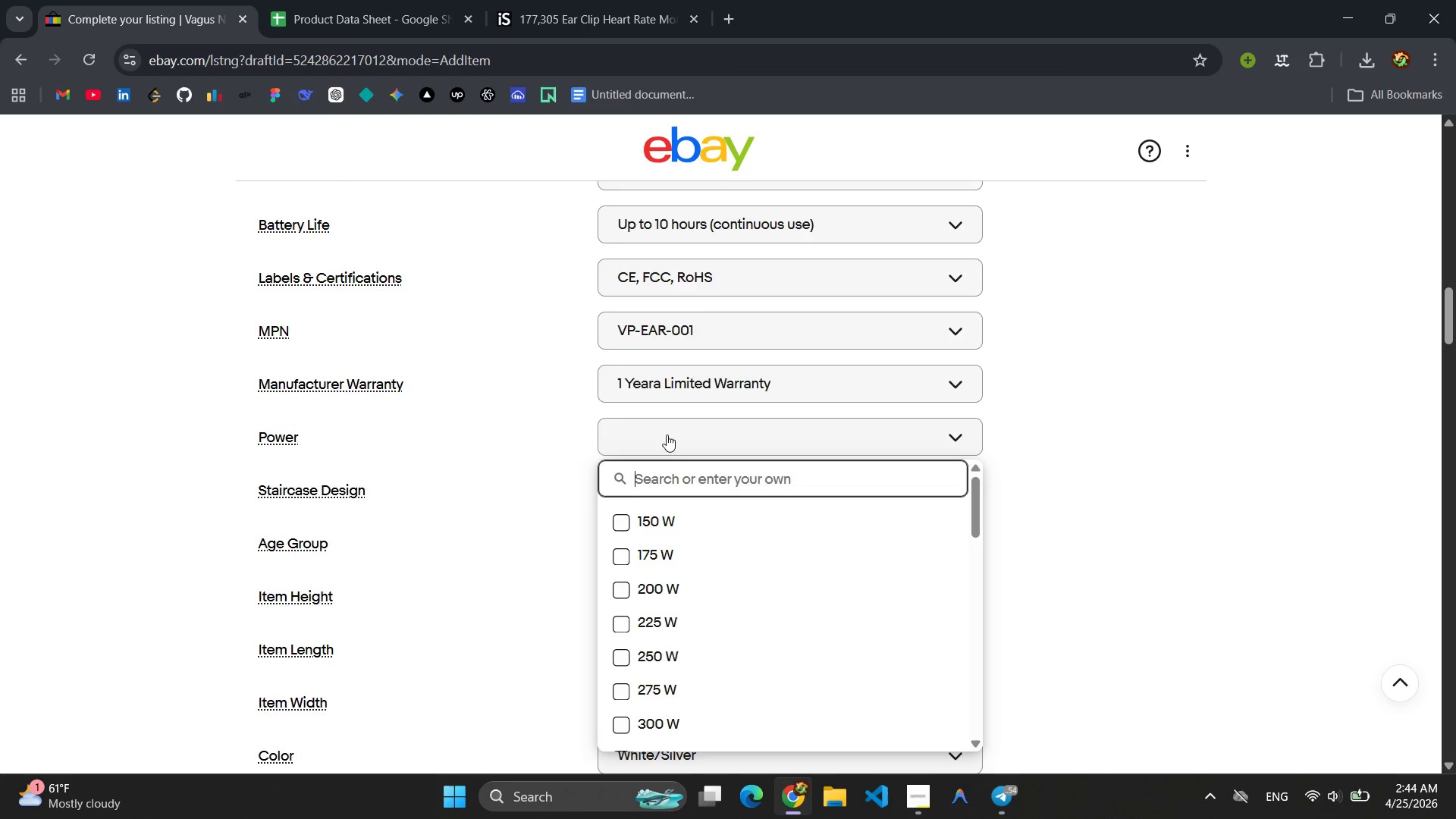 
type(5V DC (USB Recharga)
key(Backspace)
type(eable )
key(Backspace)
type())
 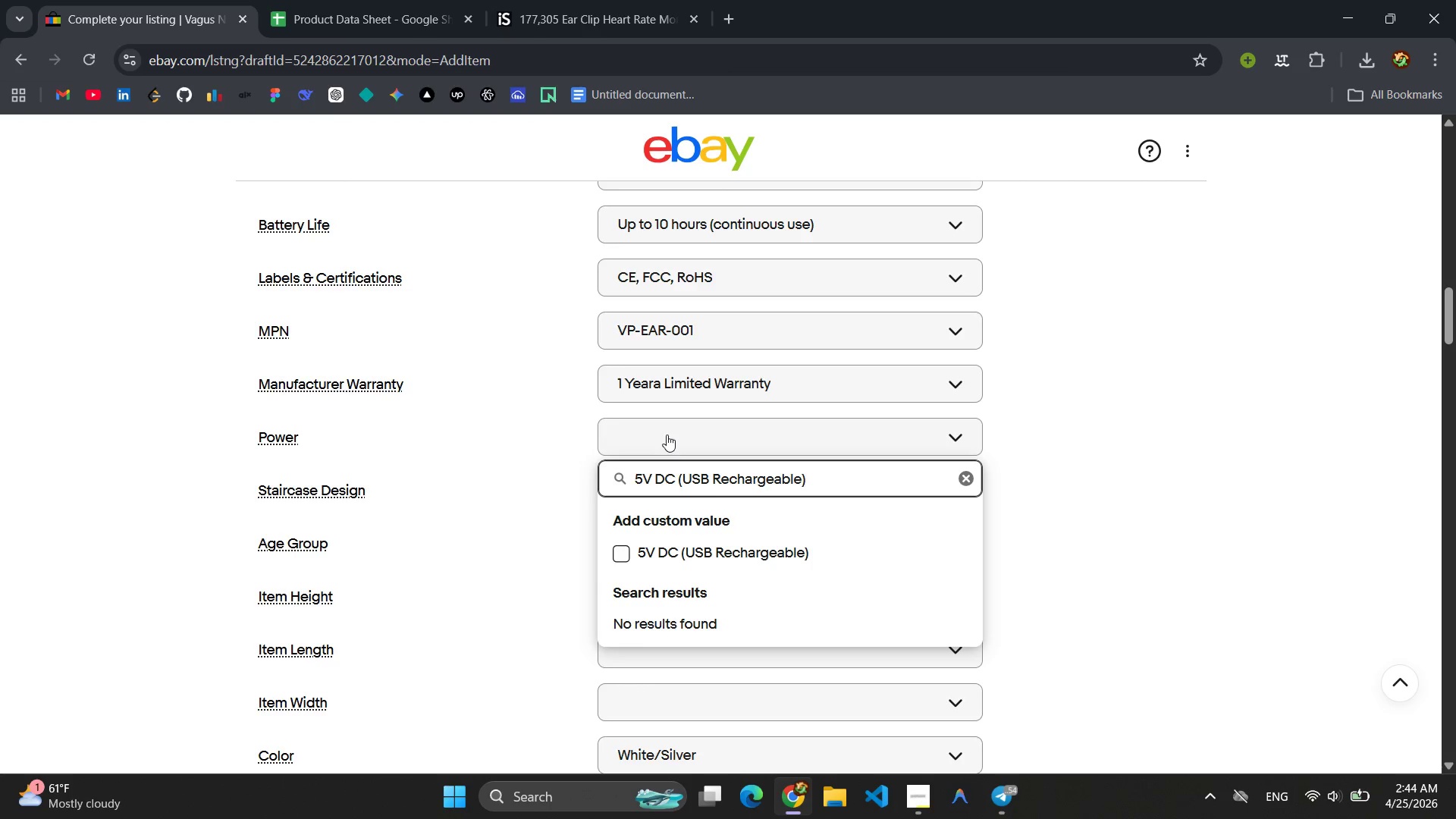 
key(Control+ControlLeft)
 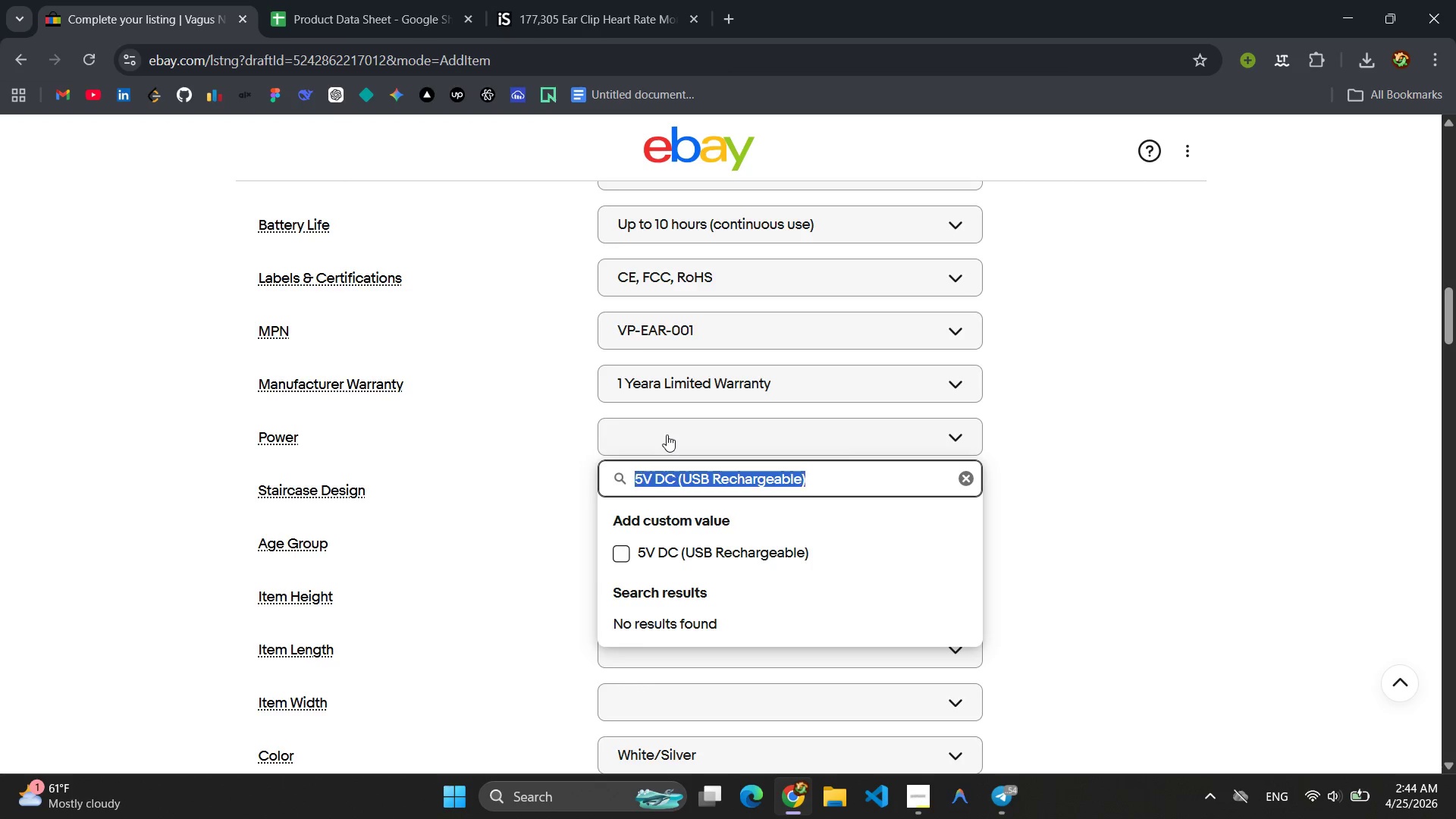 
key(Control+A)
 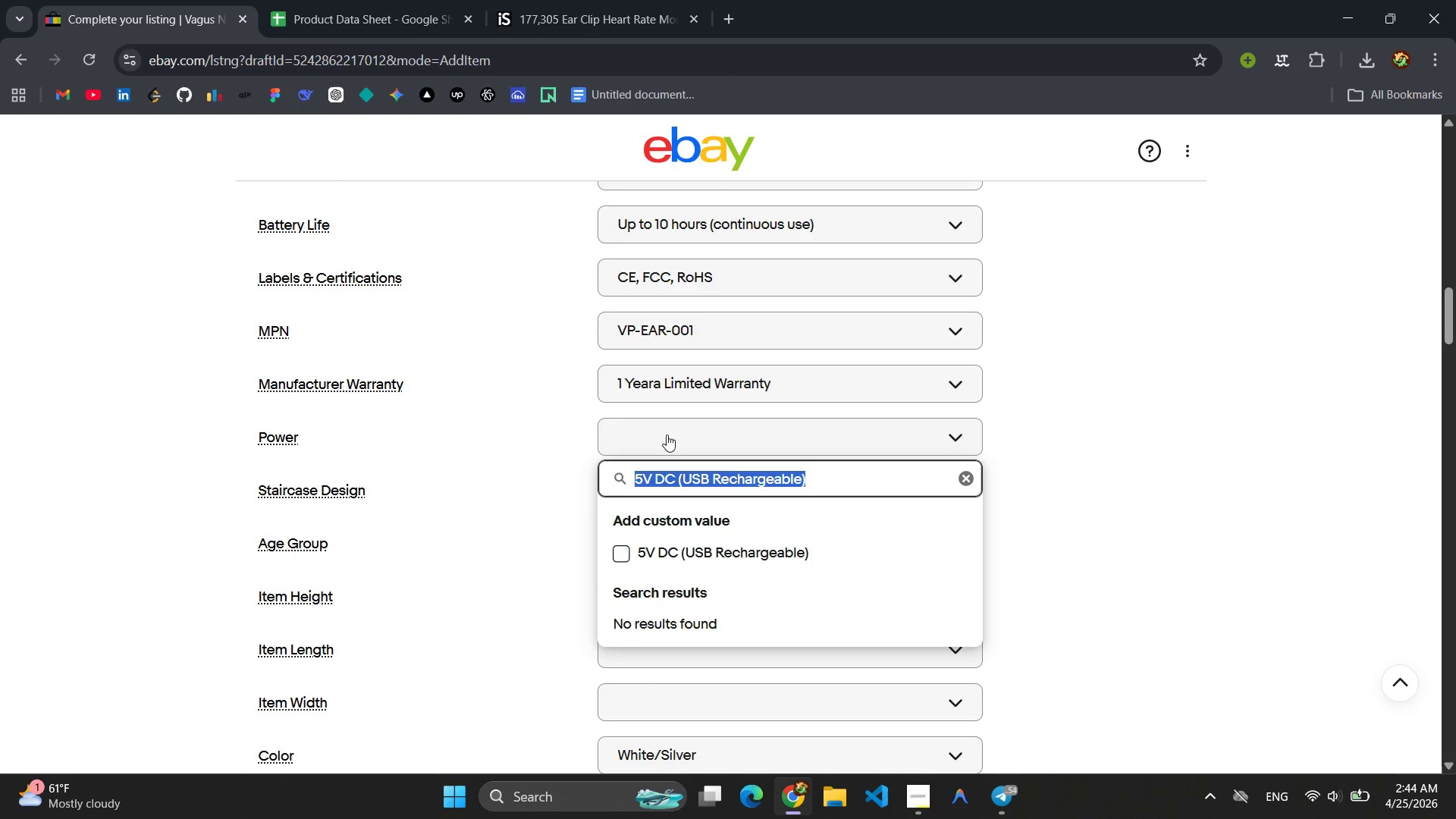 
key(Control+C)
 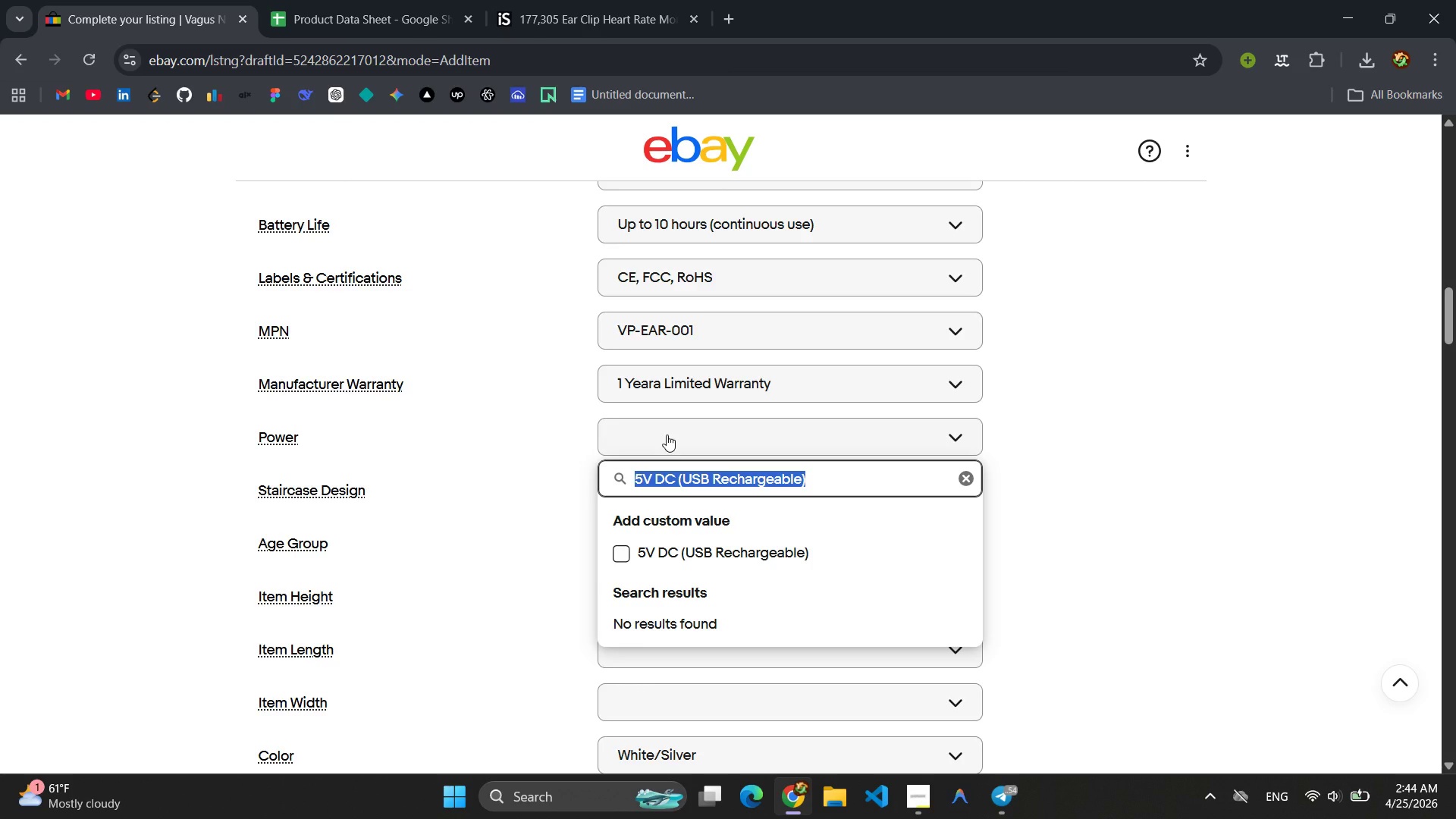 
key(Enter)
 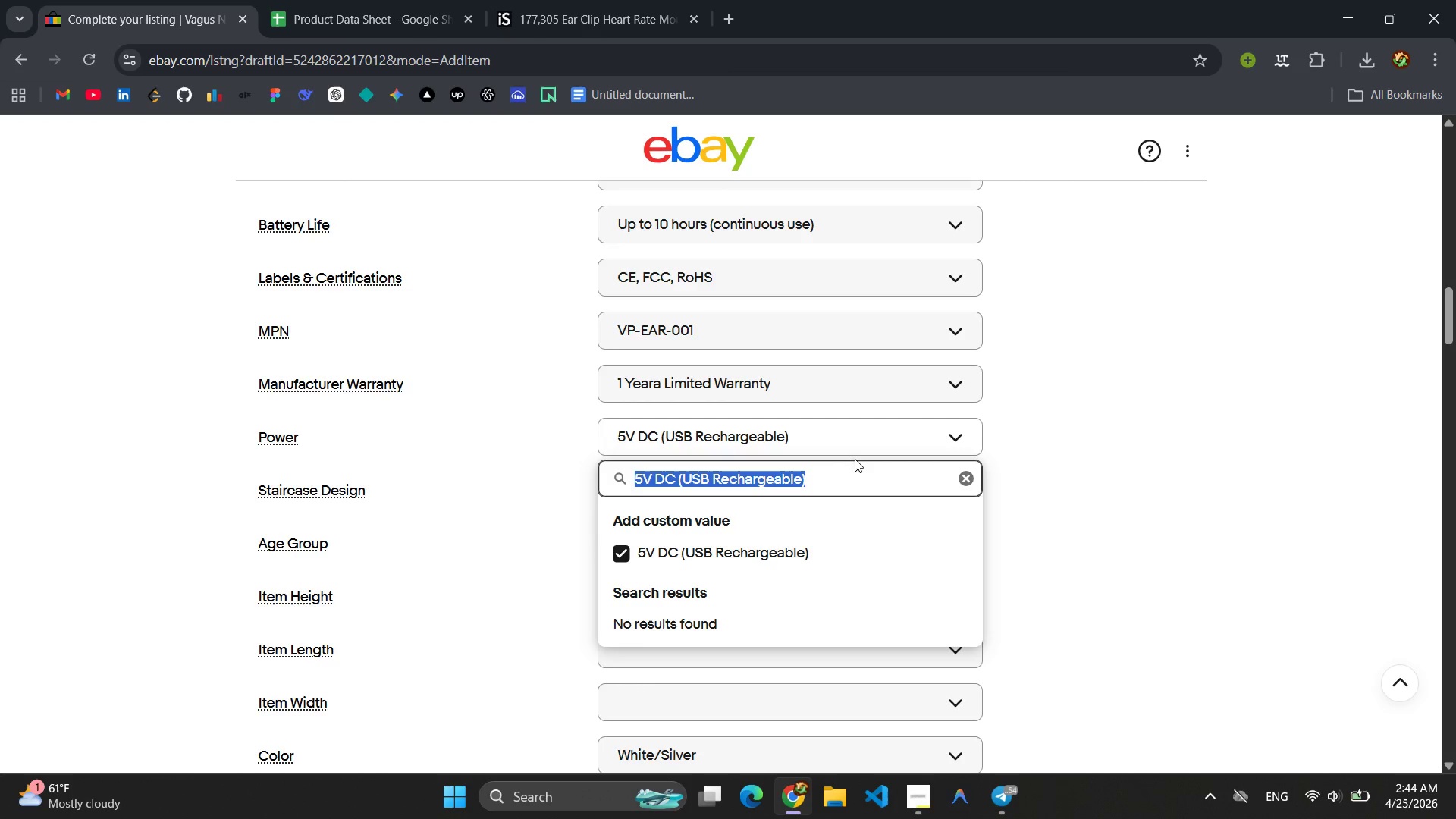 
left_click([1159, 459])
 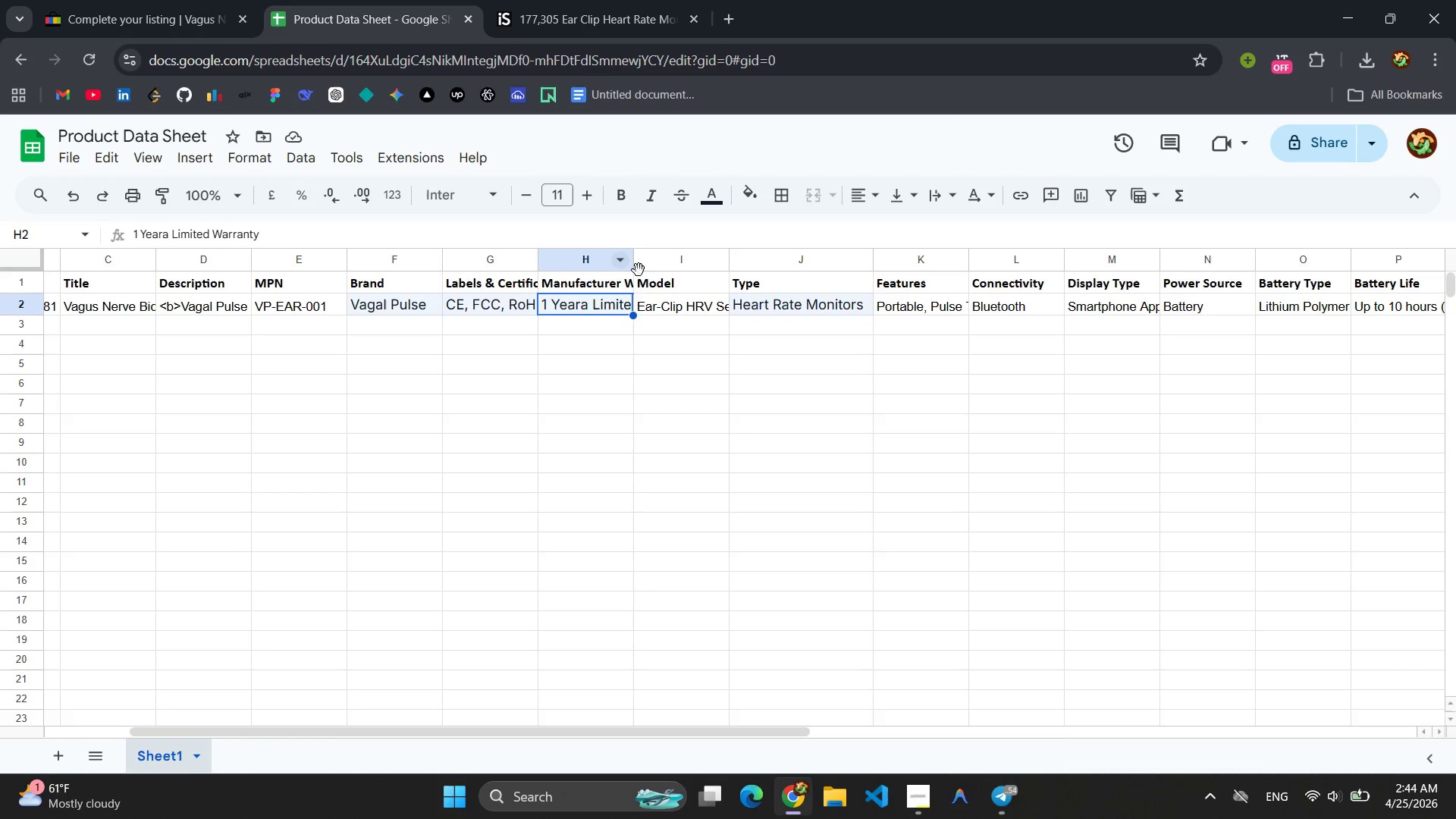 
wait(8.34)
 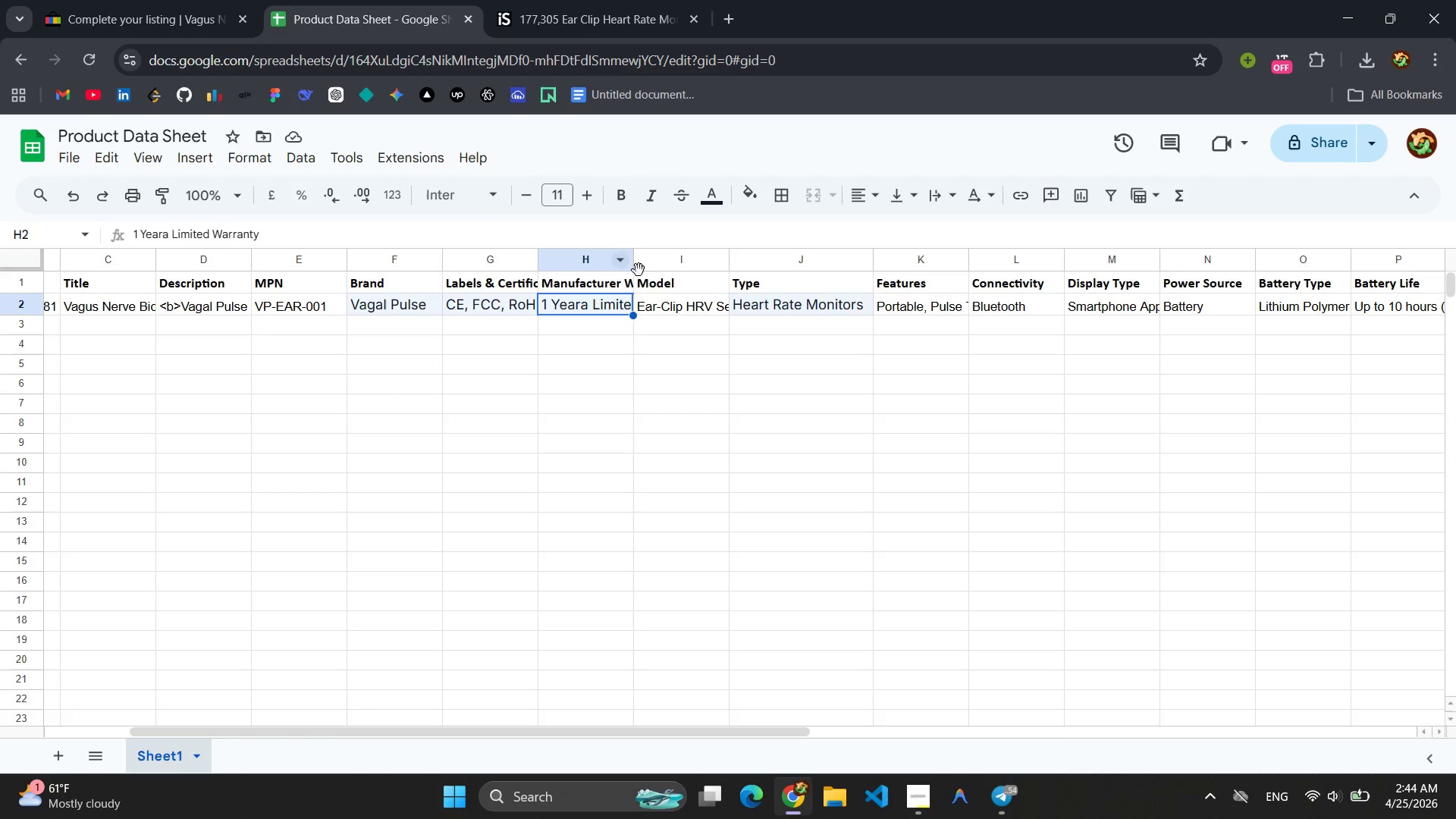 
left_click([917, 253])
 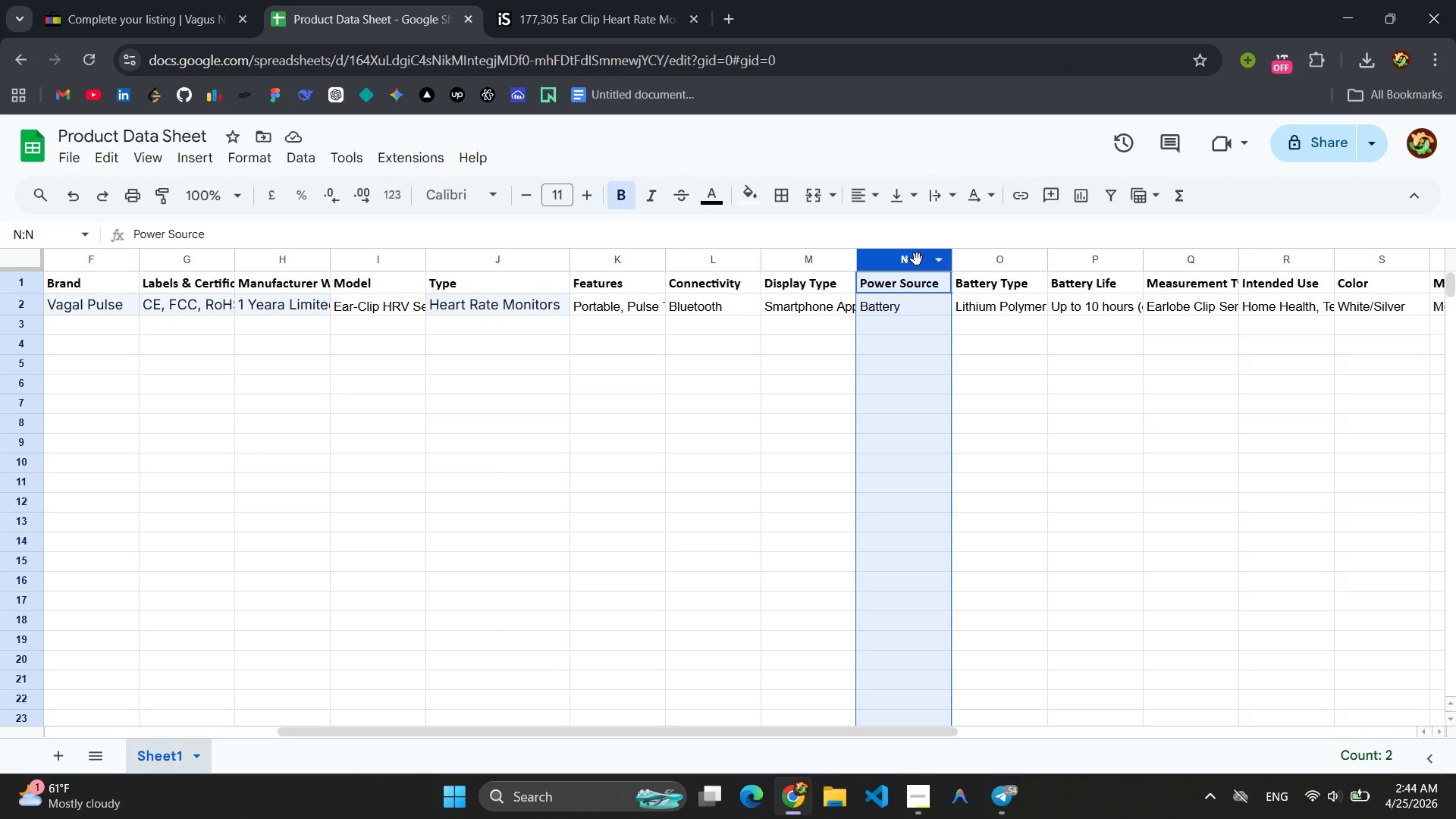 
right_click([917, 259])
 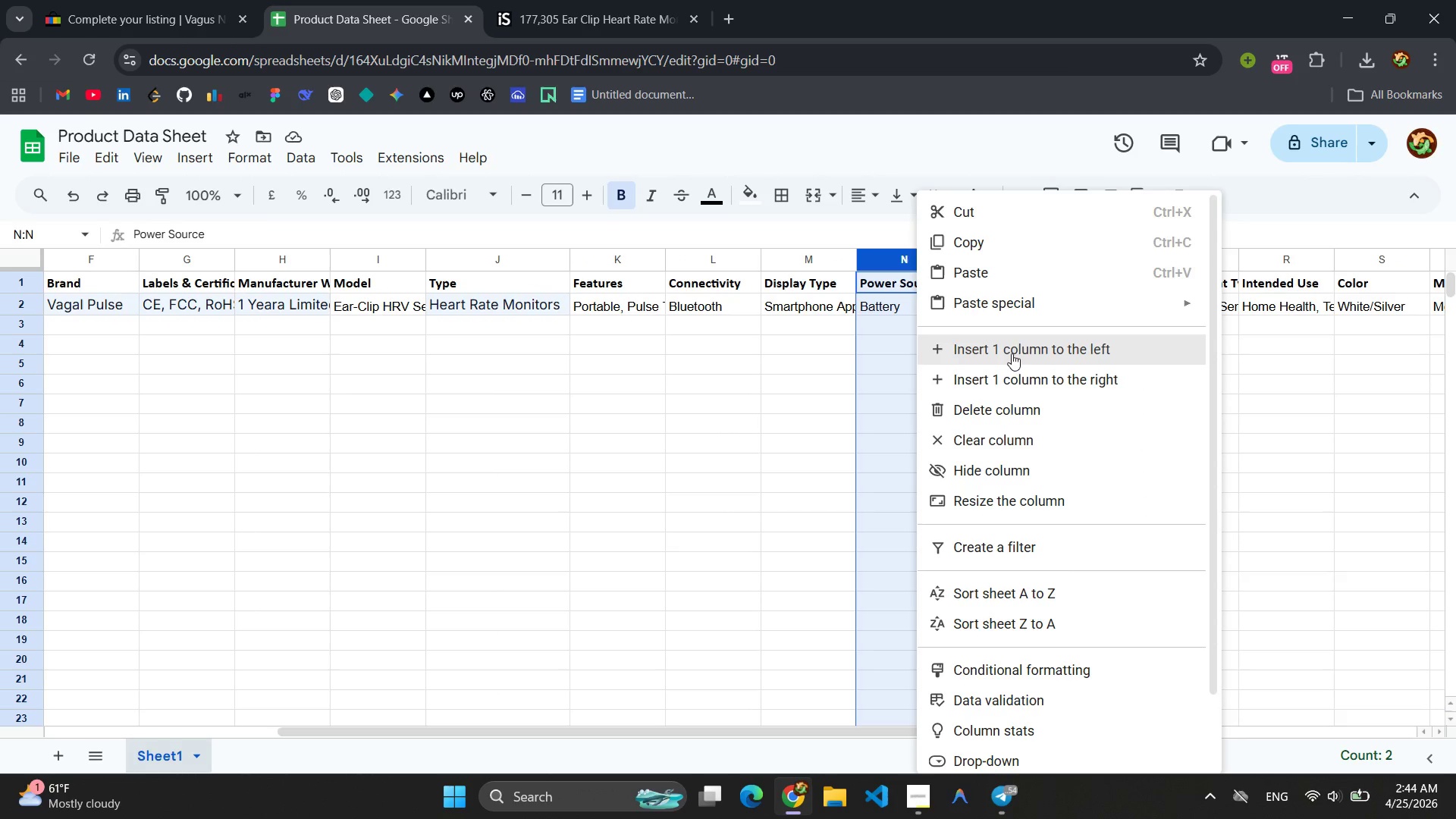 
left_click([1023, 376])
 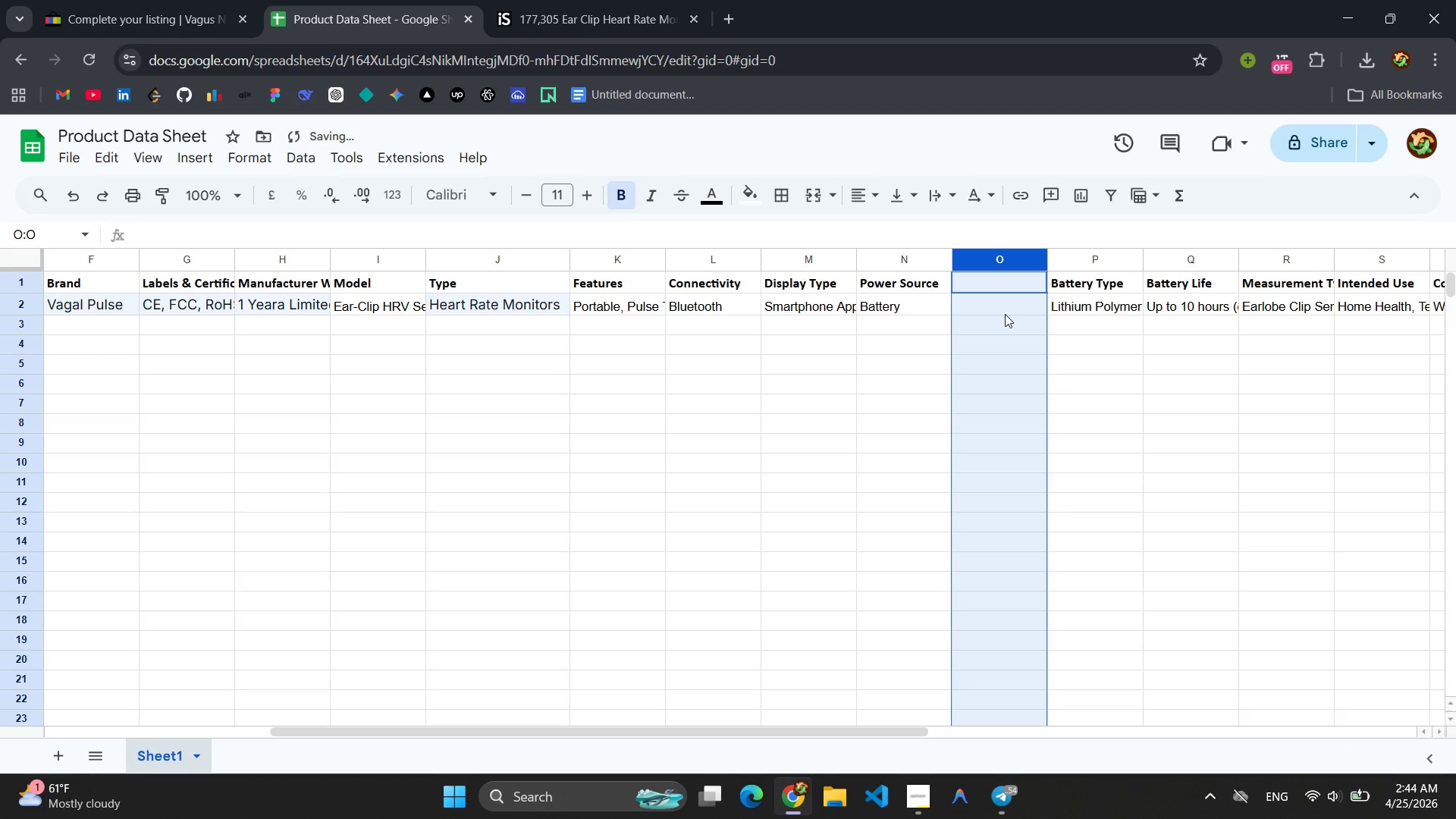 
left_click_drag(start_coordinate=[1003, 312], to_coordinate=[996, 277])
 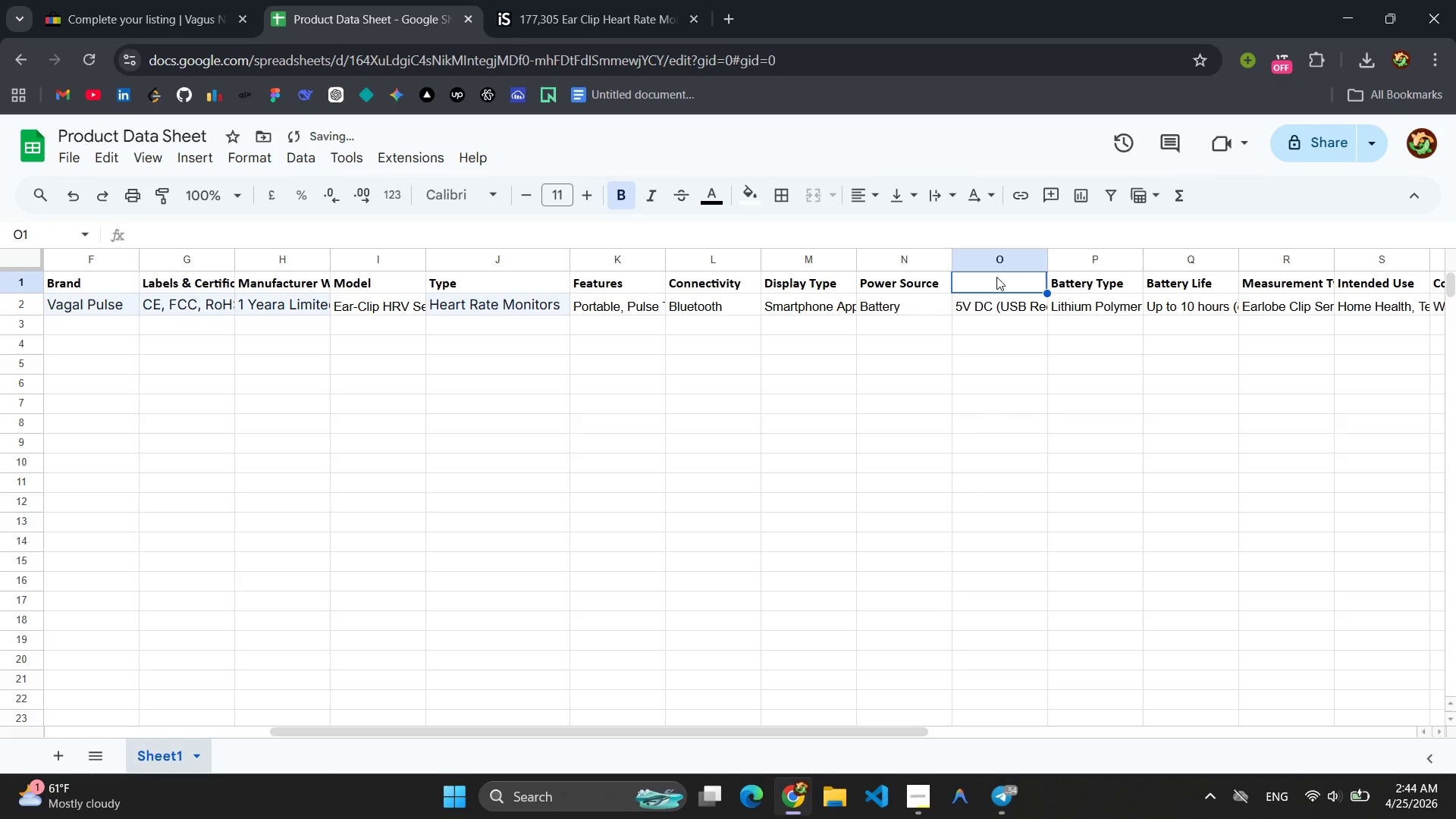 
key(Control+V)
 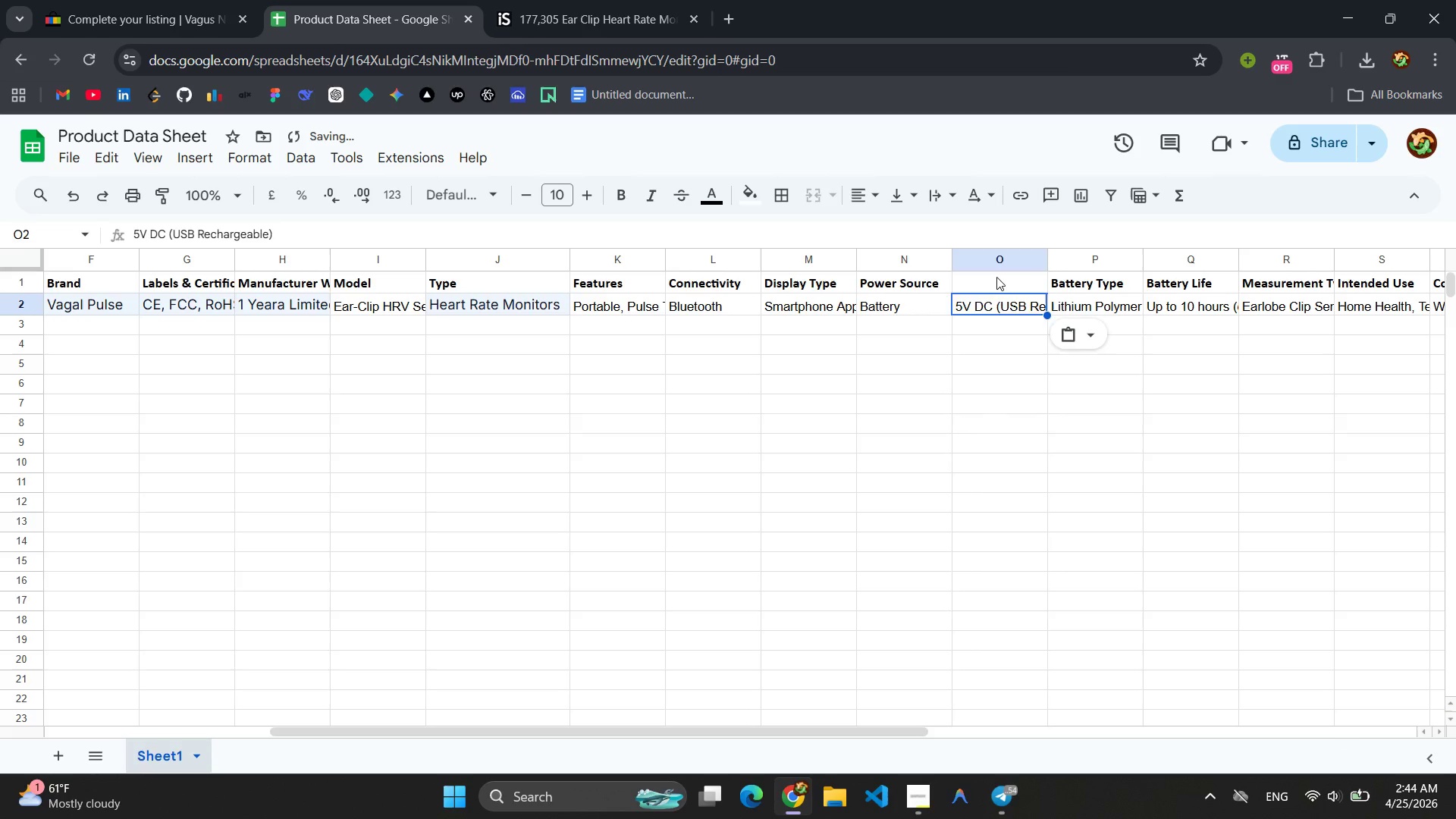 
left_click([996, 277])
 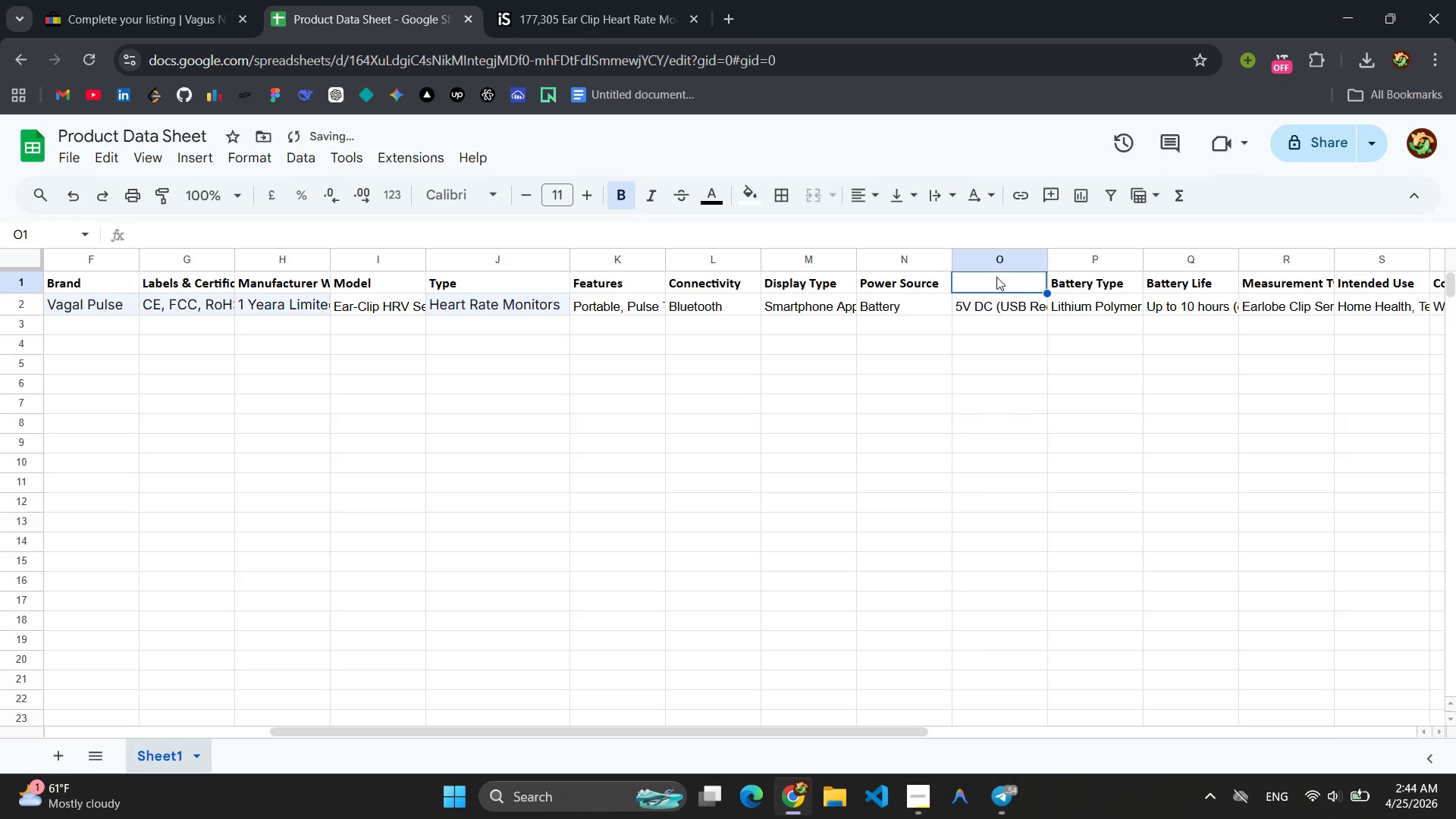 
type(Power)
 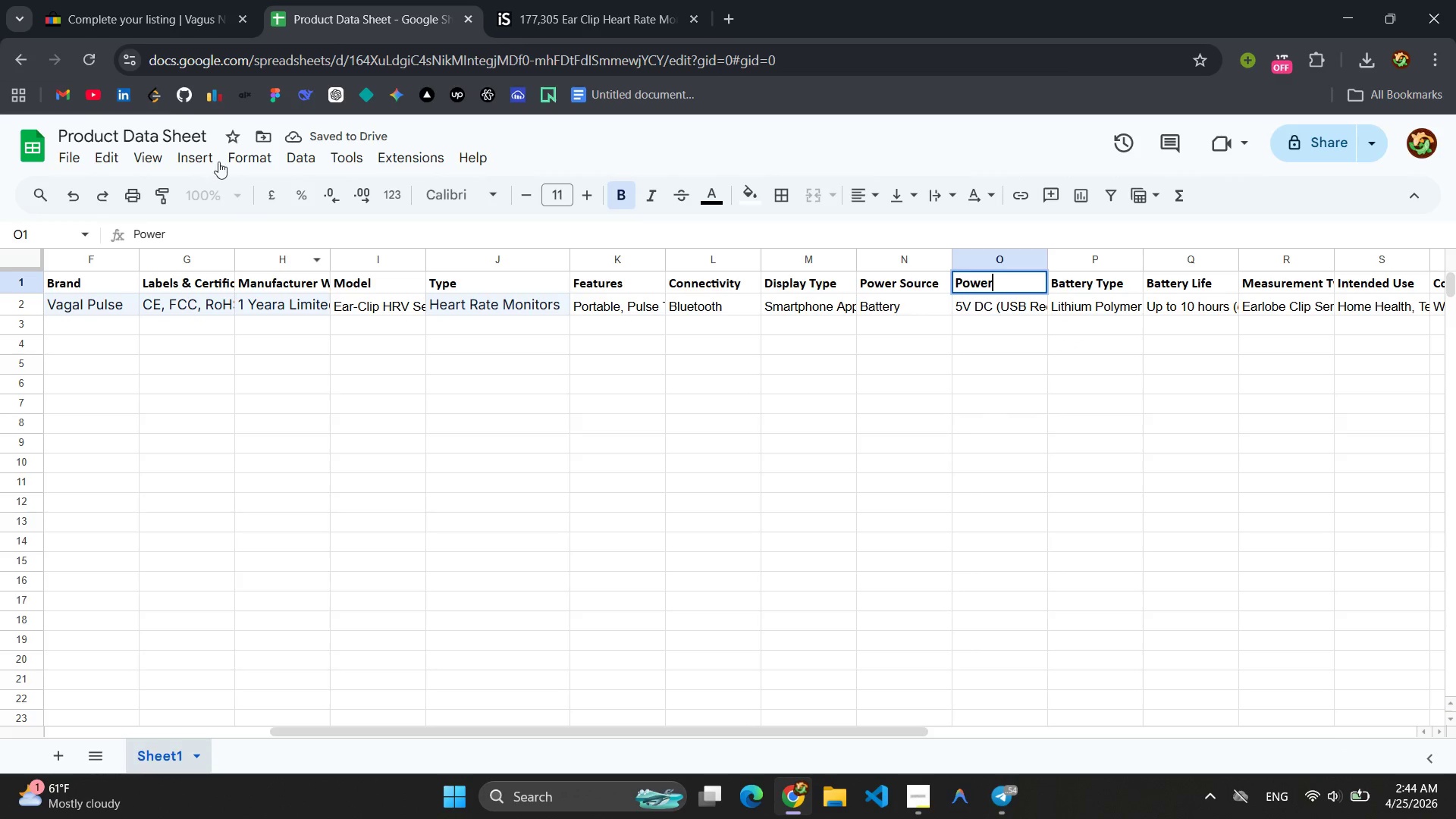 
left_click([158, 1])
 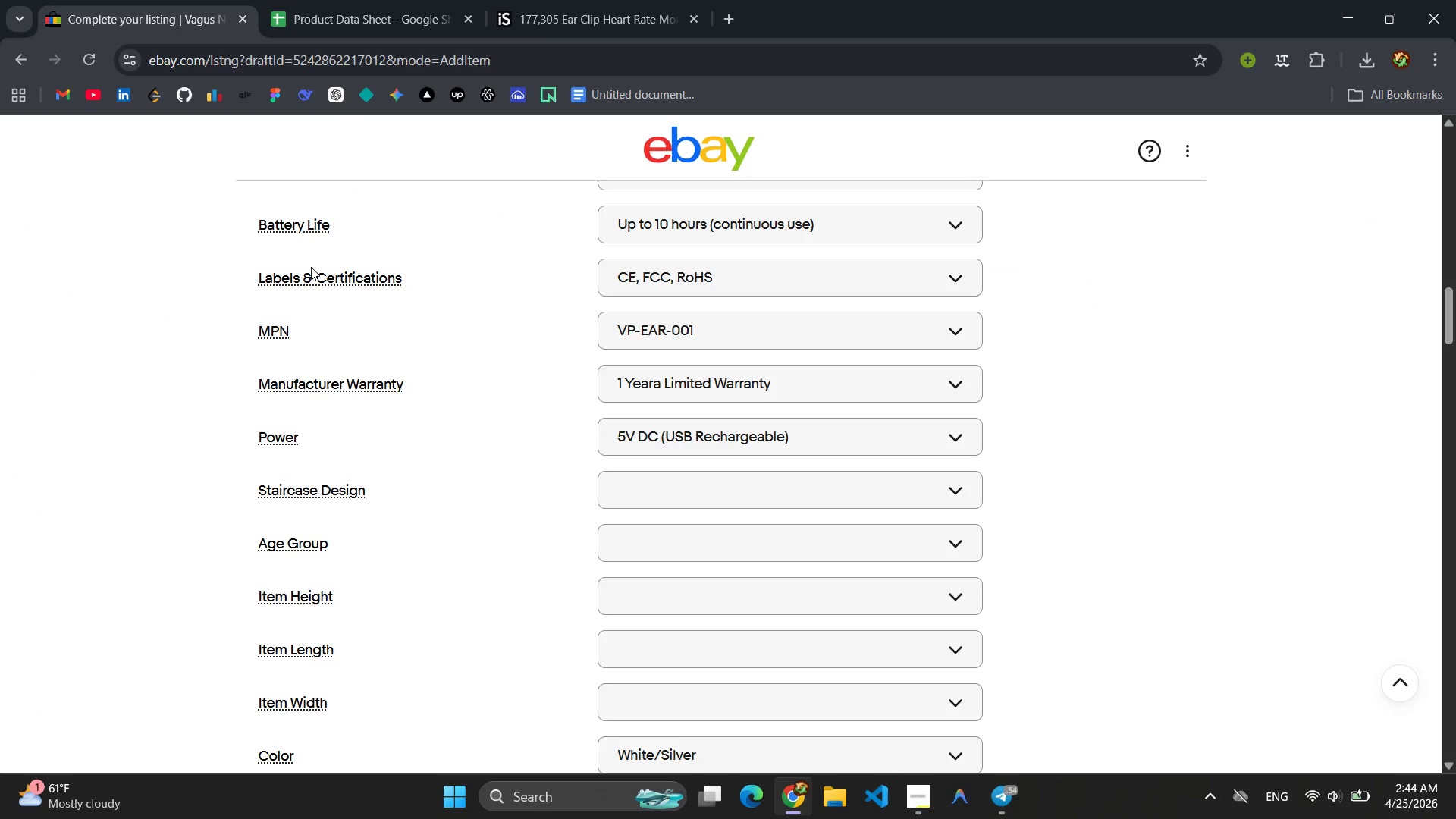 
wait(9.09)
 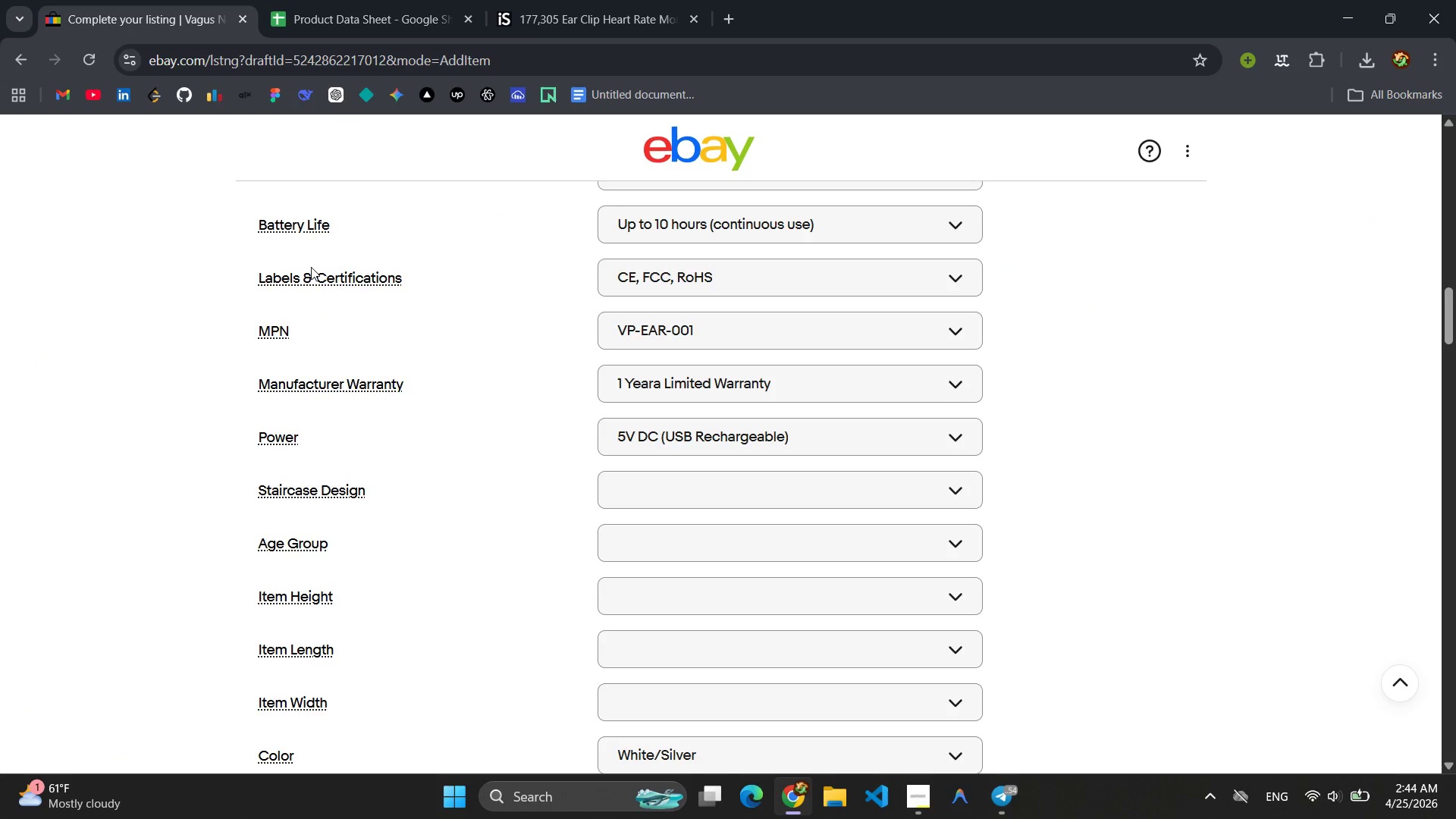 
scroll: coordinate [672, 649], scroll_direction: down, amount: 3.0
 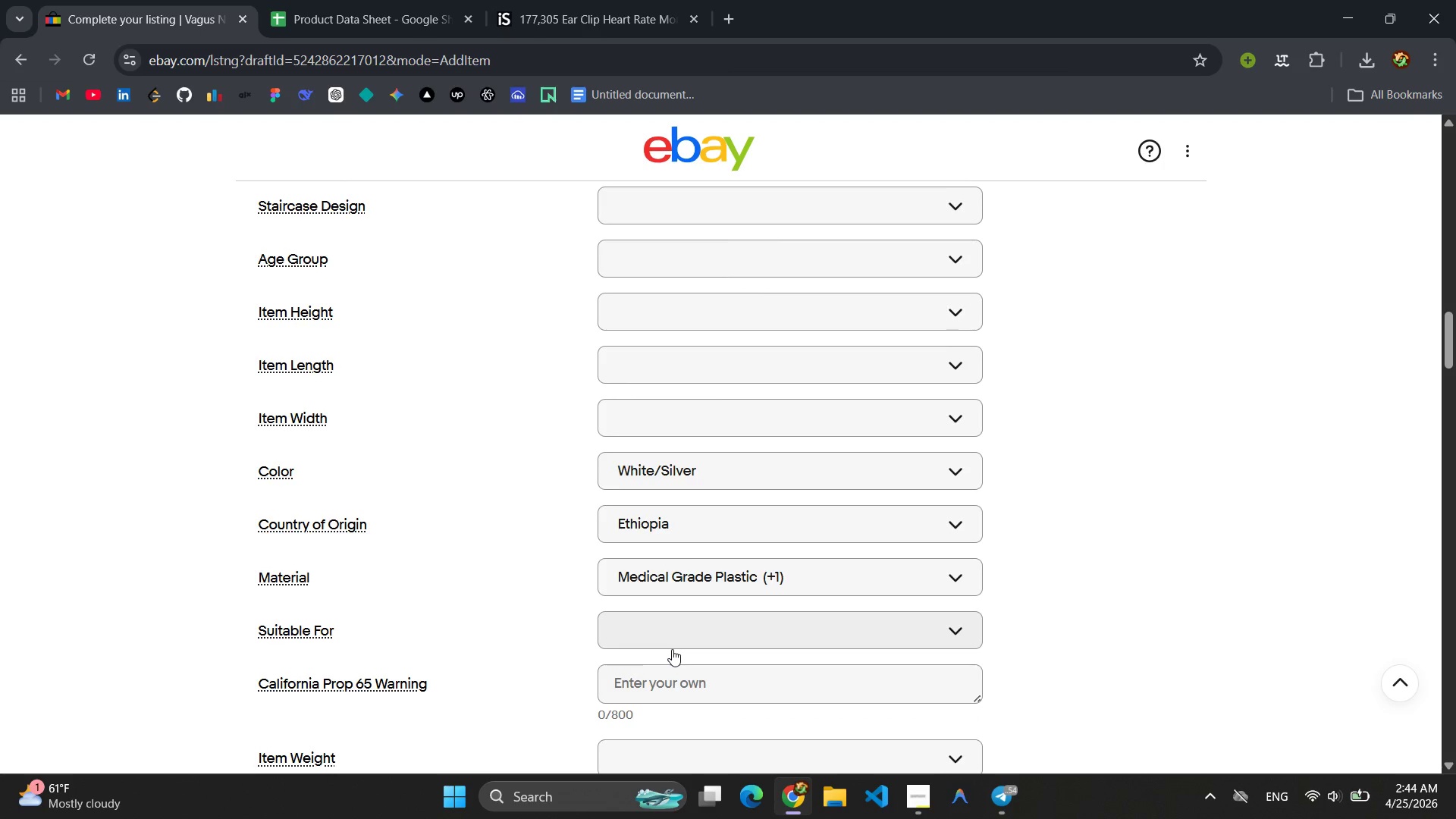 
scroll: coordinate [672, 649], scroll_direction: up, amount: 8.0
 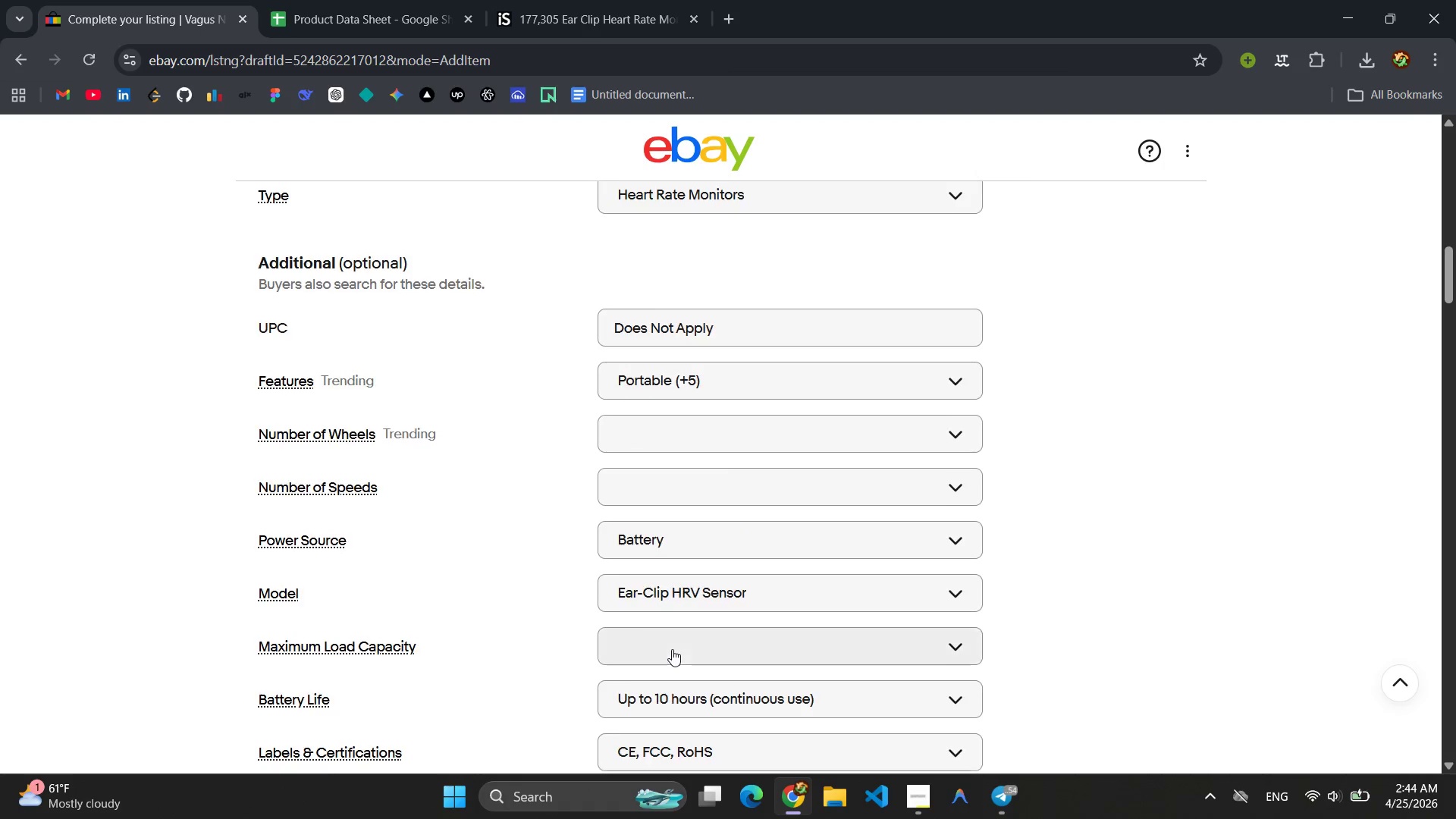 
scroll: coordinate [672, 649], scroll_direction: down, amount: 5.0
 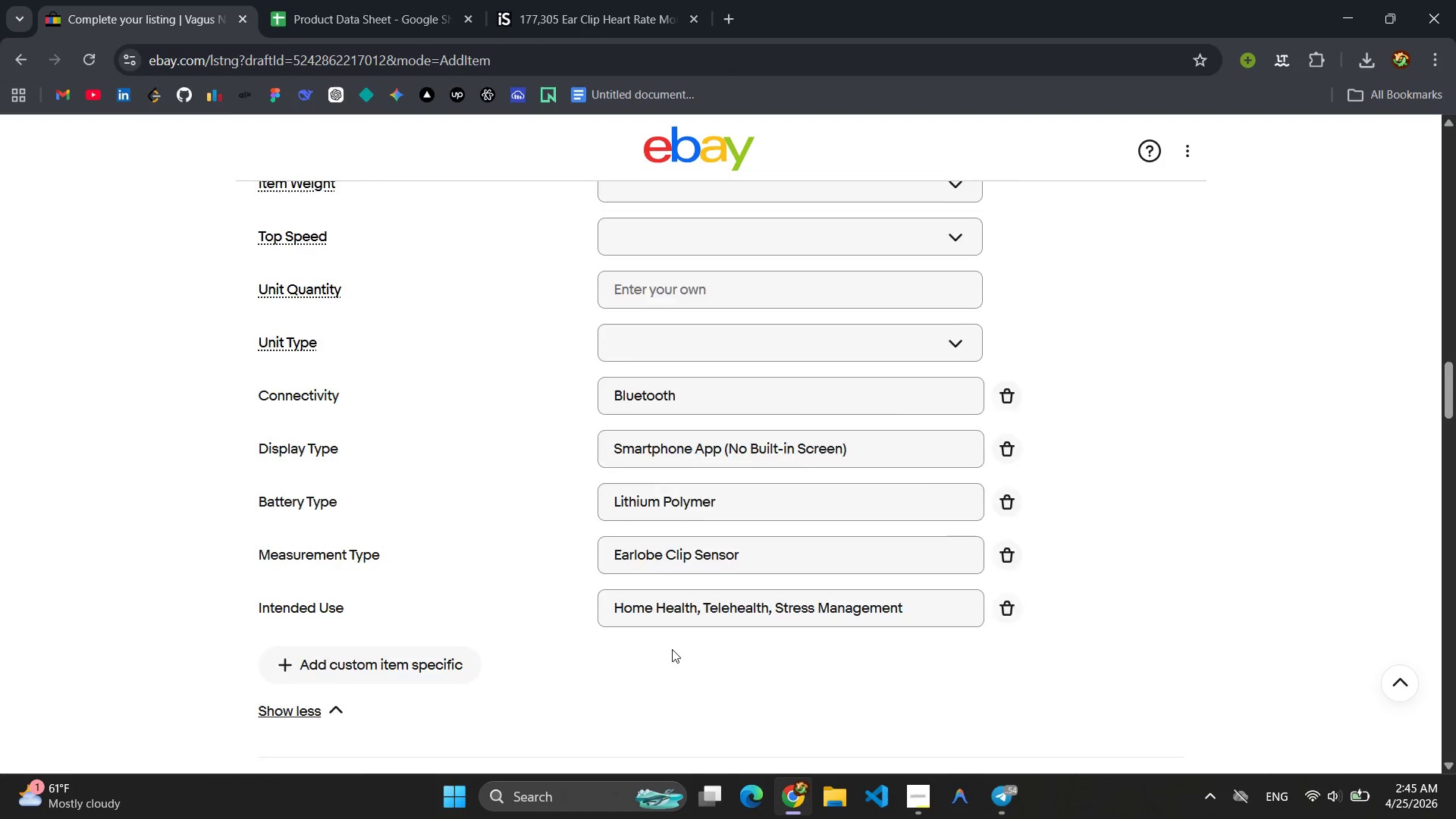 
scroll: coordinate [672, 649], scroll_direction: up, amount: 2.0
 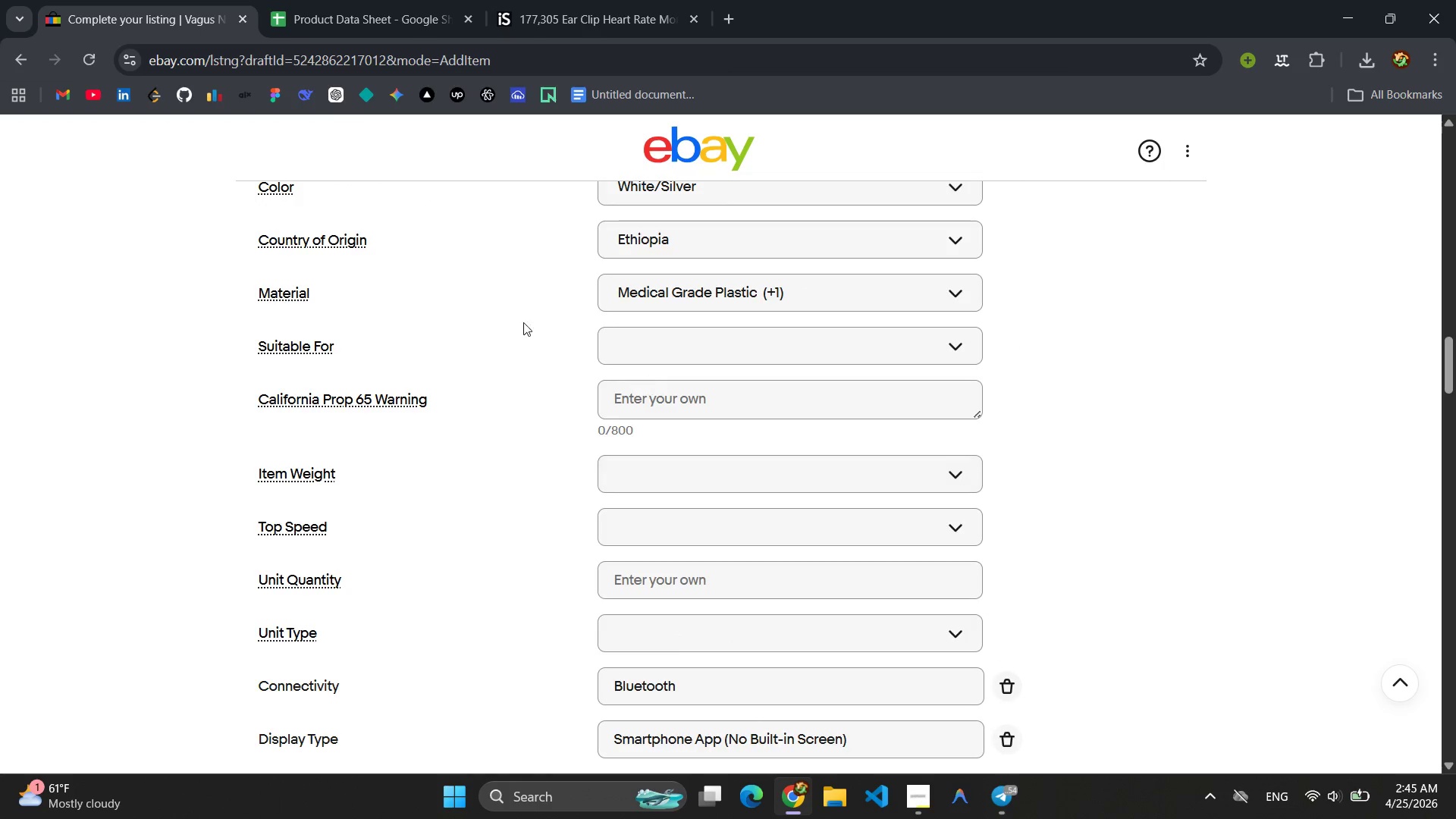 
left_click([703, 346])
 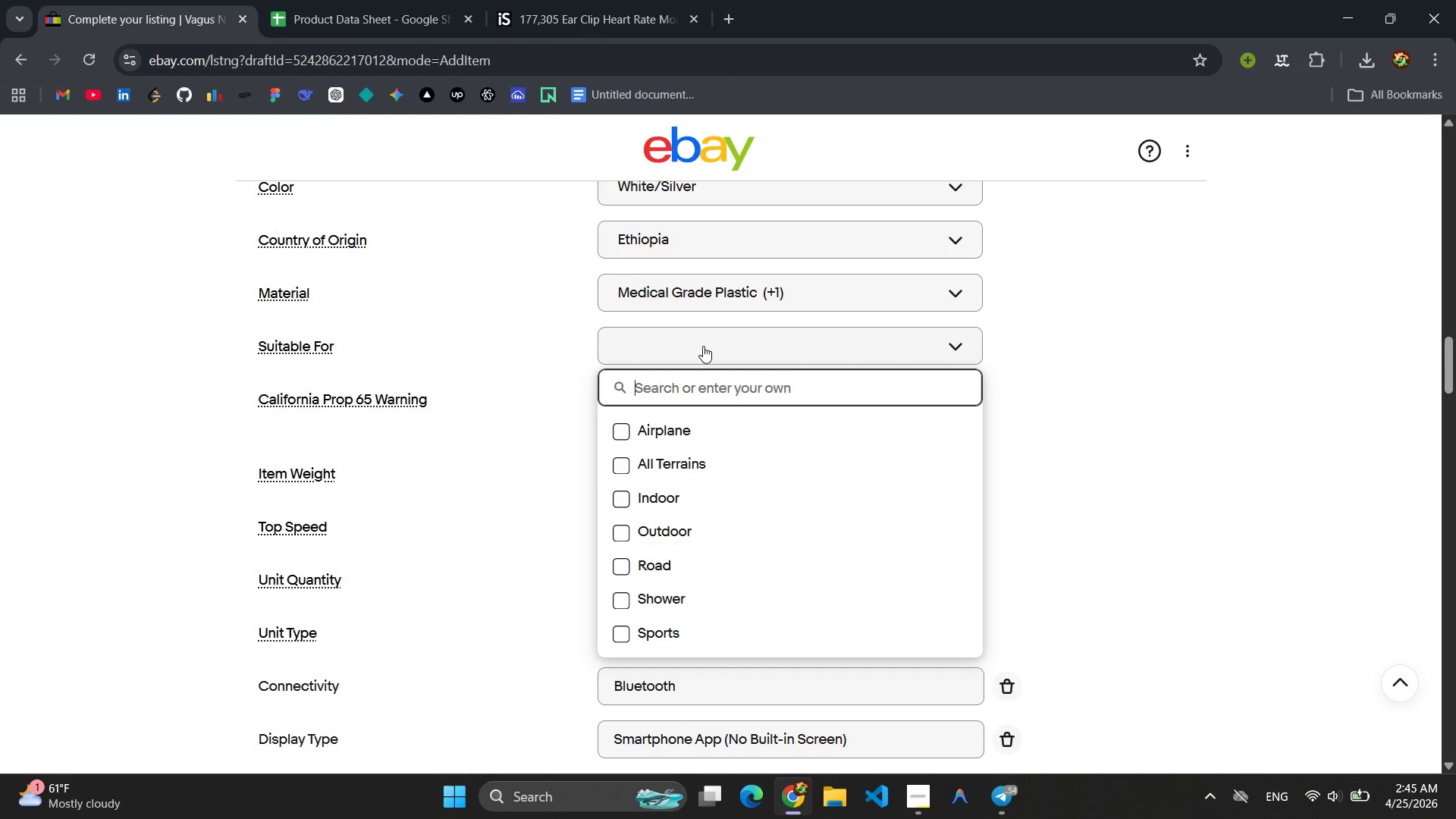 
type(Adult )
key(Backspace)
type(s, )
key(Backspace)
key(Backspace)
 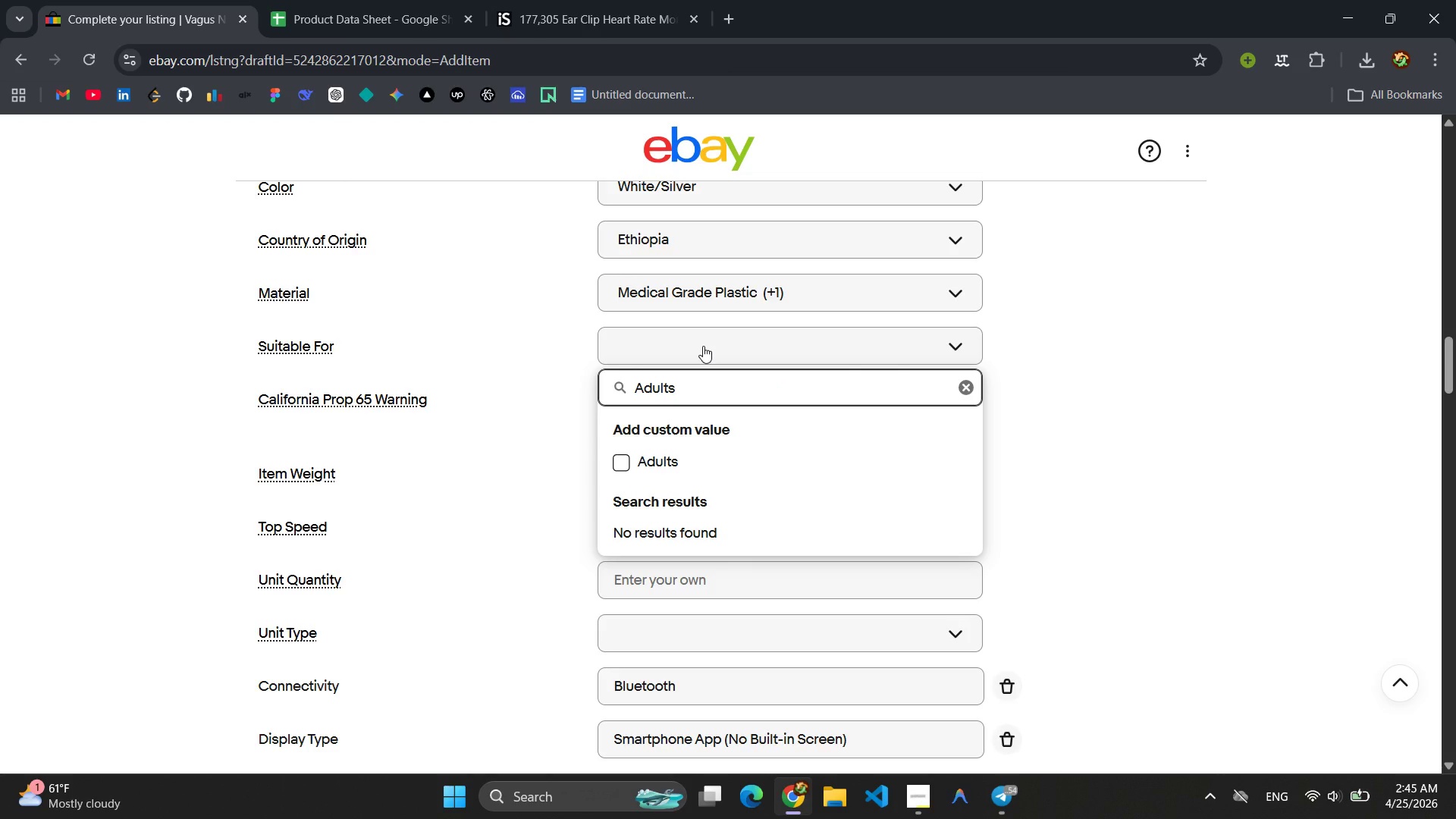 
key(Enter)
 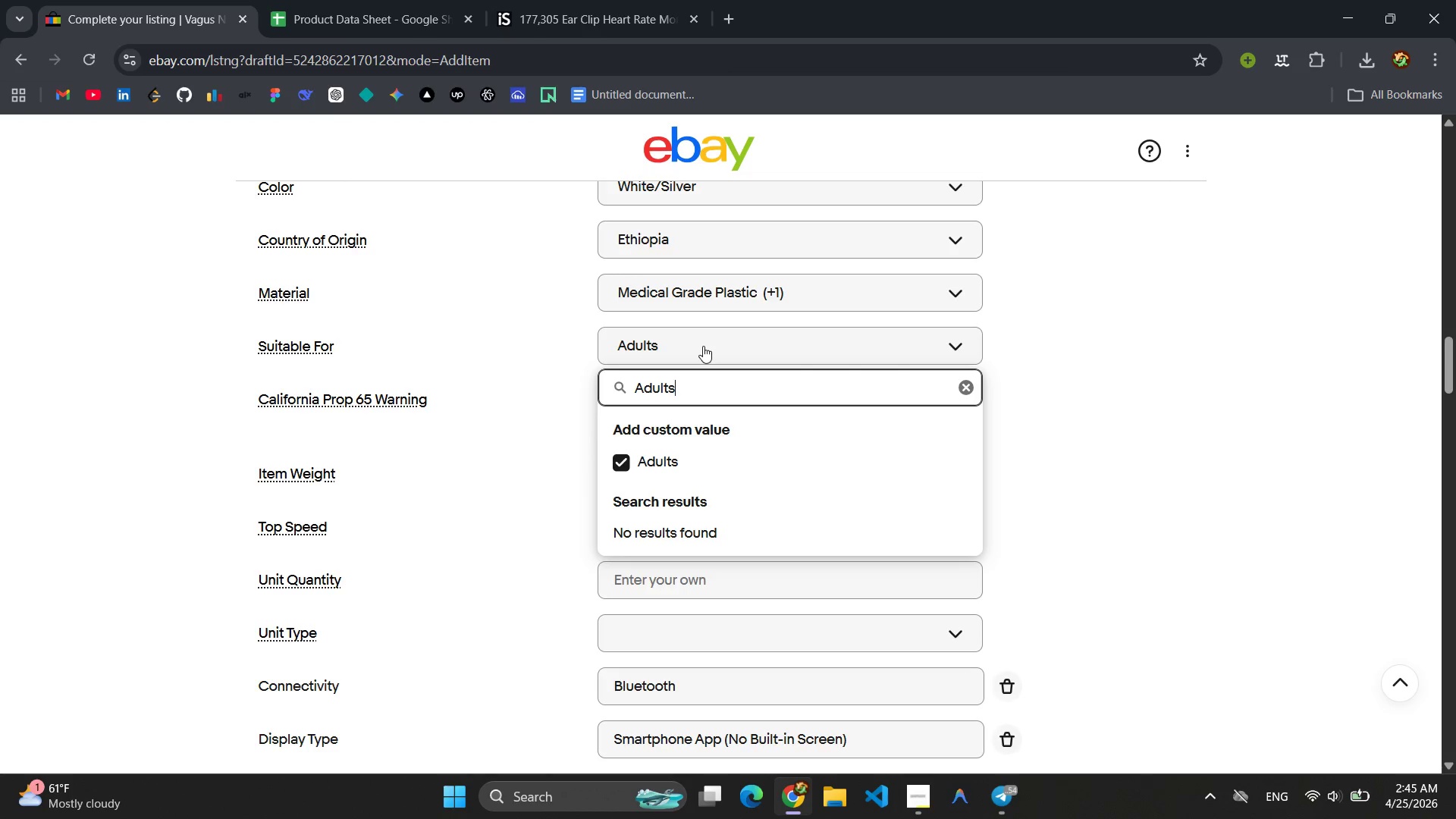 
left_click([348, 0])
 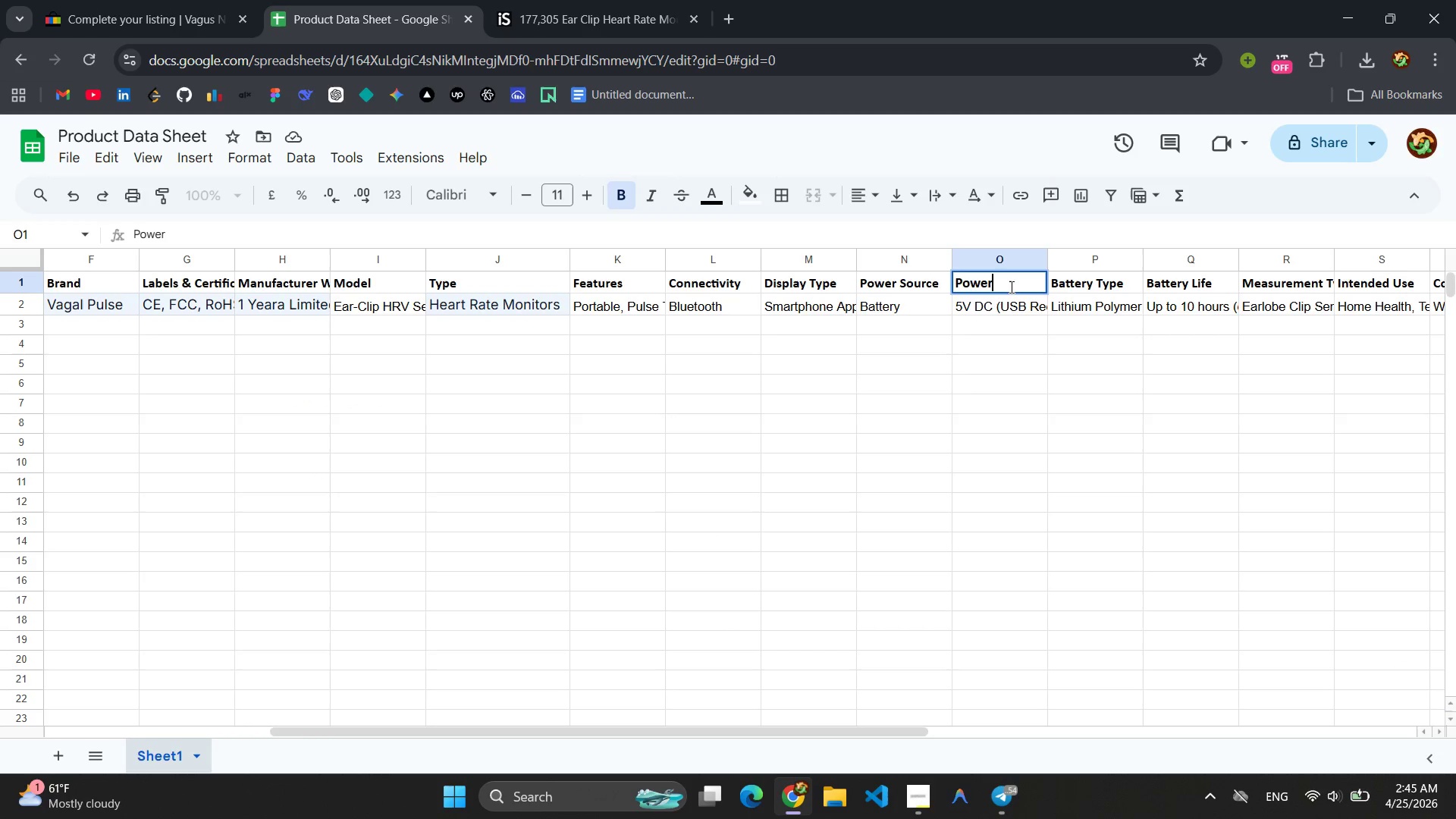 
left_click([1031, 384])
 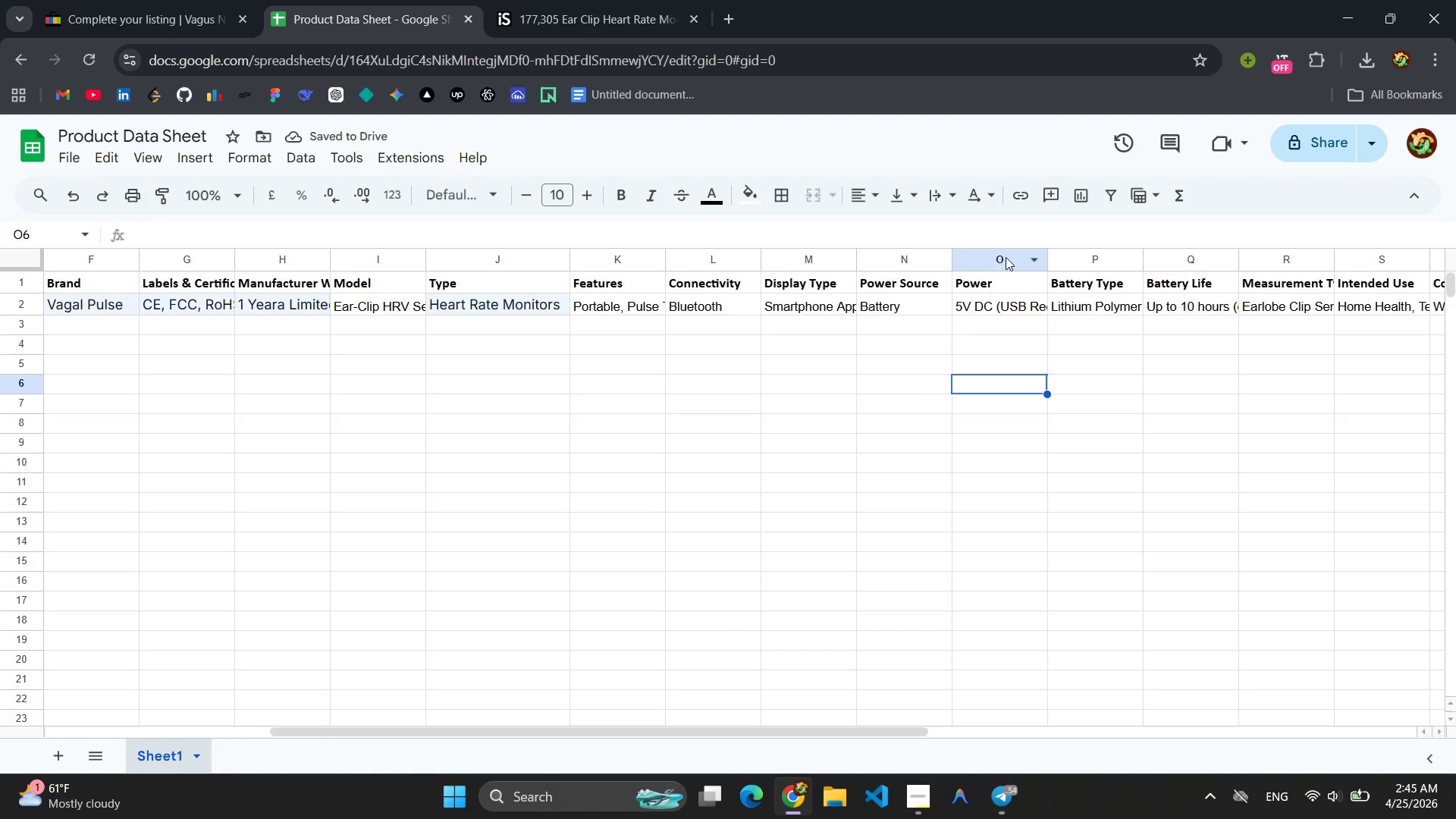 
wait(5.42)
 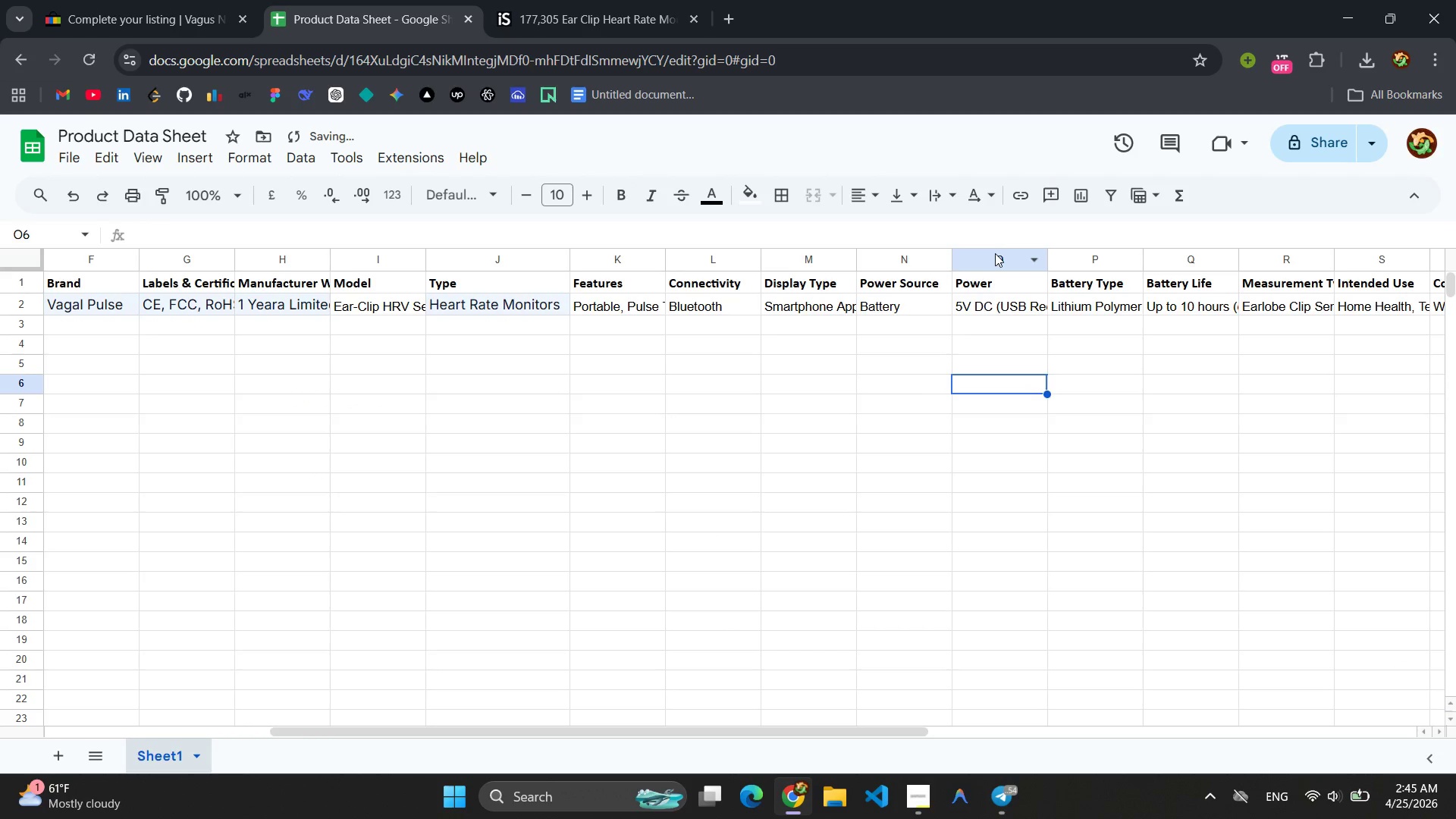 
left_click([1391, 260])
 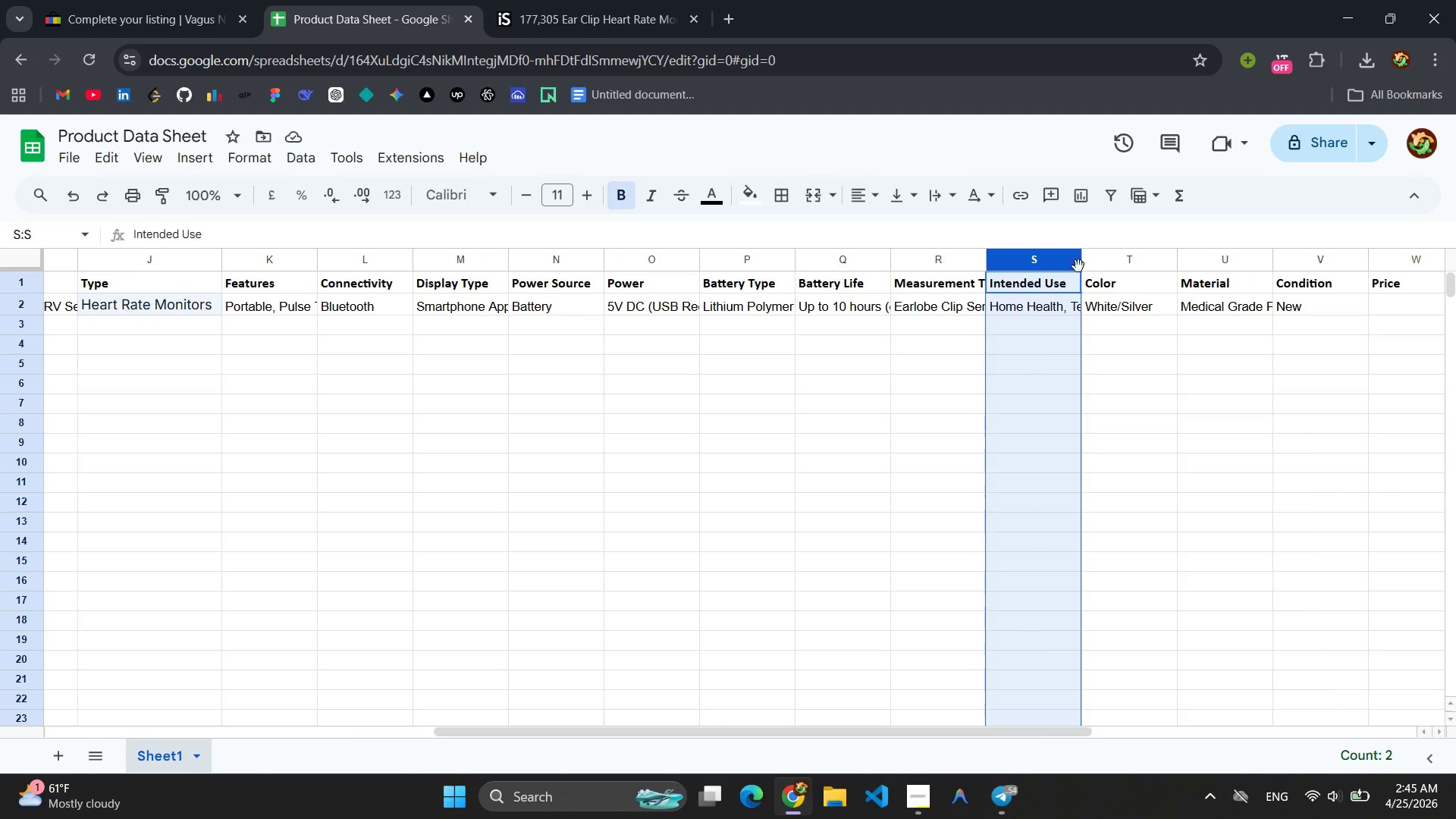 
right_click([1046, 262])
 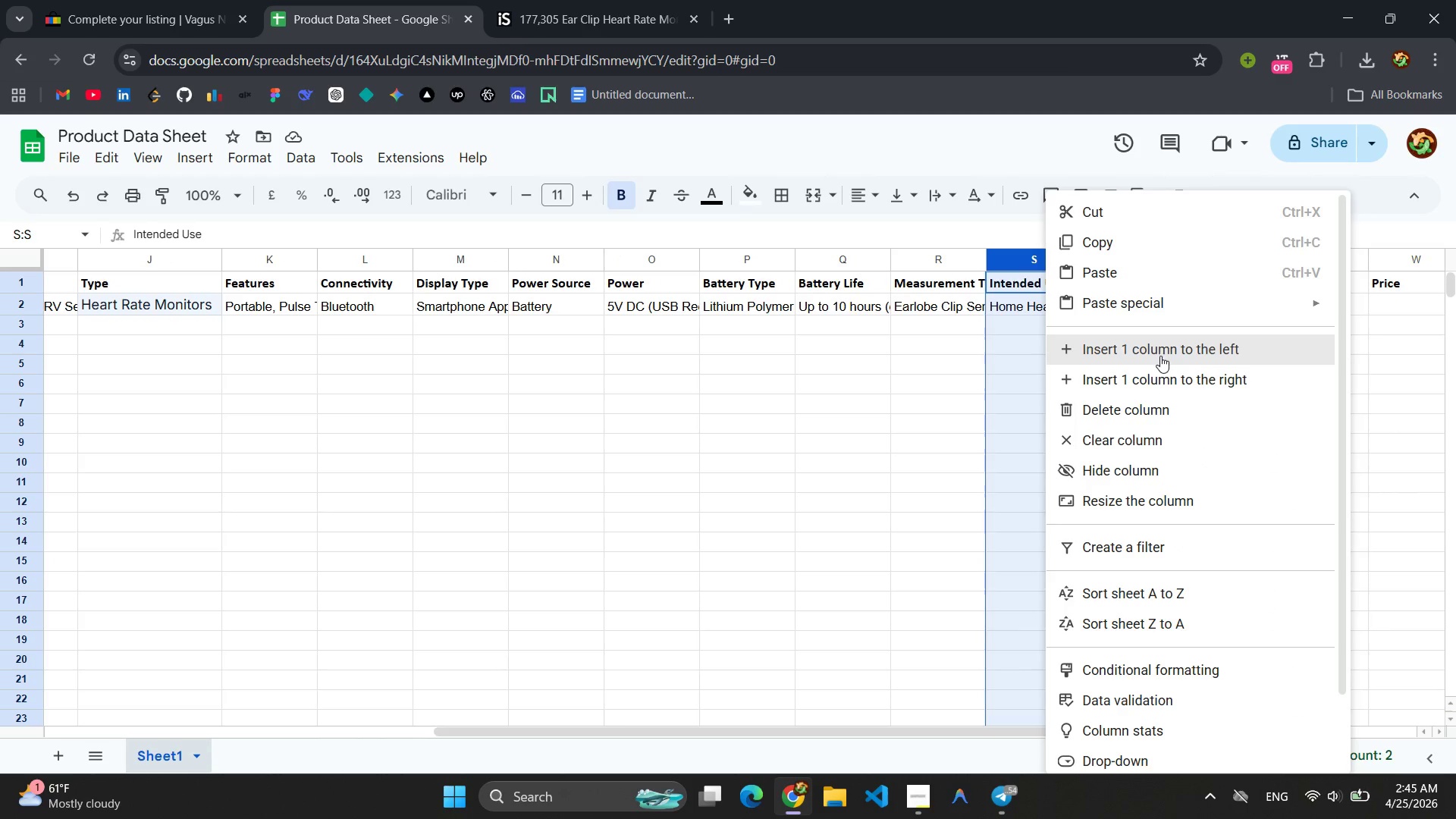 
left_click([1163, 366])
 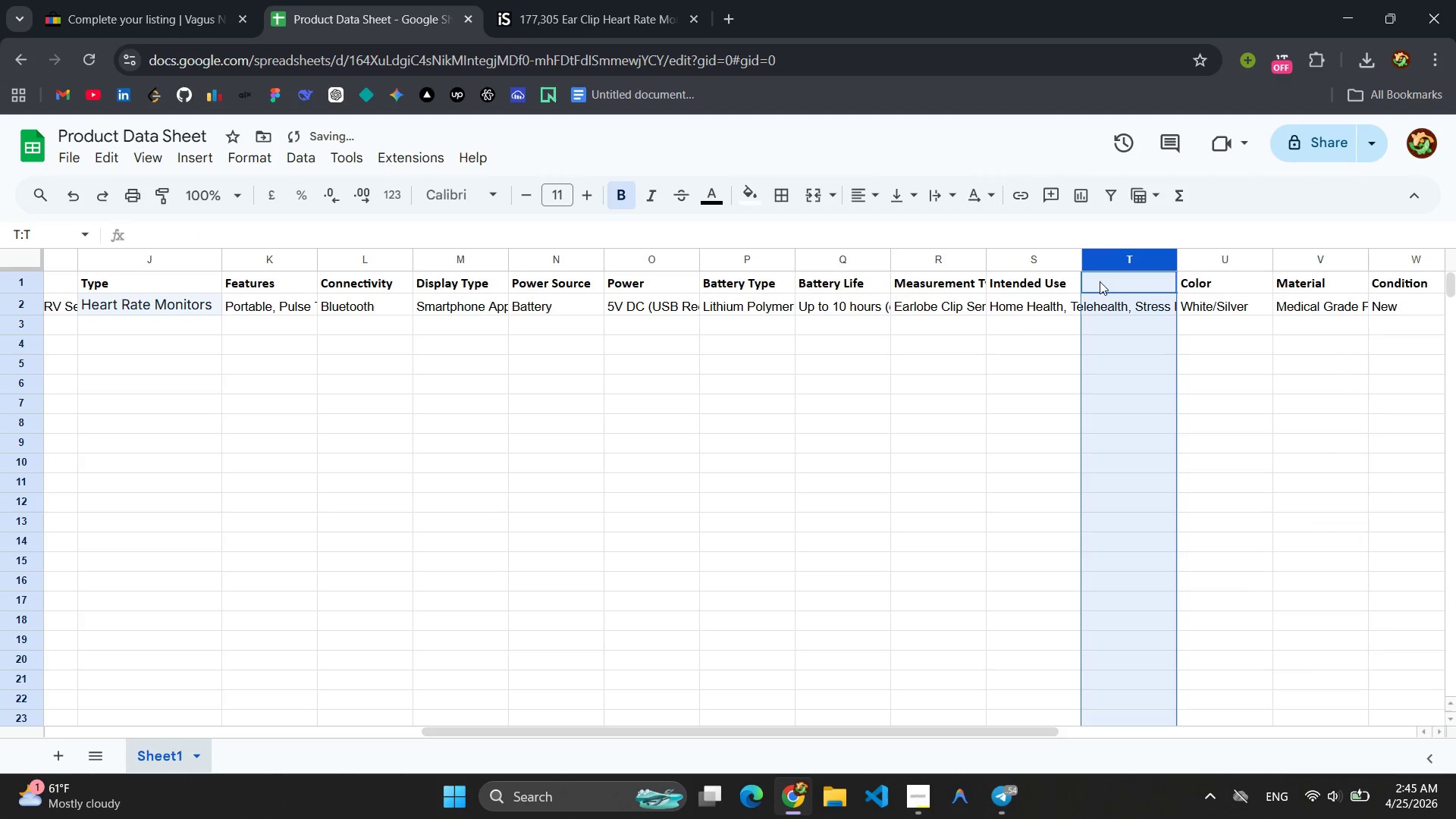 
left_click([1106, 287])
 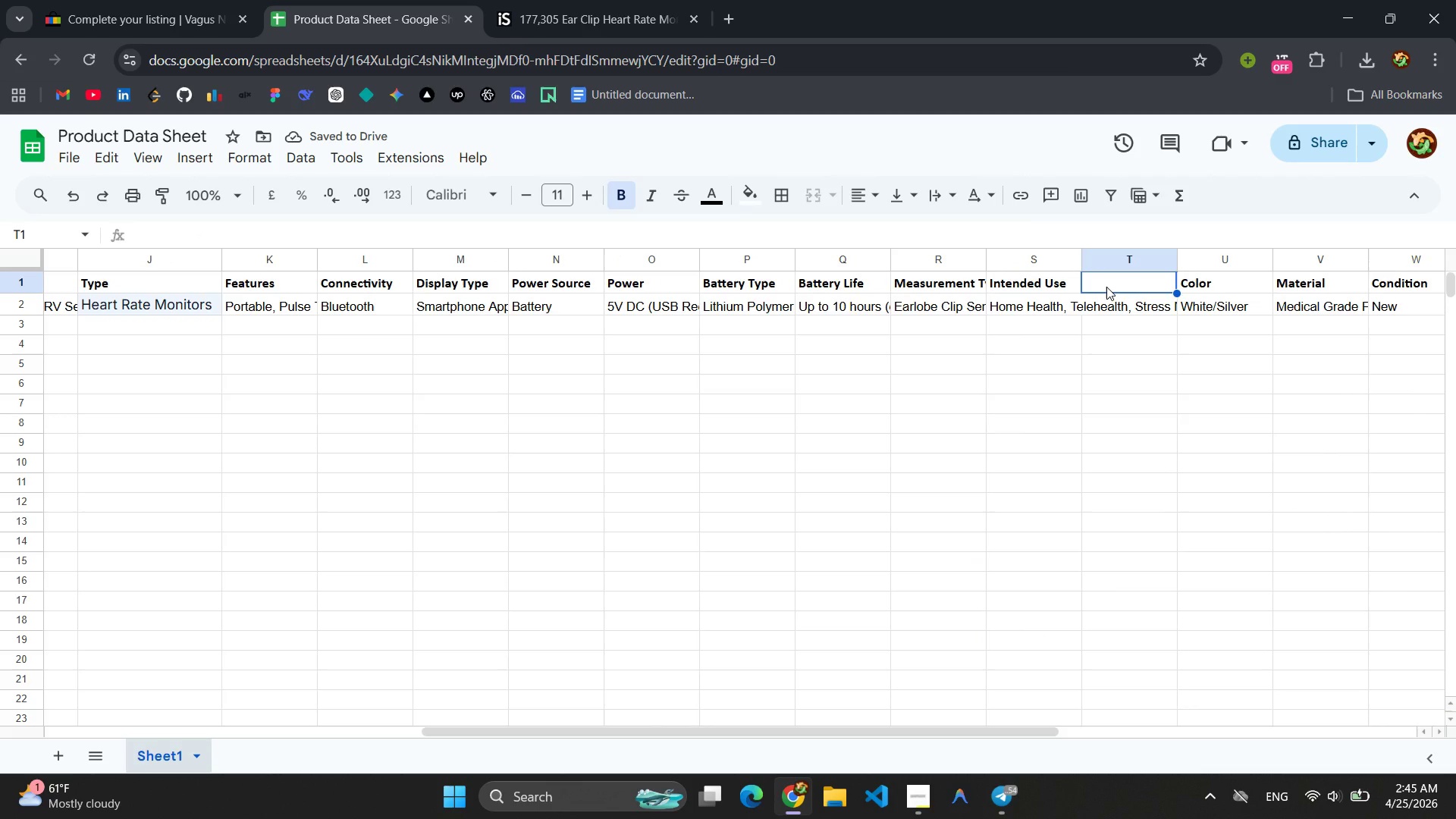 
type(SUi)
key(Backspace)
key(Backspace)
type(uitable For )
 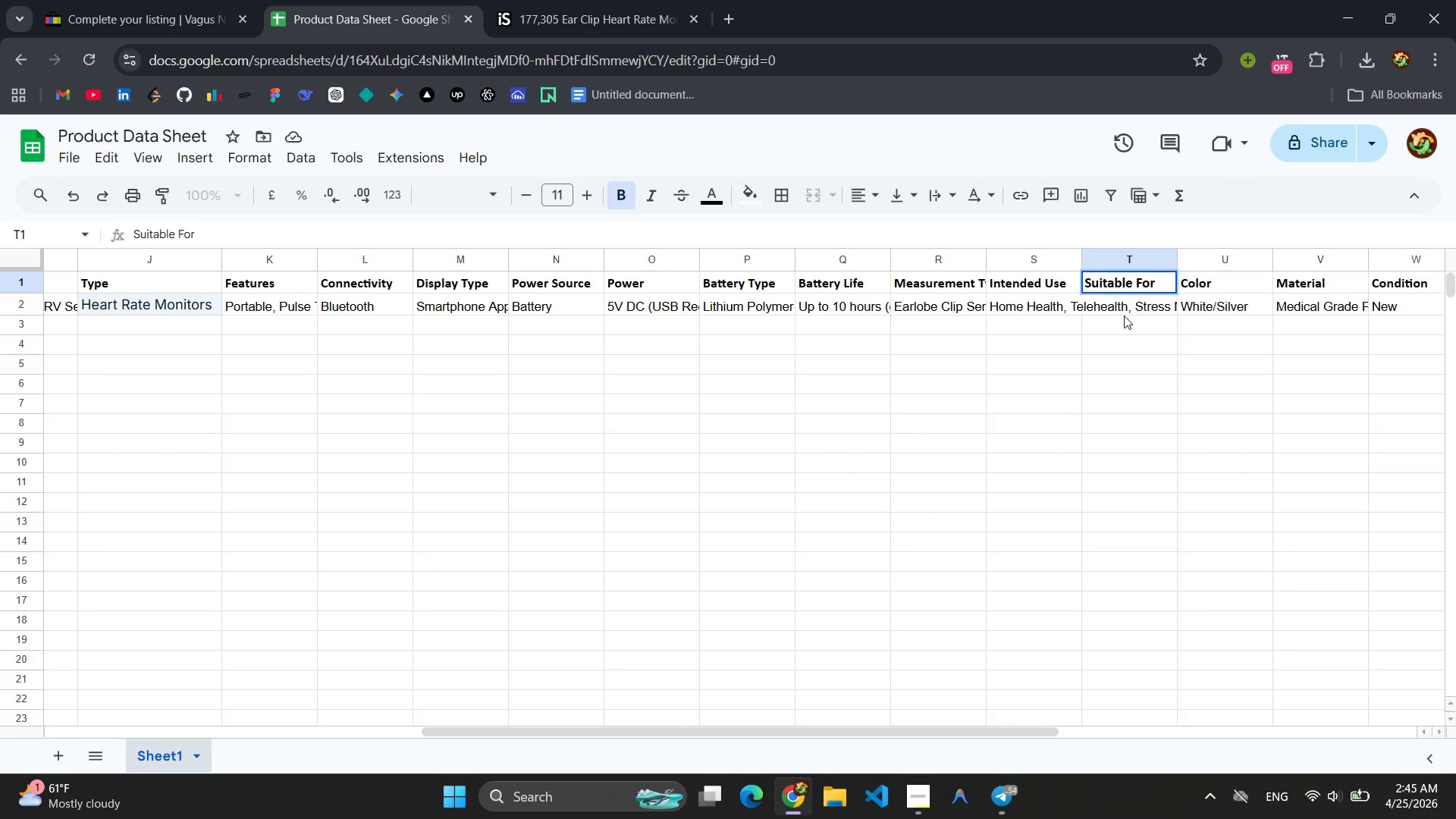 
left_click([1121, 311])
 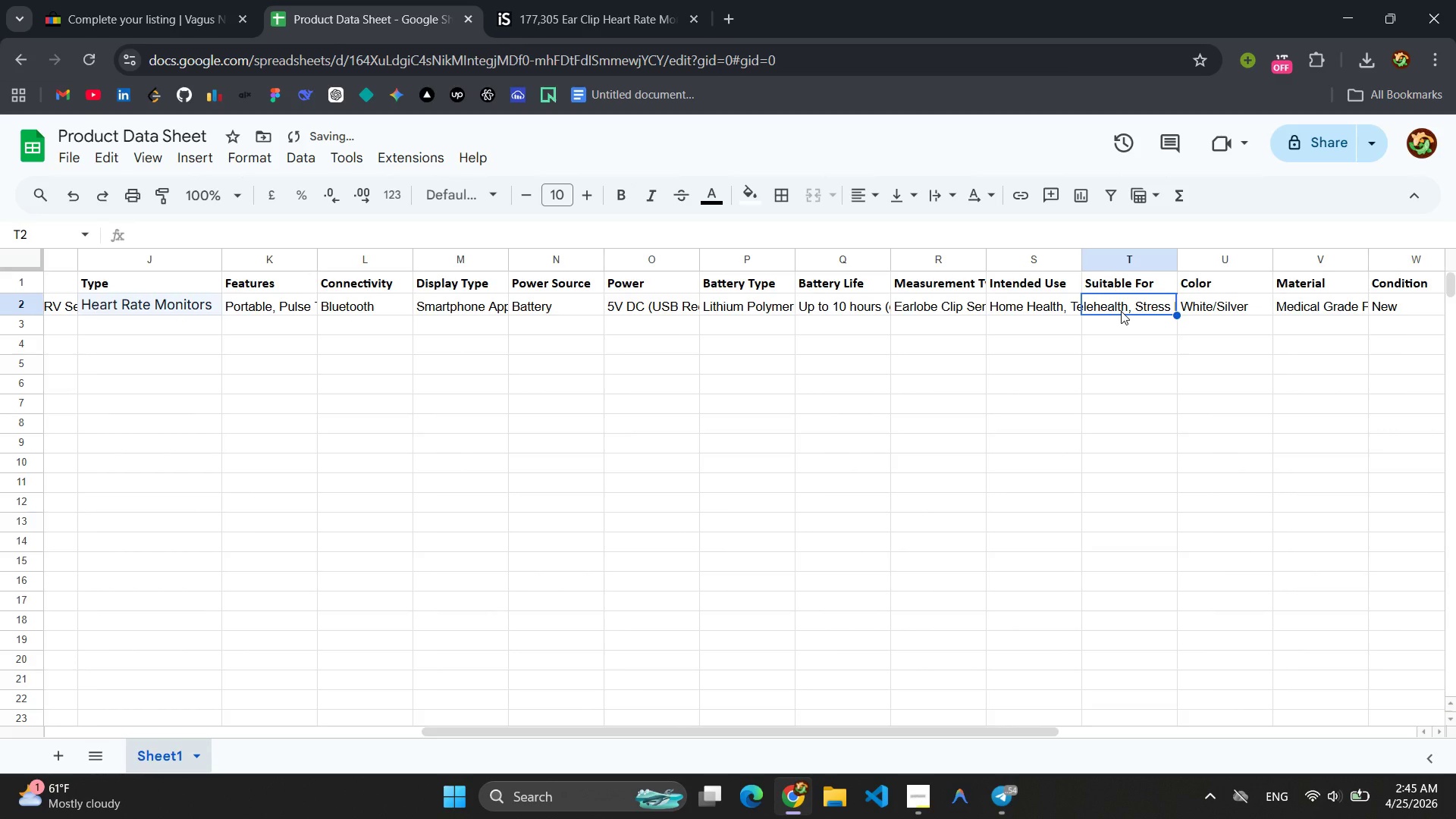 
type(Adults)
 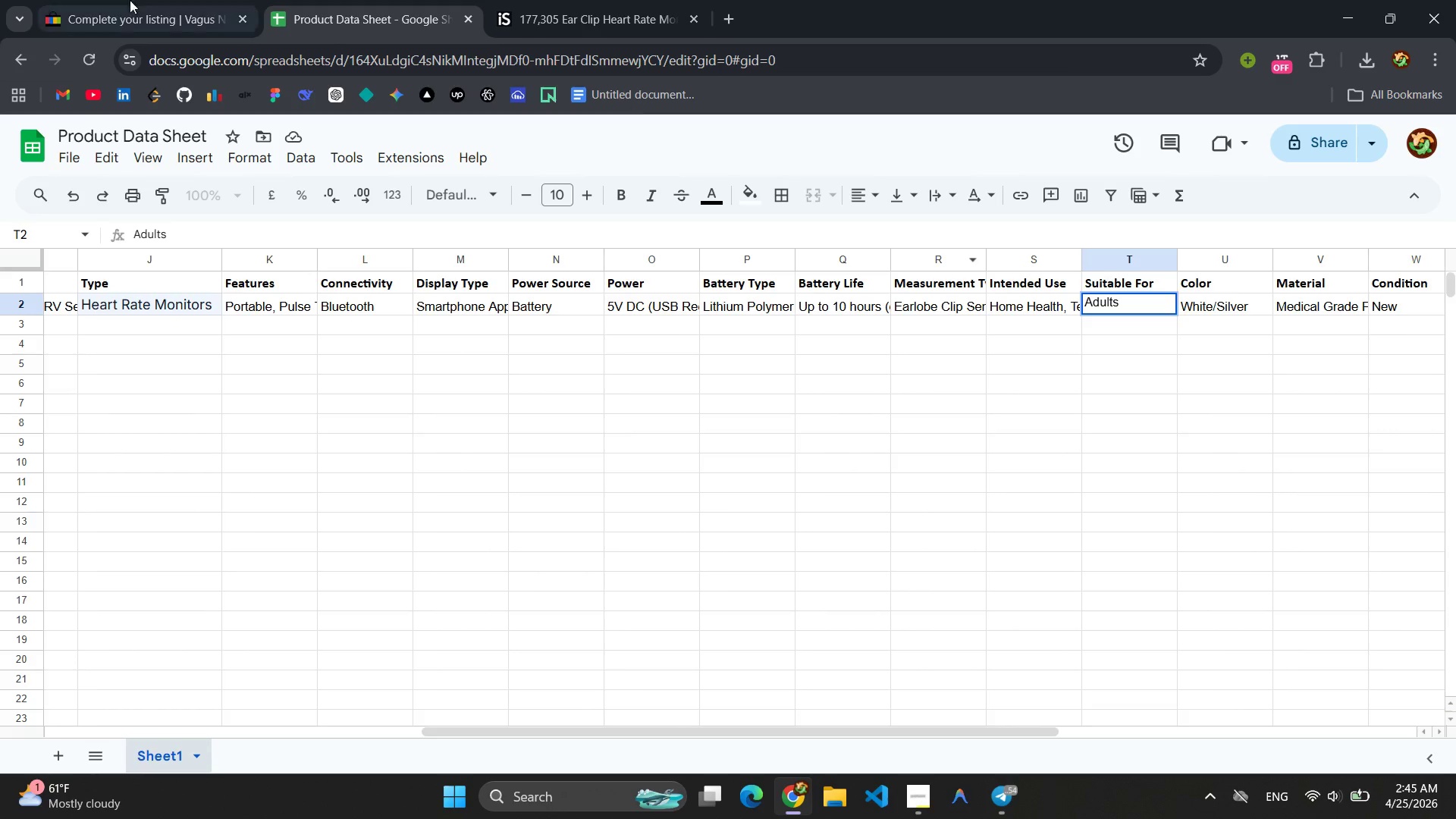 
left_click([120, 0])
 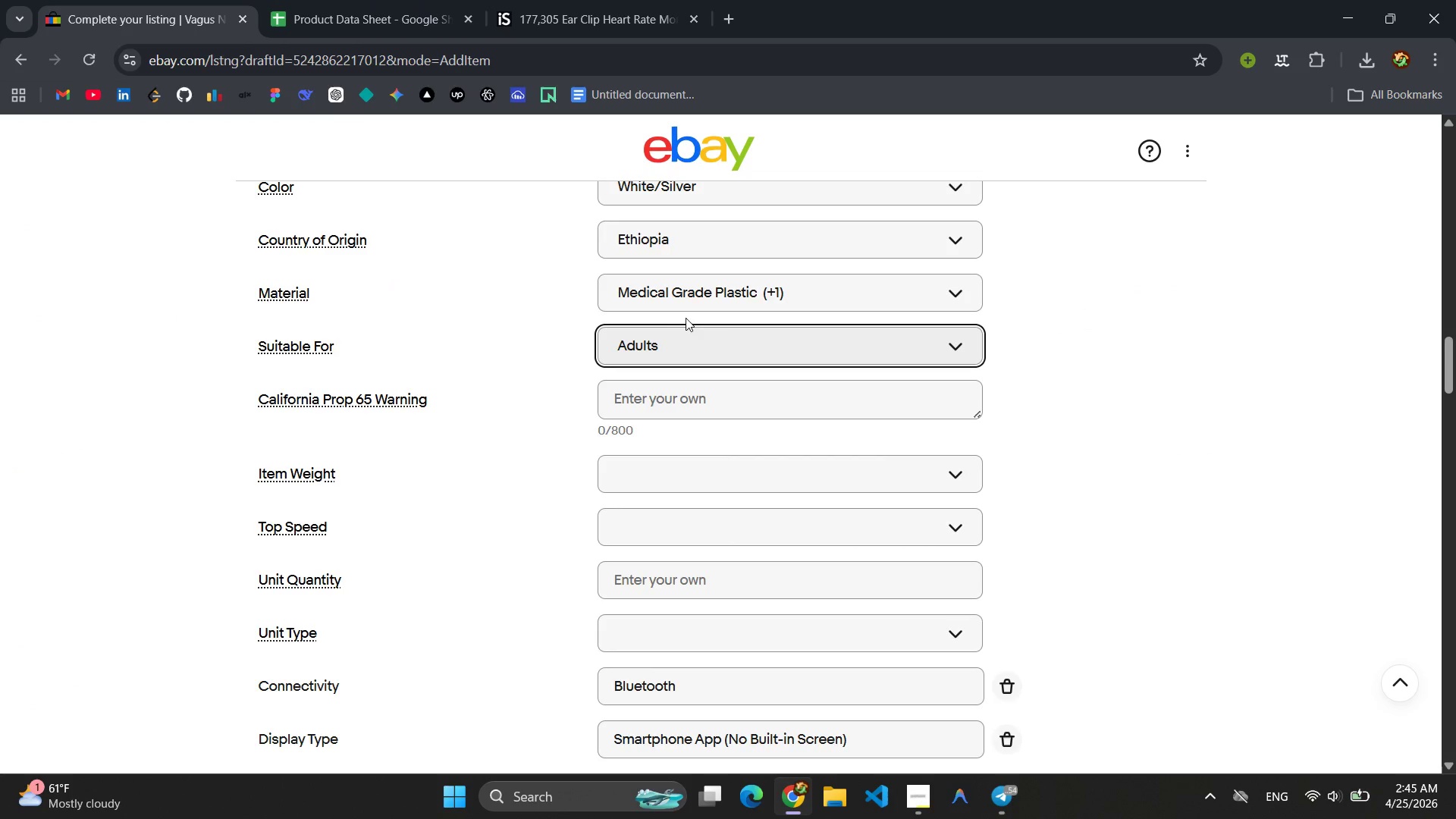 
left_click([716, 350])
 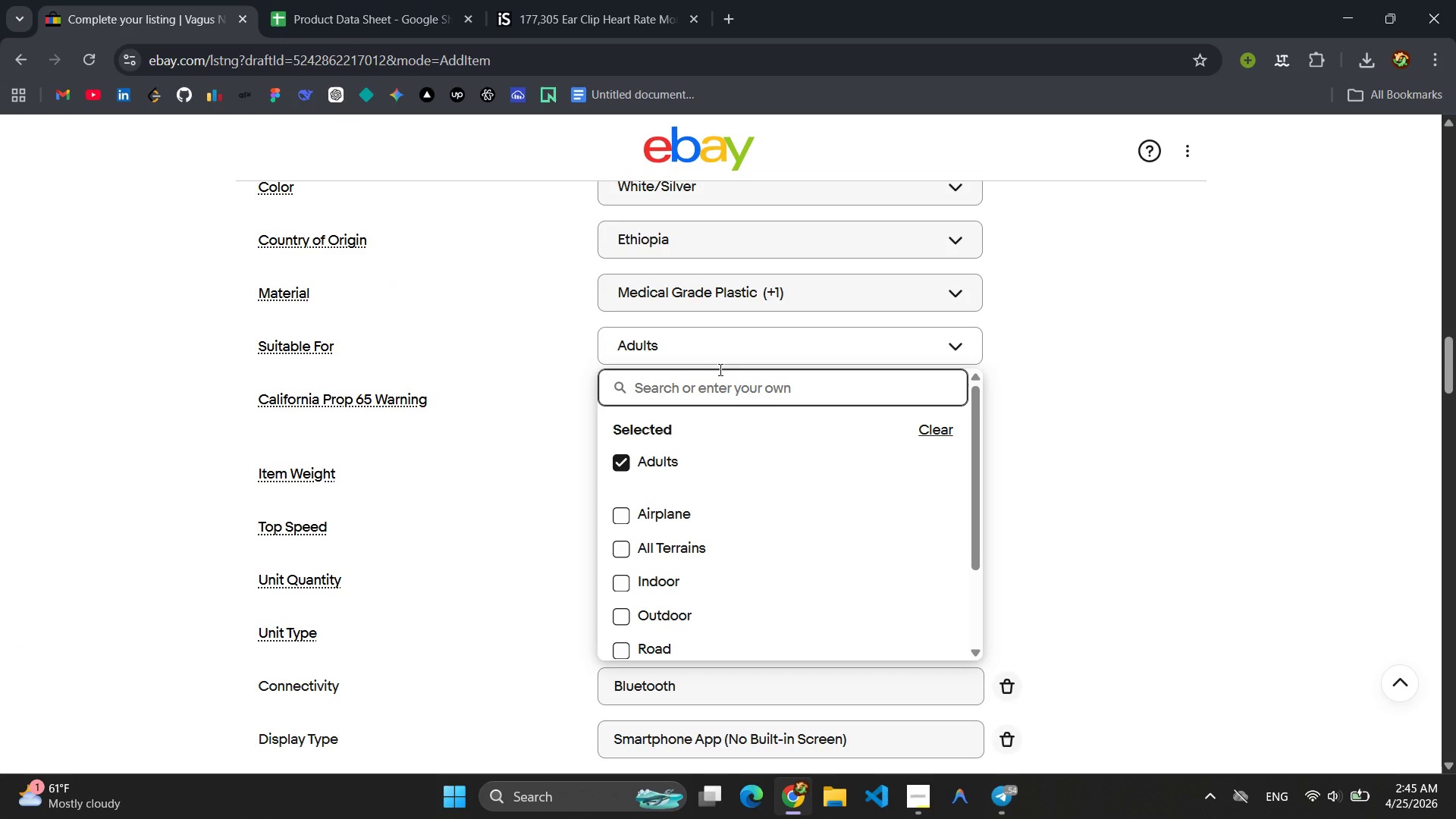 
type(Tle)
key(Backspace)
key(Backspace)
type(ele)
 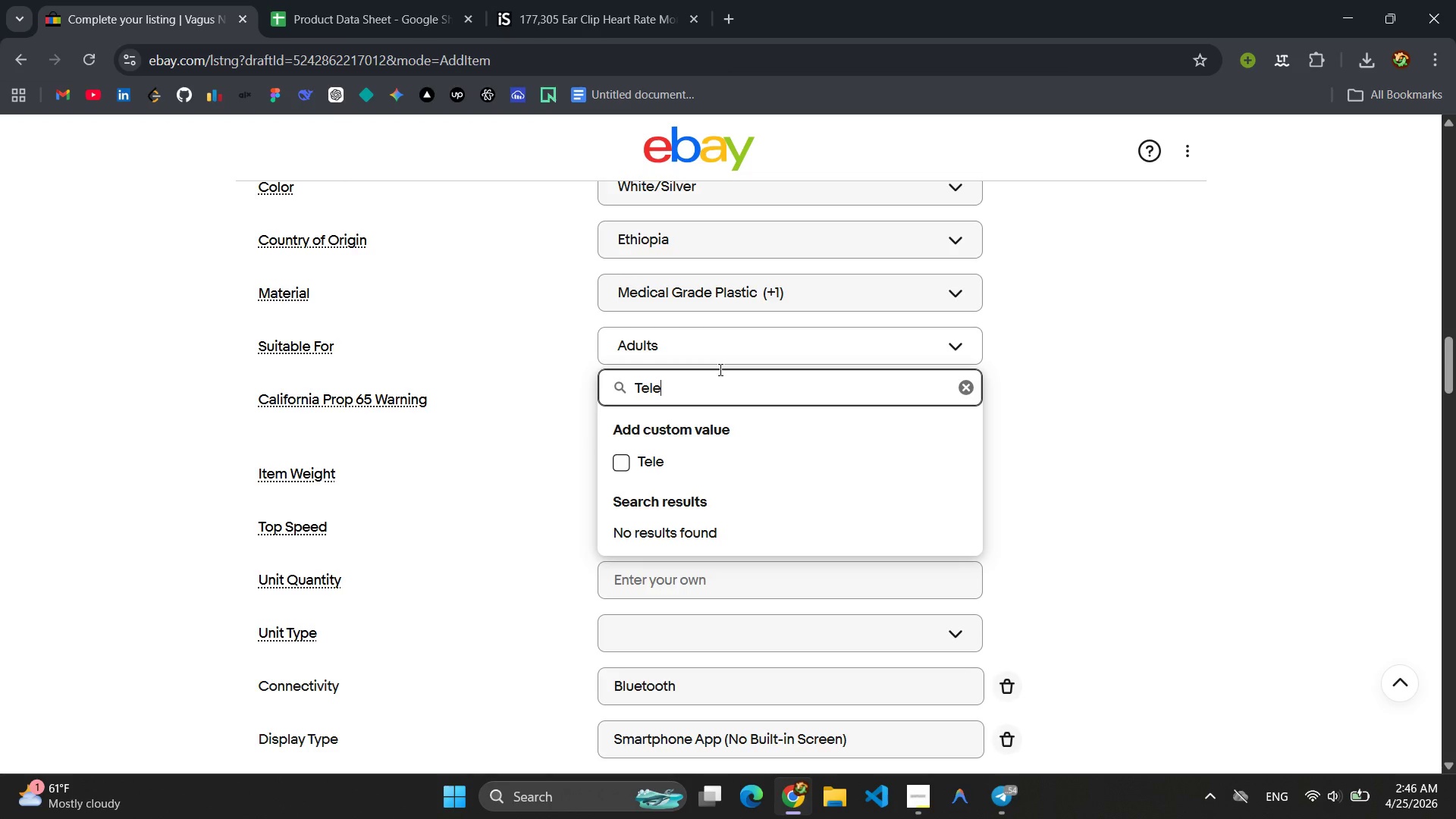 
type(health Patients )
 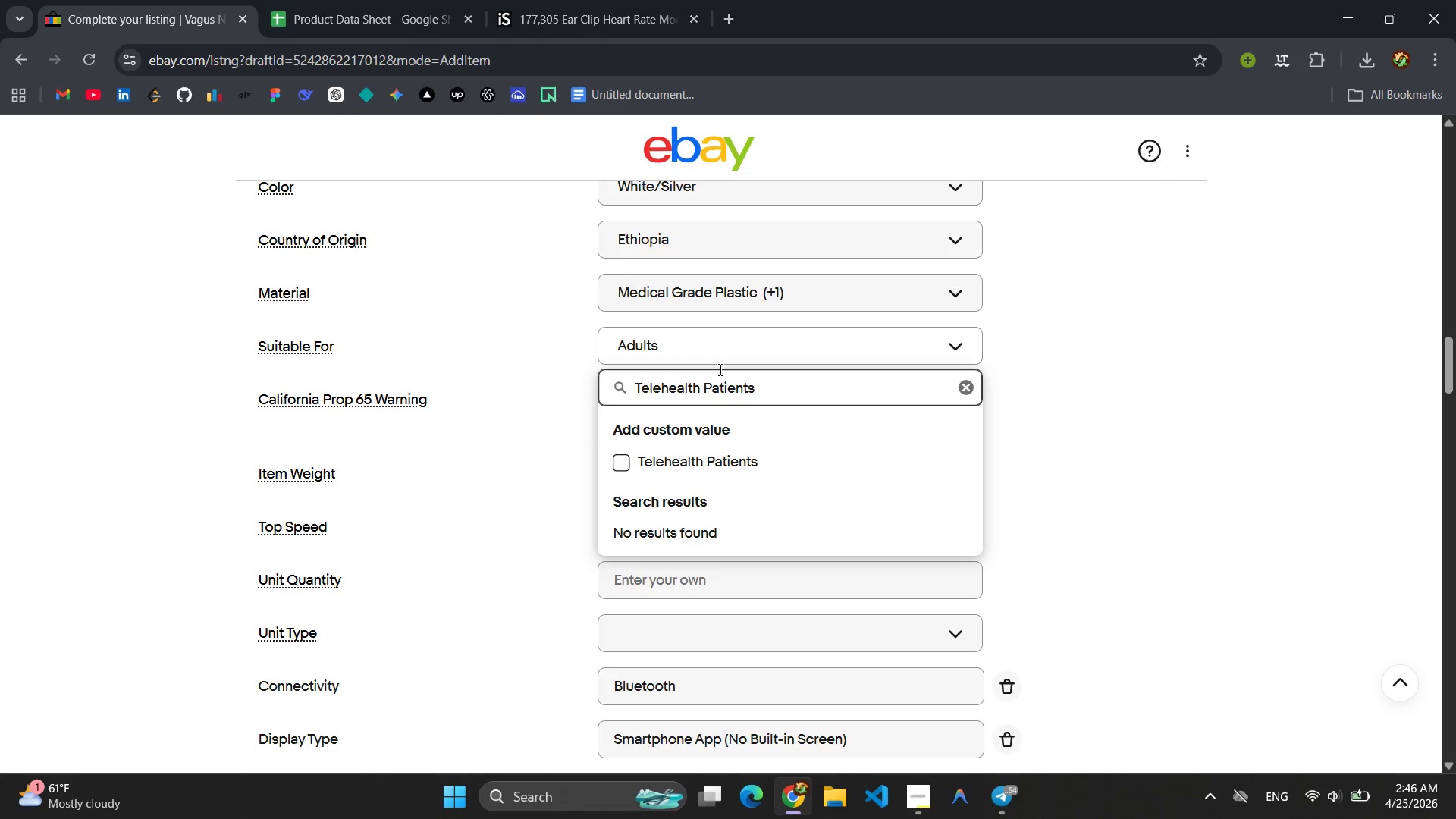 
key(Control+ControlLeft)
 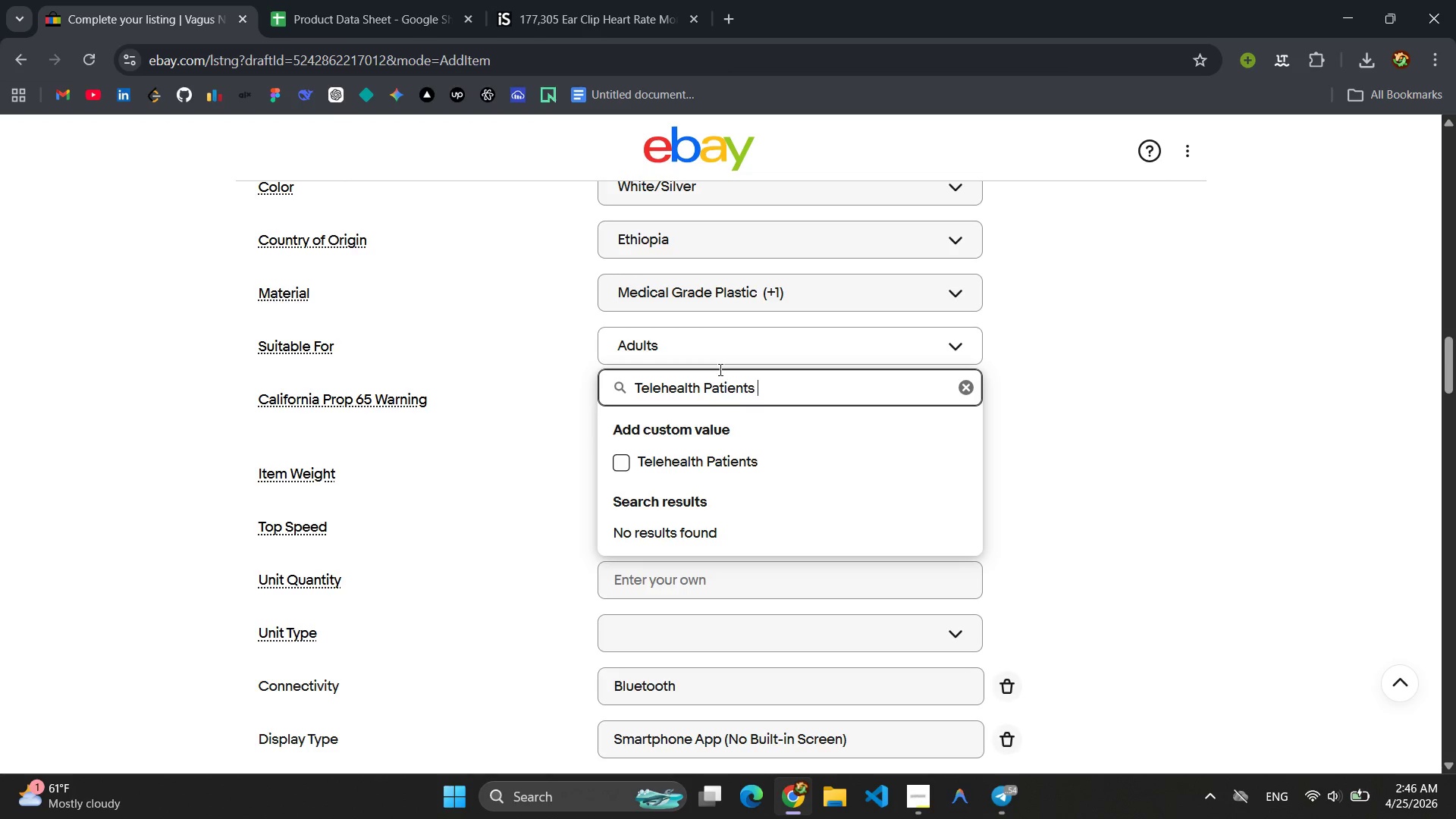 
key(Control+A)
 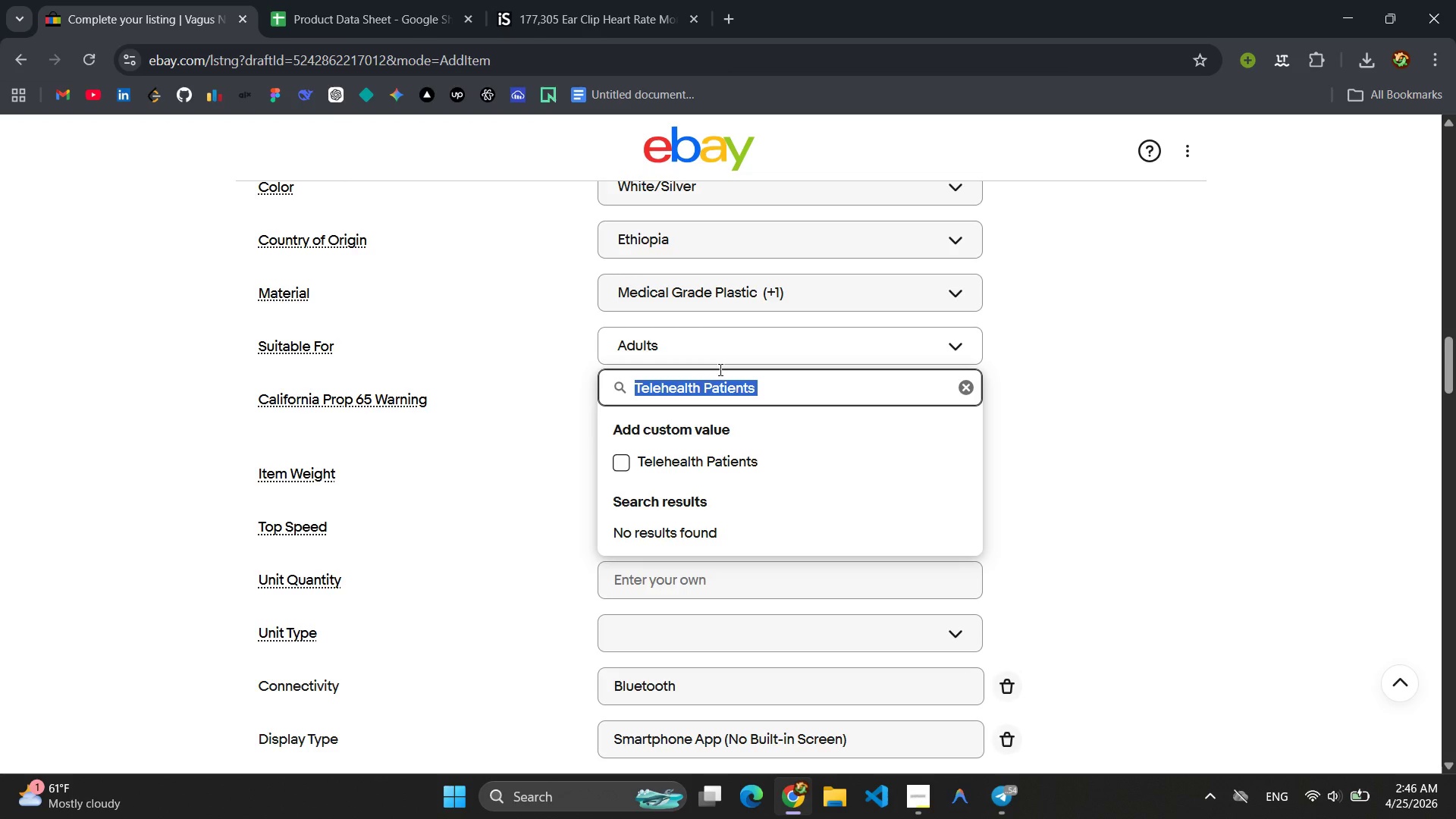 
key(Control+C)
 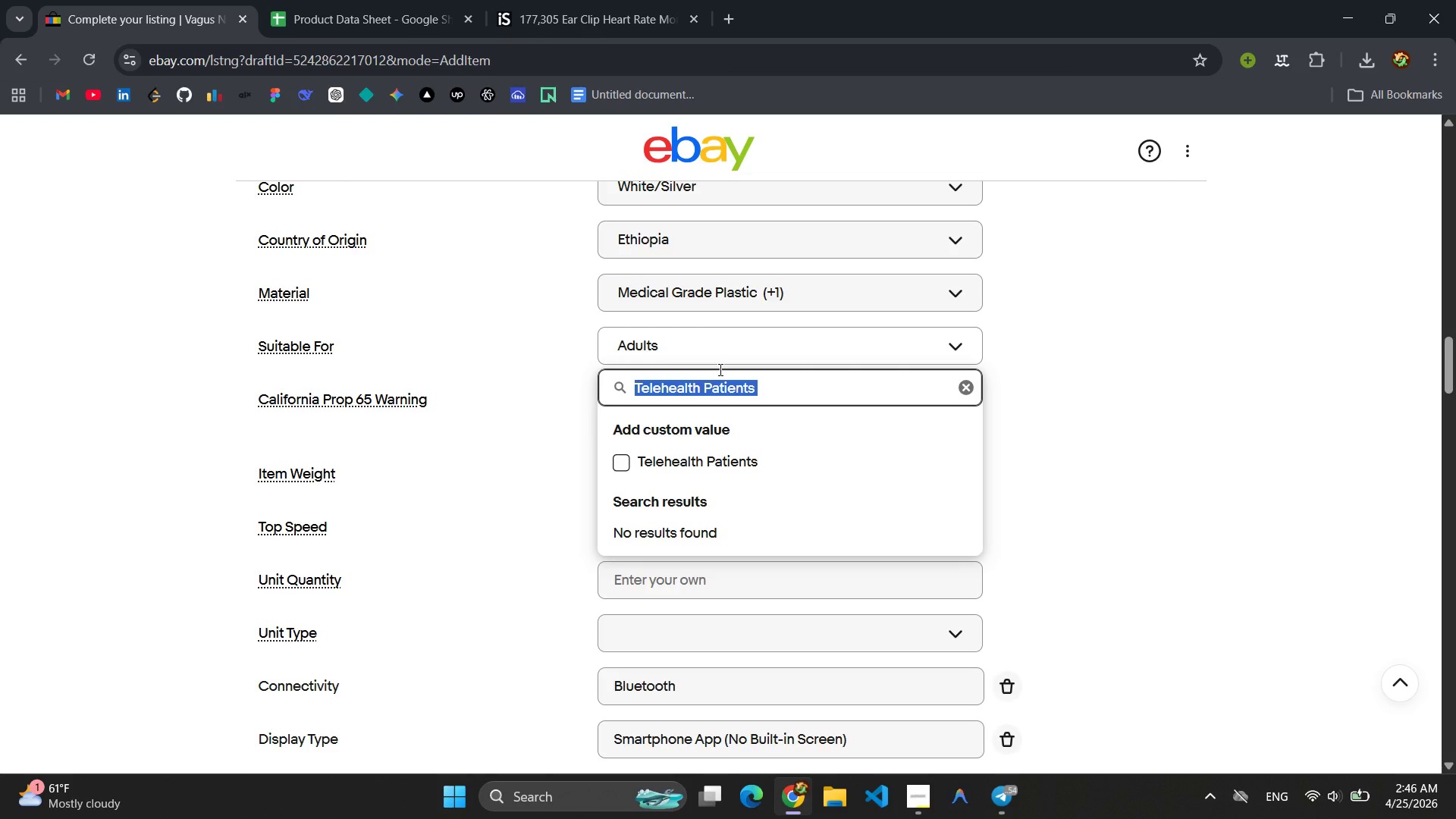 
key(Enter)
 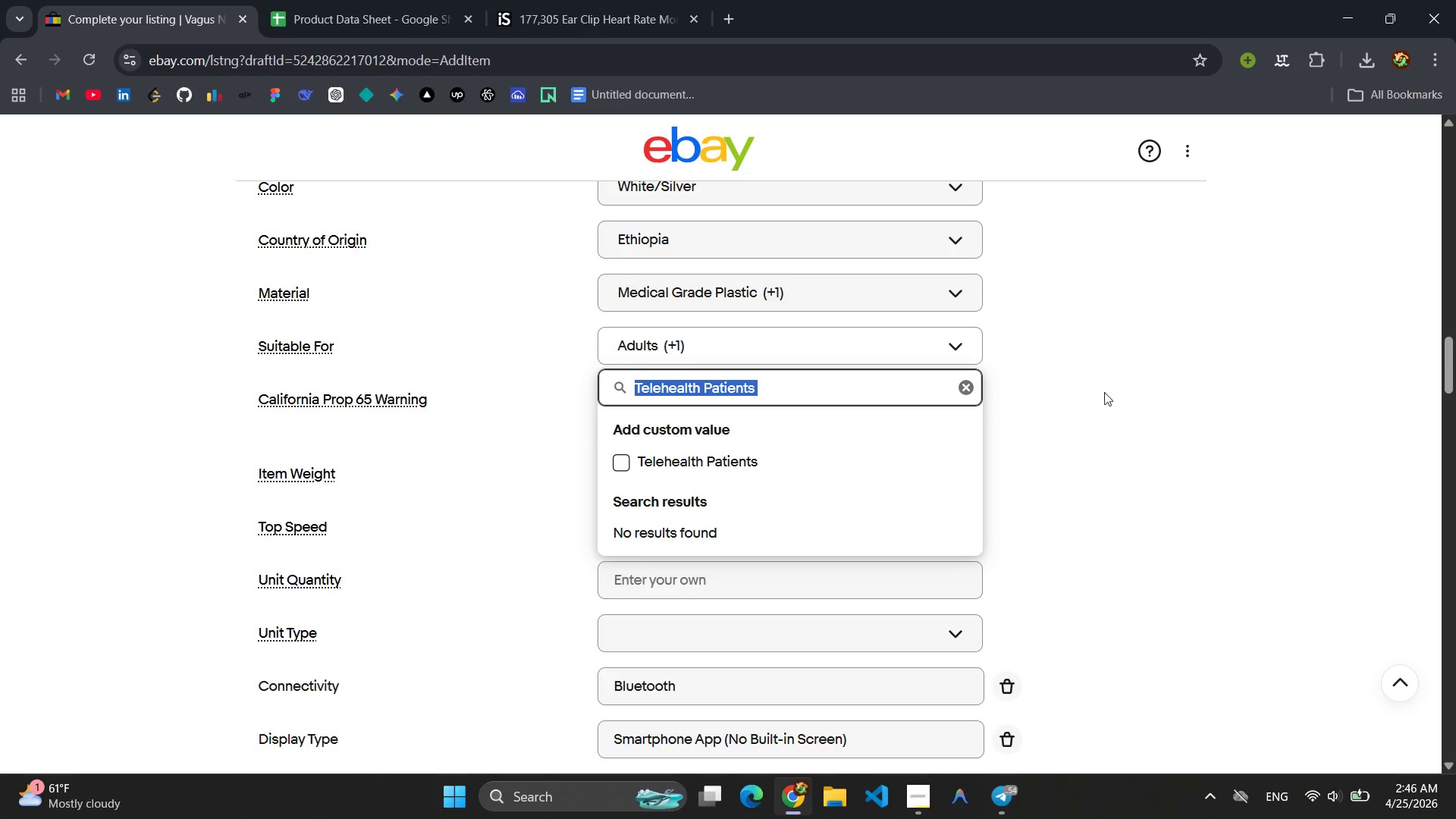 
left_click([1117, 397])
 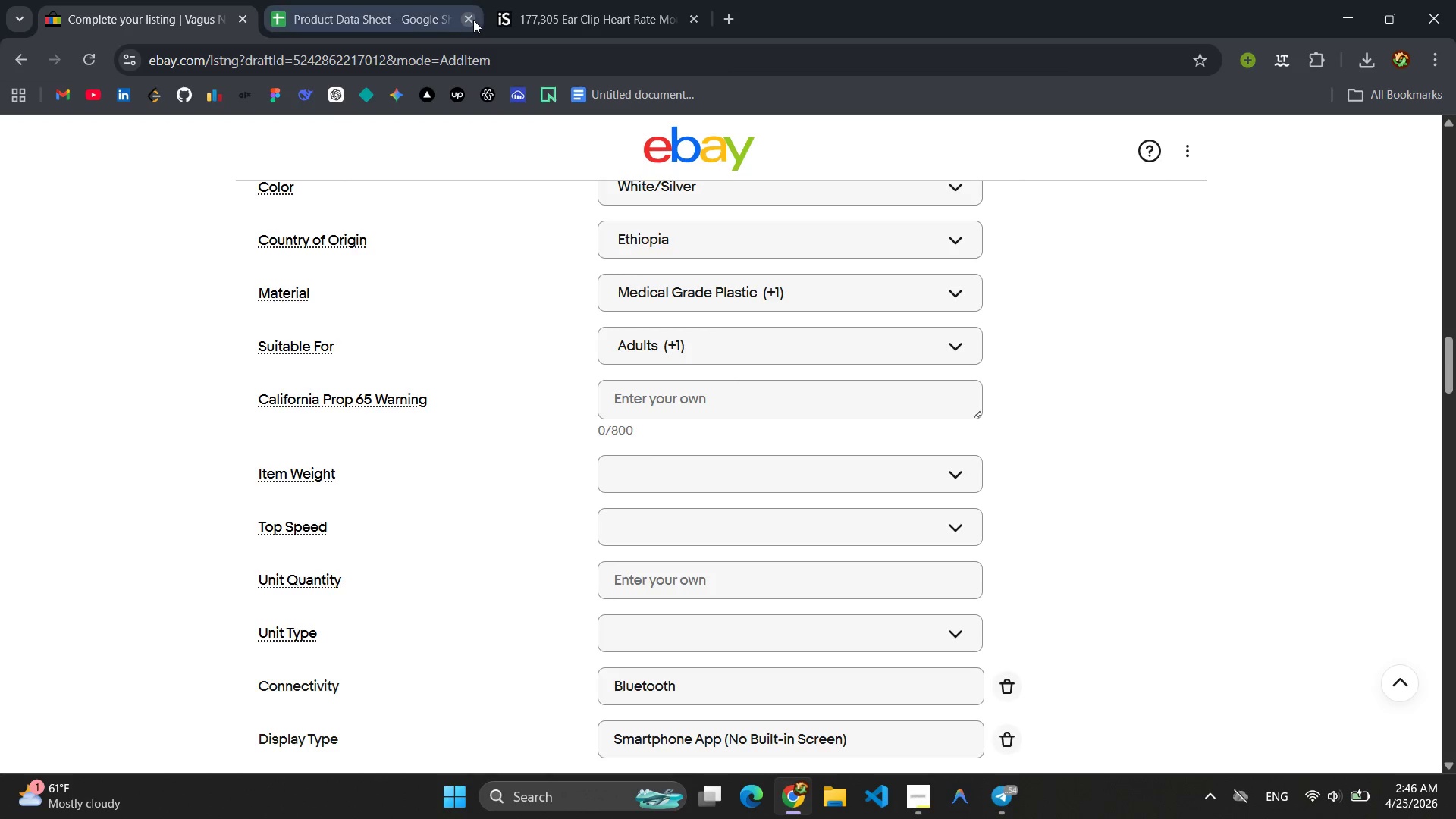 
left_click([400, 11])
 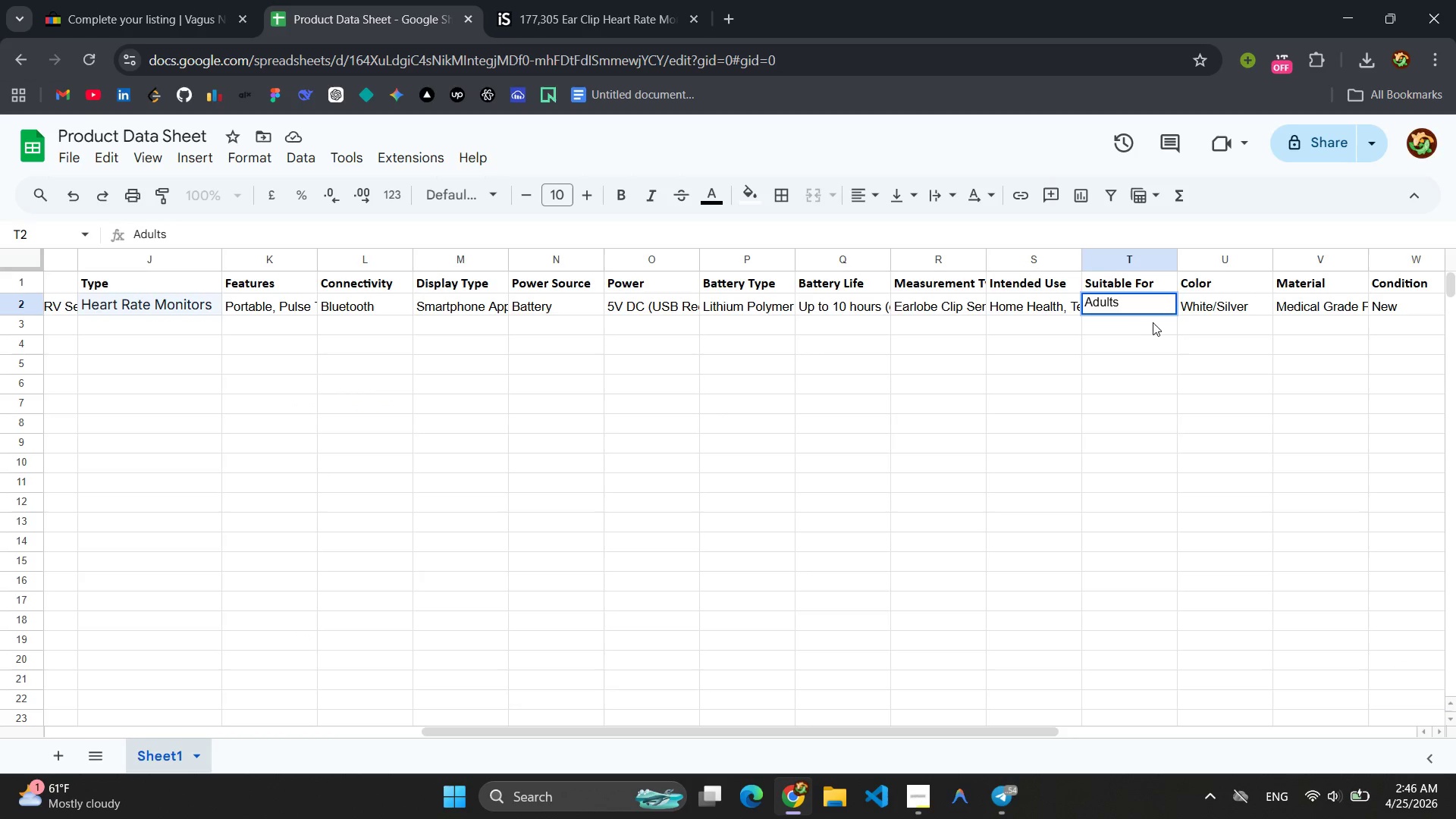 
key(Comma)
 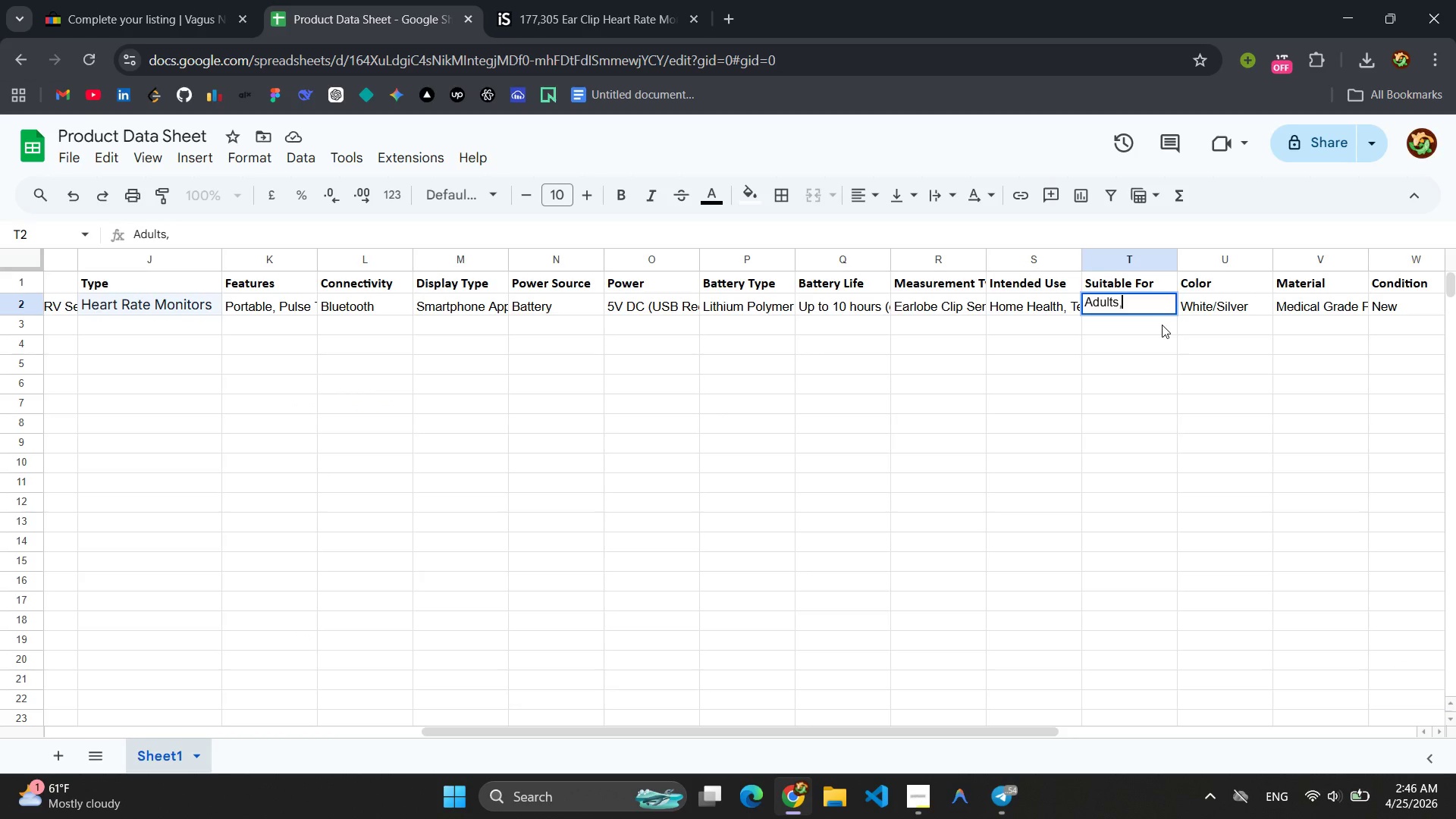 
key(Control+Space)
 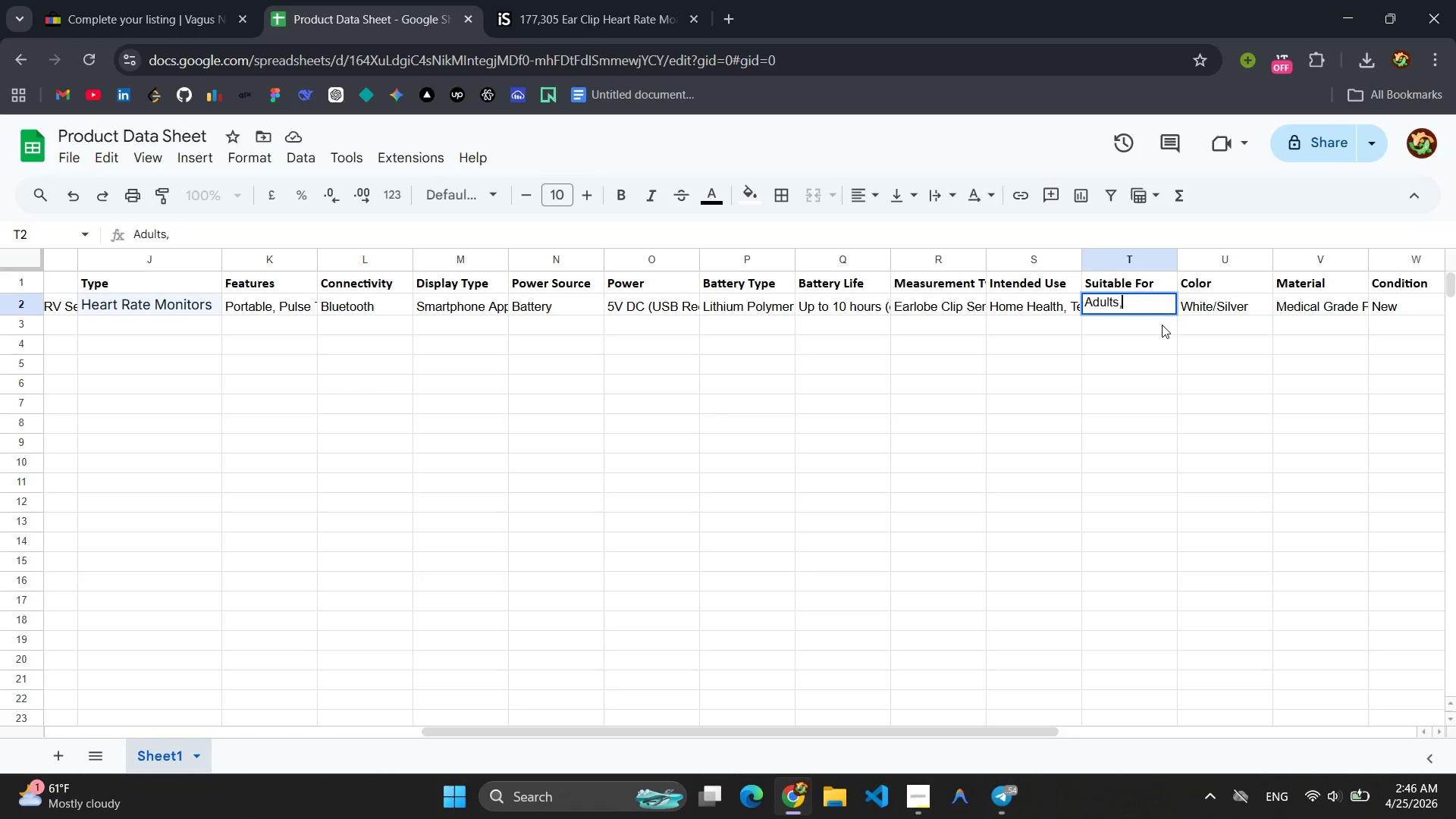 
key(Control+V)
 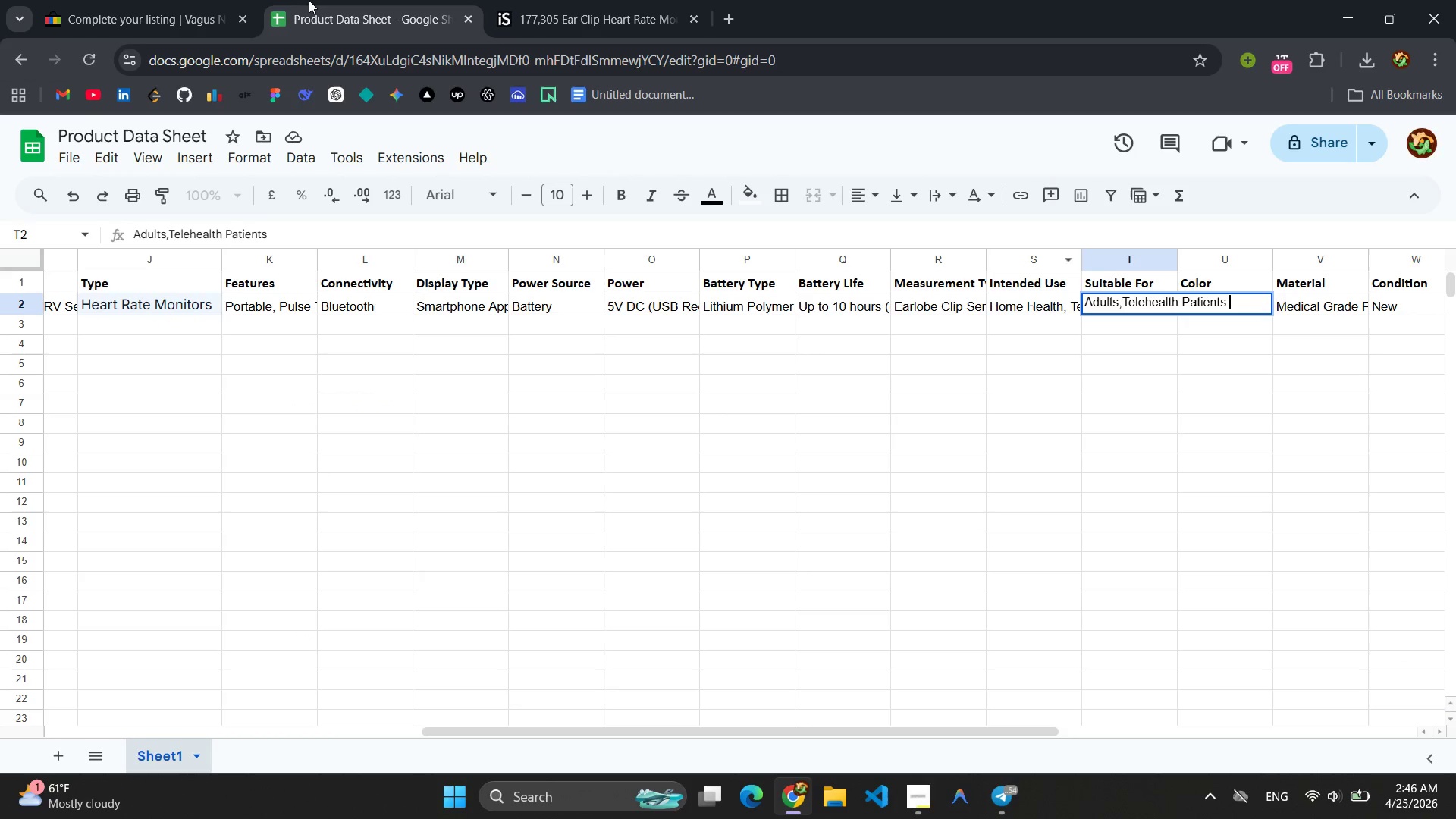 
left_click([95, 0])
 